 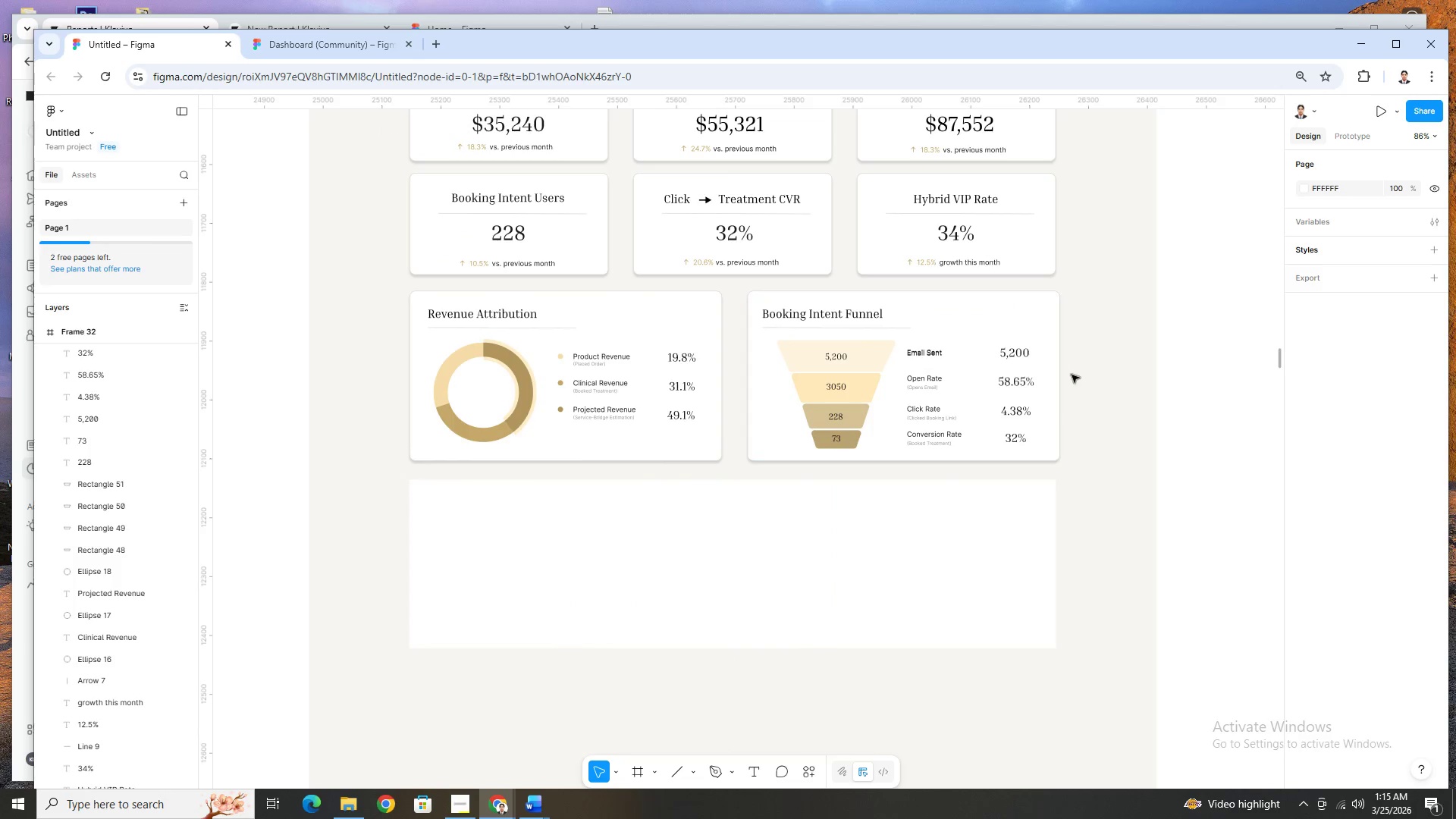 
scroll: coordinate [1104, 400], scroll_direction: none, amount: 0.0
 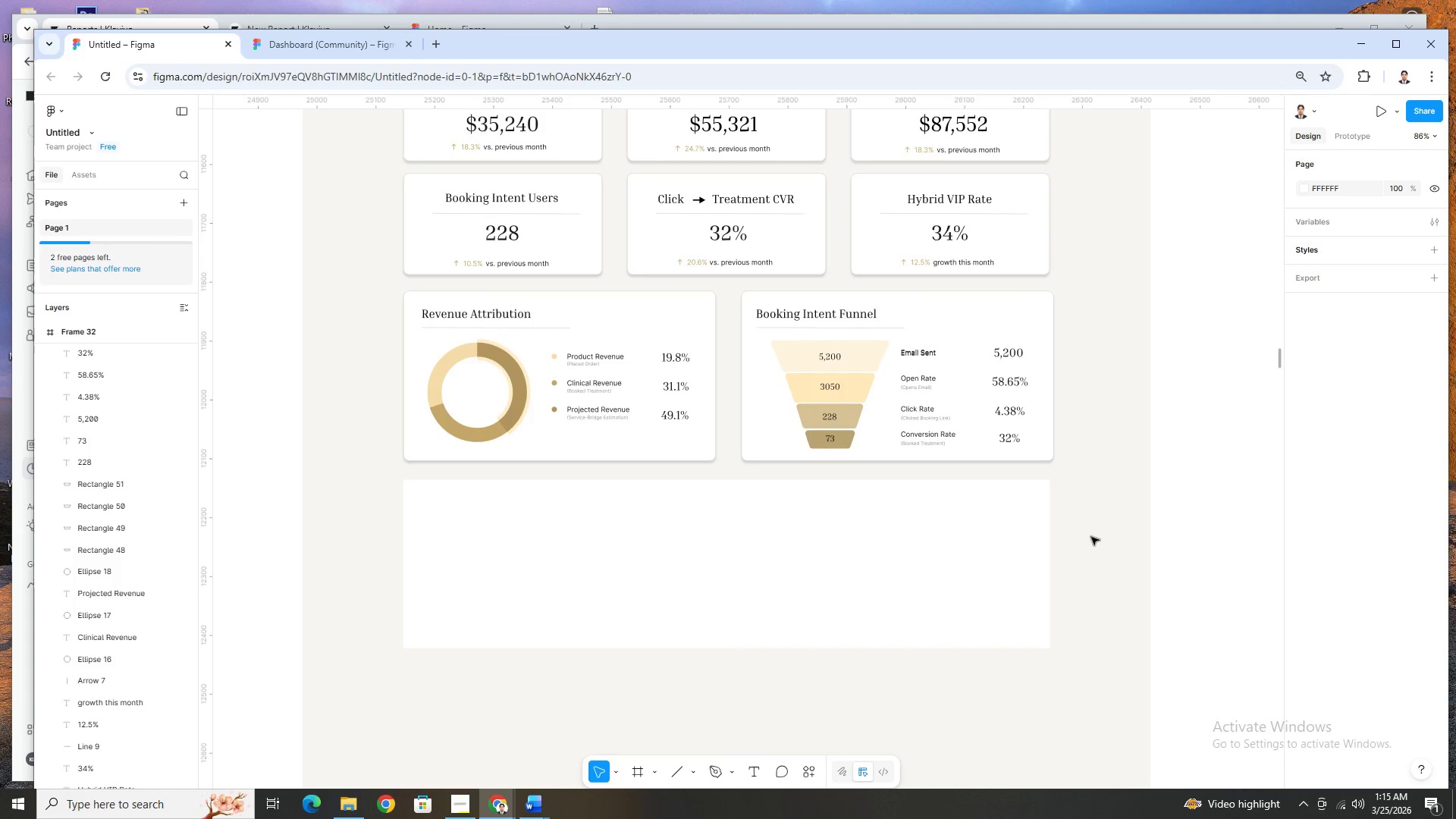 
scroll: coordinate [1091, 535], scroll_direction: up, amount: 3.0
 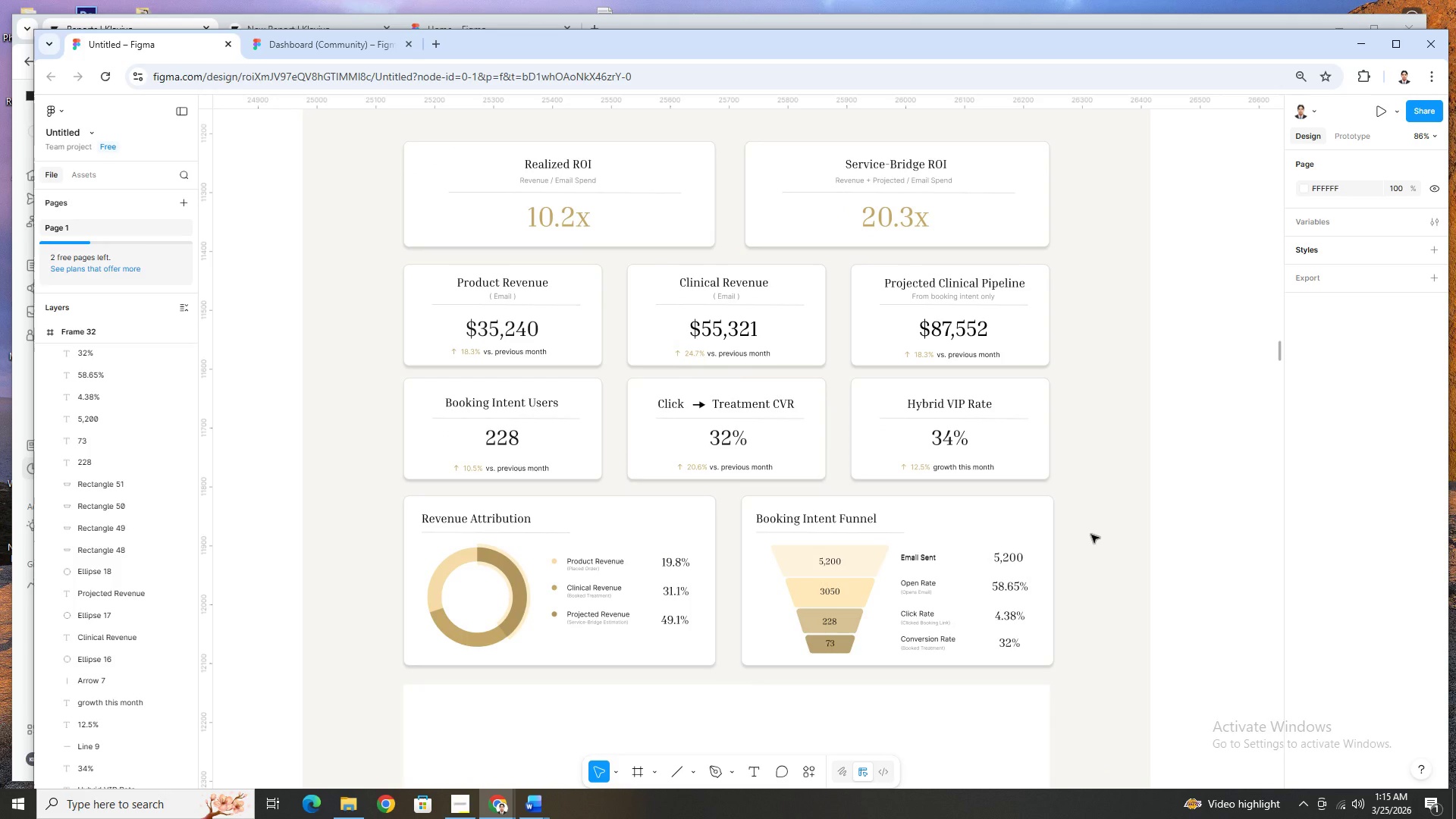 
hold_key(key=ControlLeft, duration=0.34)
 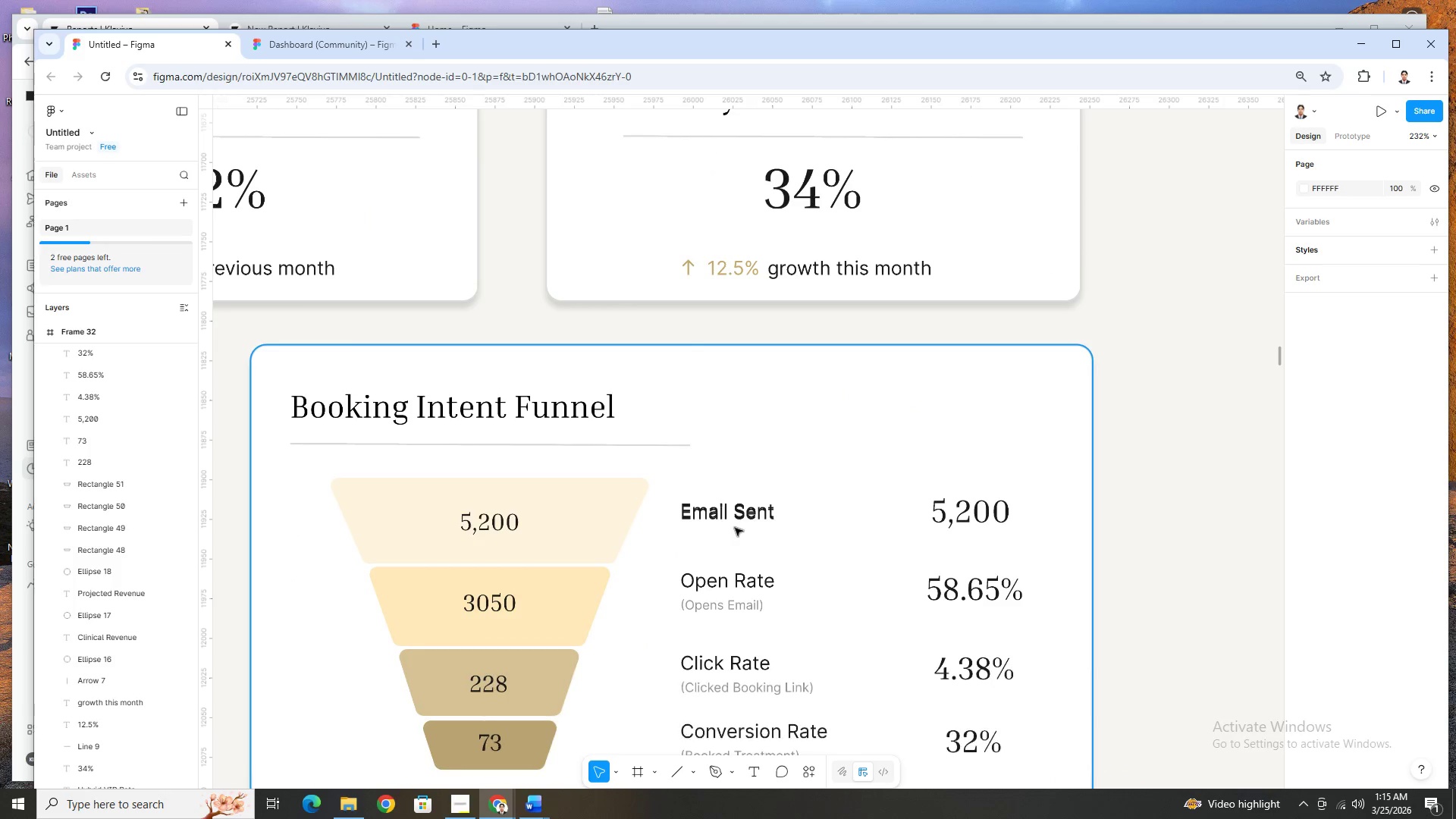 
left_click([735, 528])
 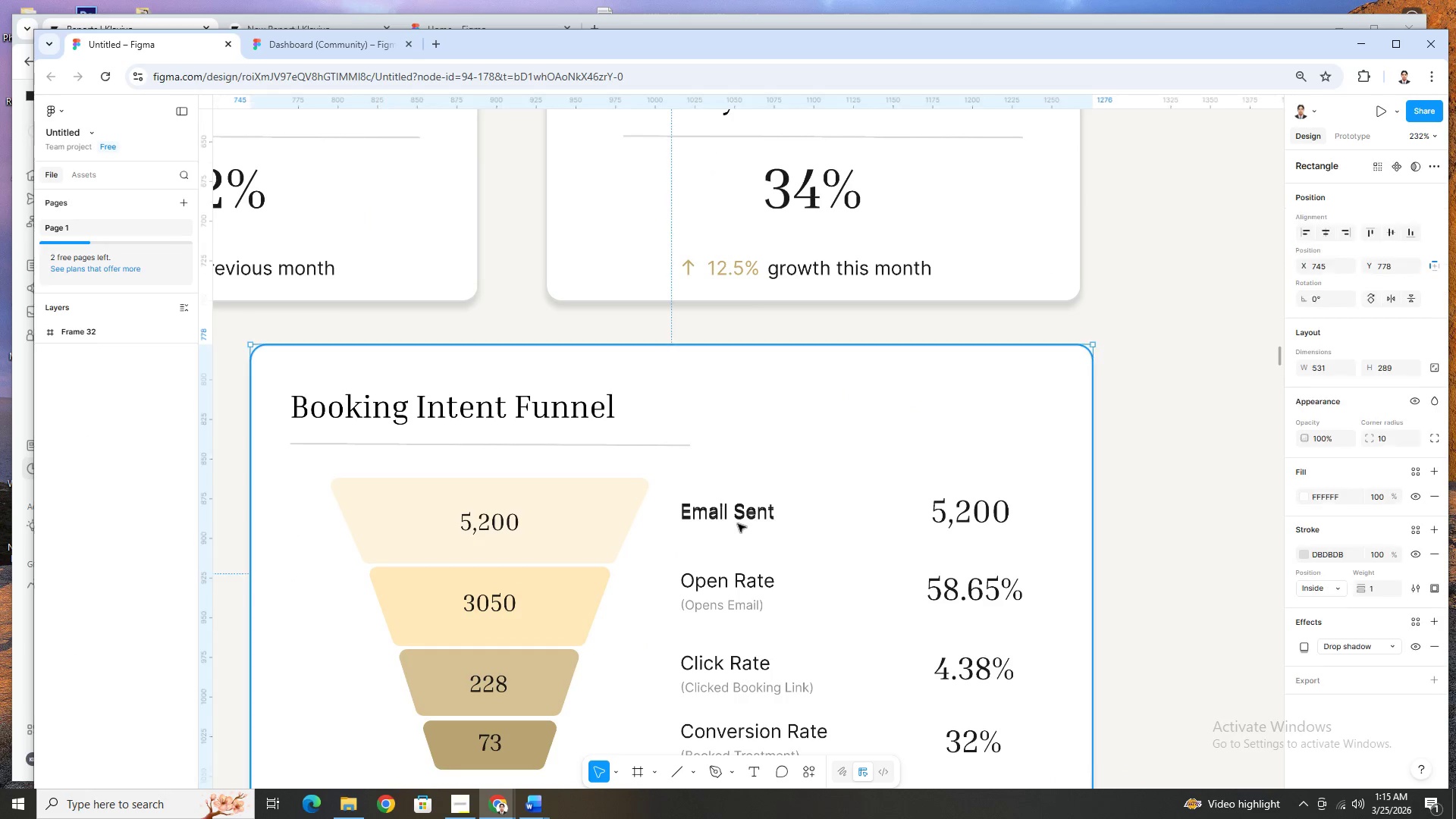 
scroll: coordinate [1031, 585], scroll_direction: up, amount: 5.0
 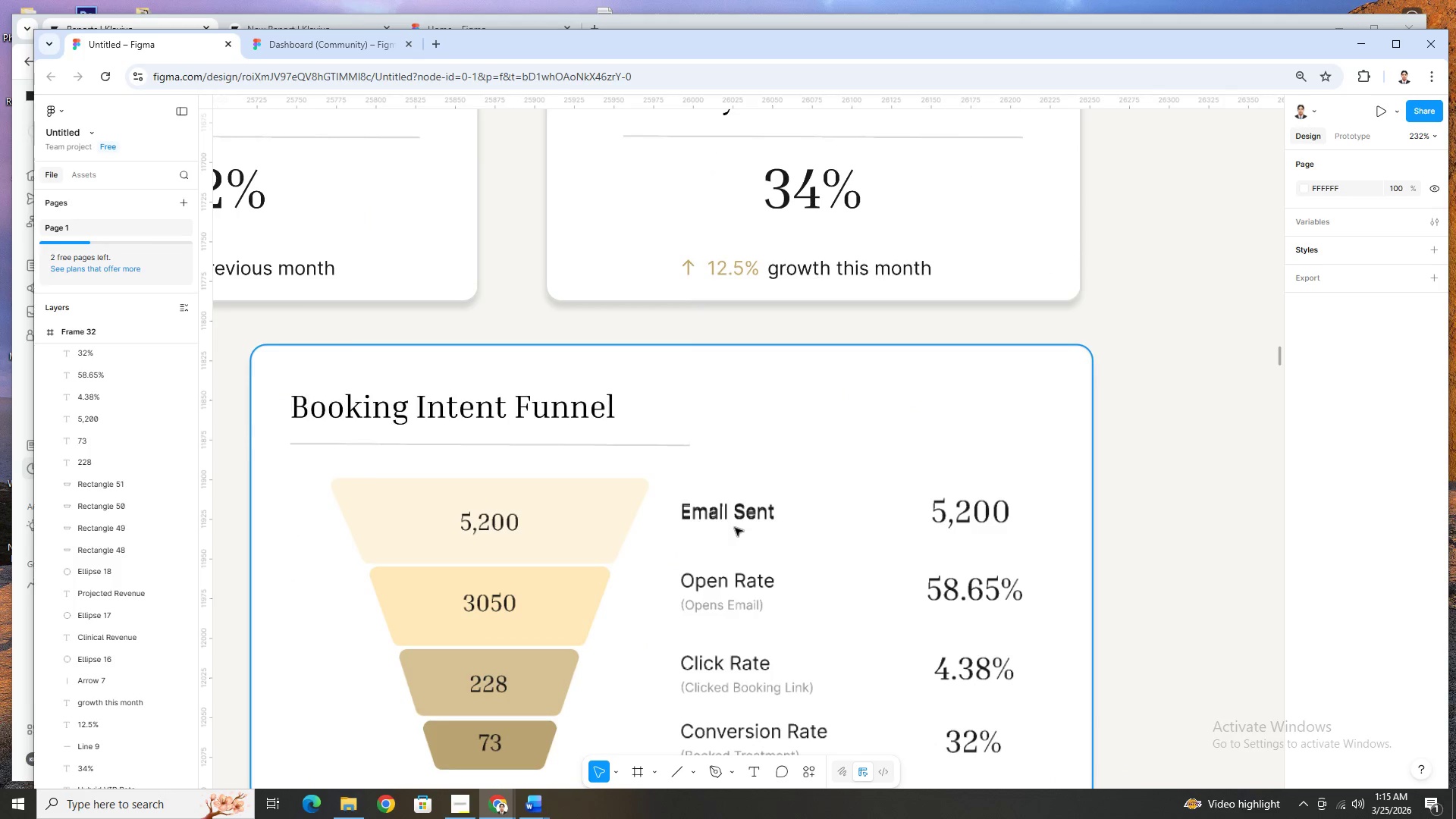 
double_click([741, 521])
 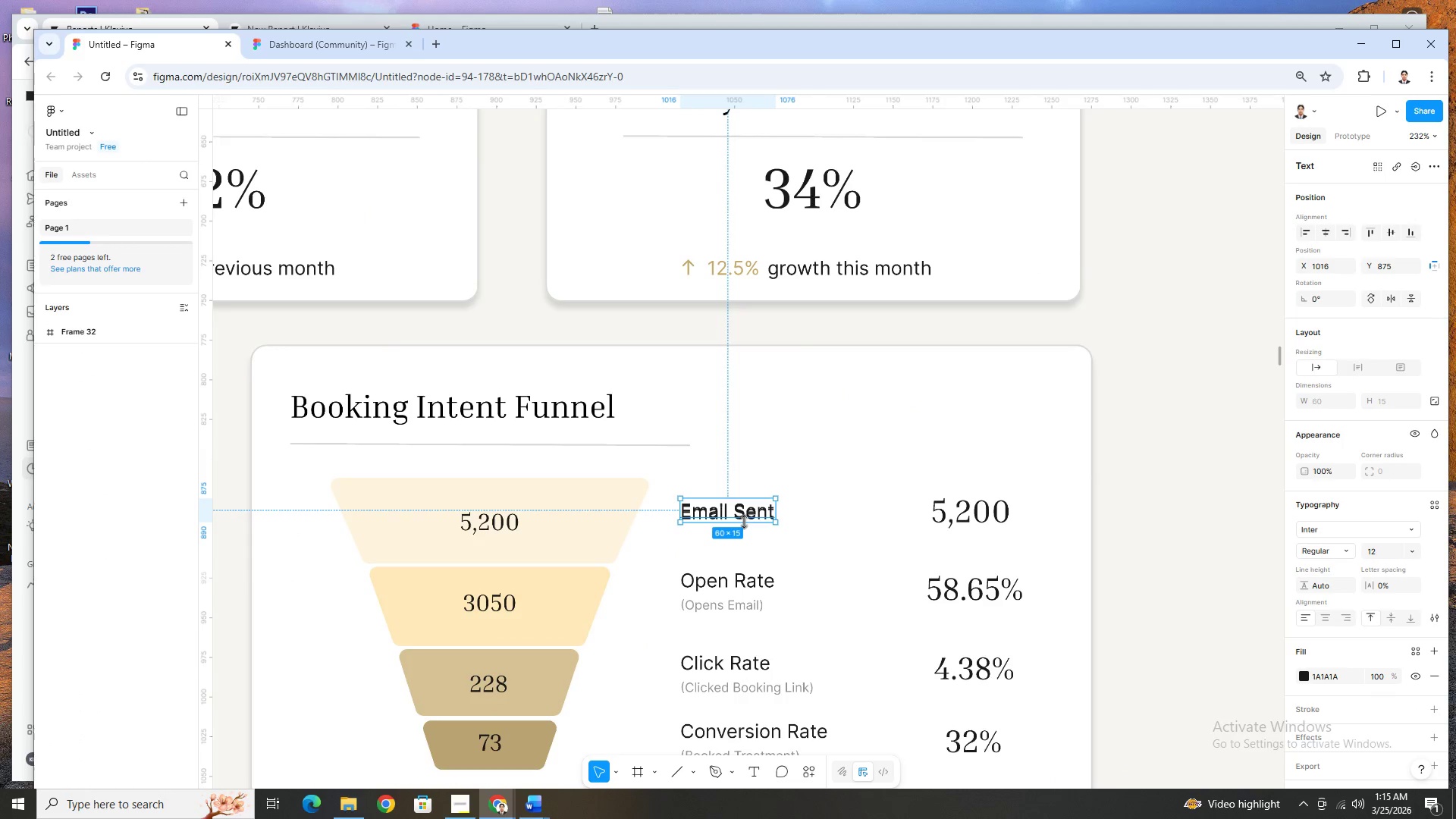 
key(Delete)
 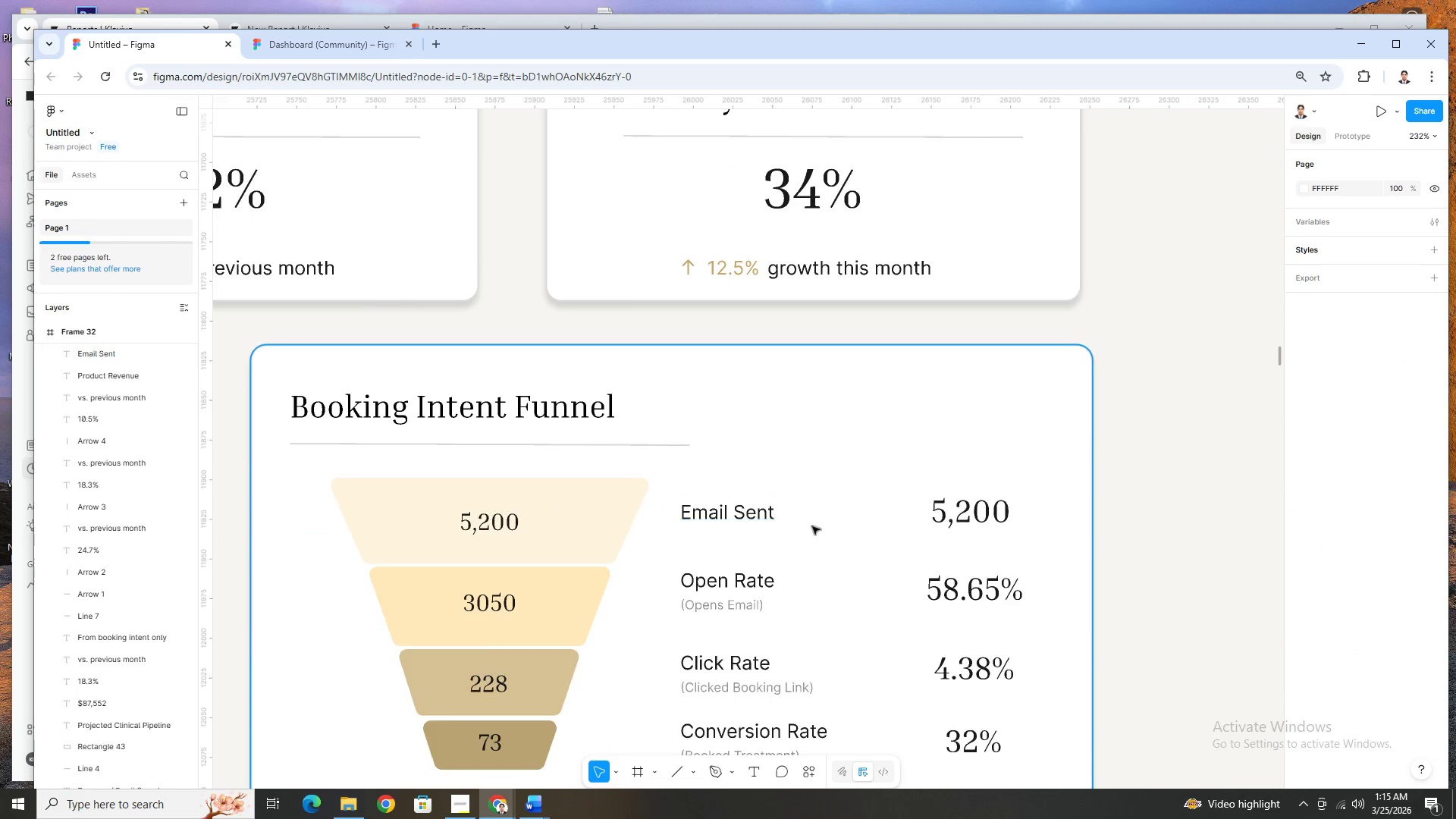 
left_click([812, 526])
 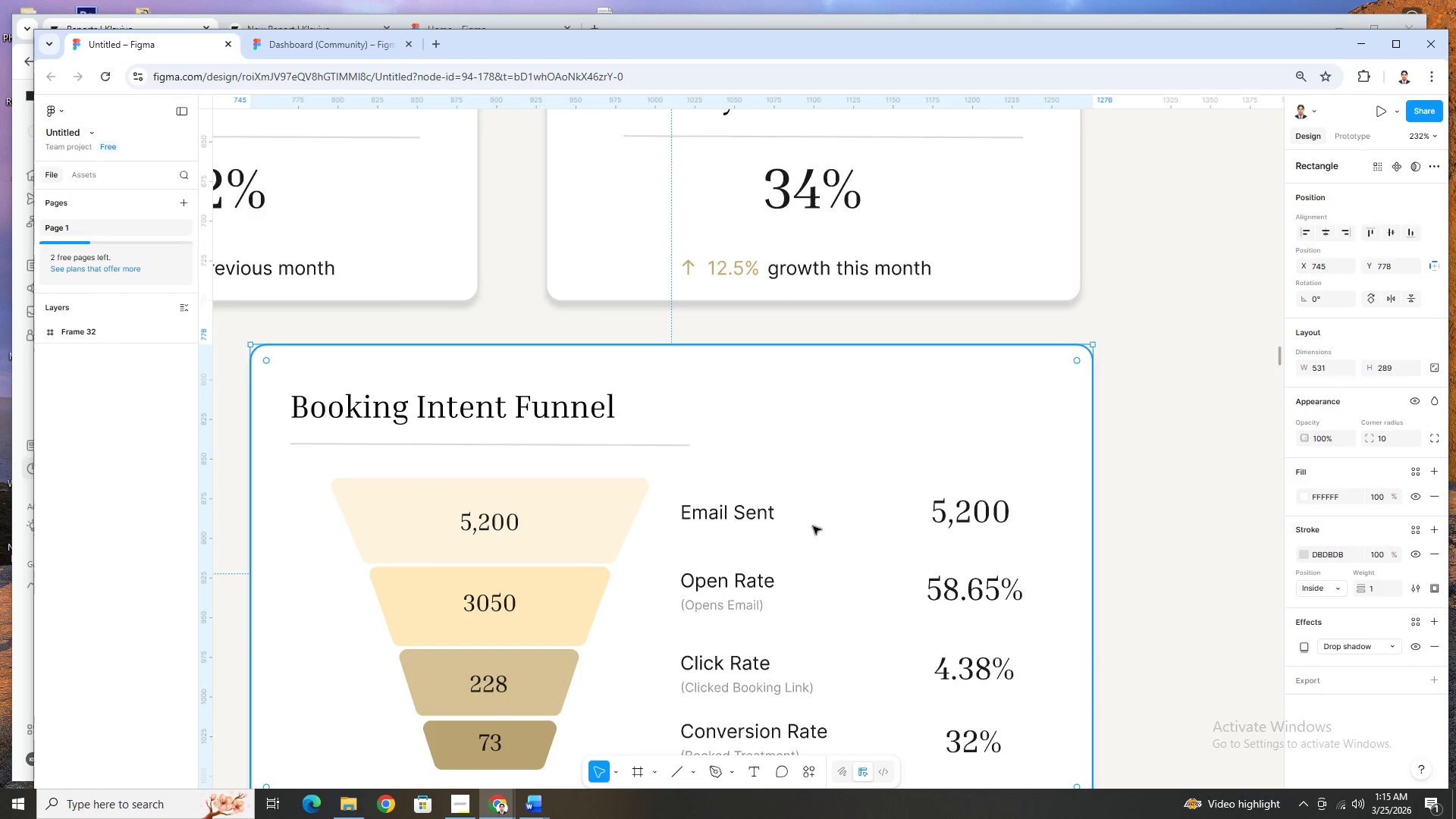 
hold_key(key=ControlLeft, duration=1.5)
scroll: coordinate [819, 530], scroll_direction: down, amount: 6.0
 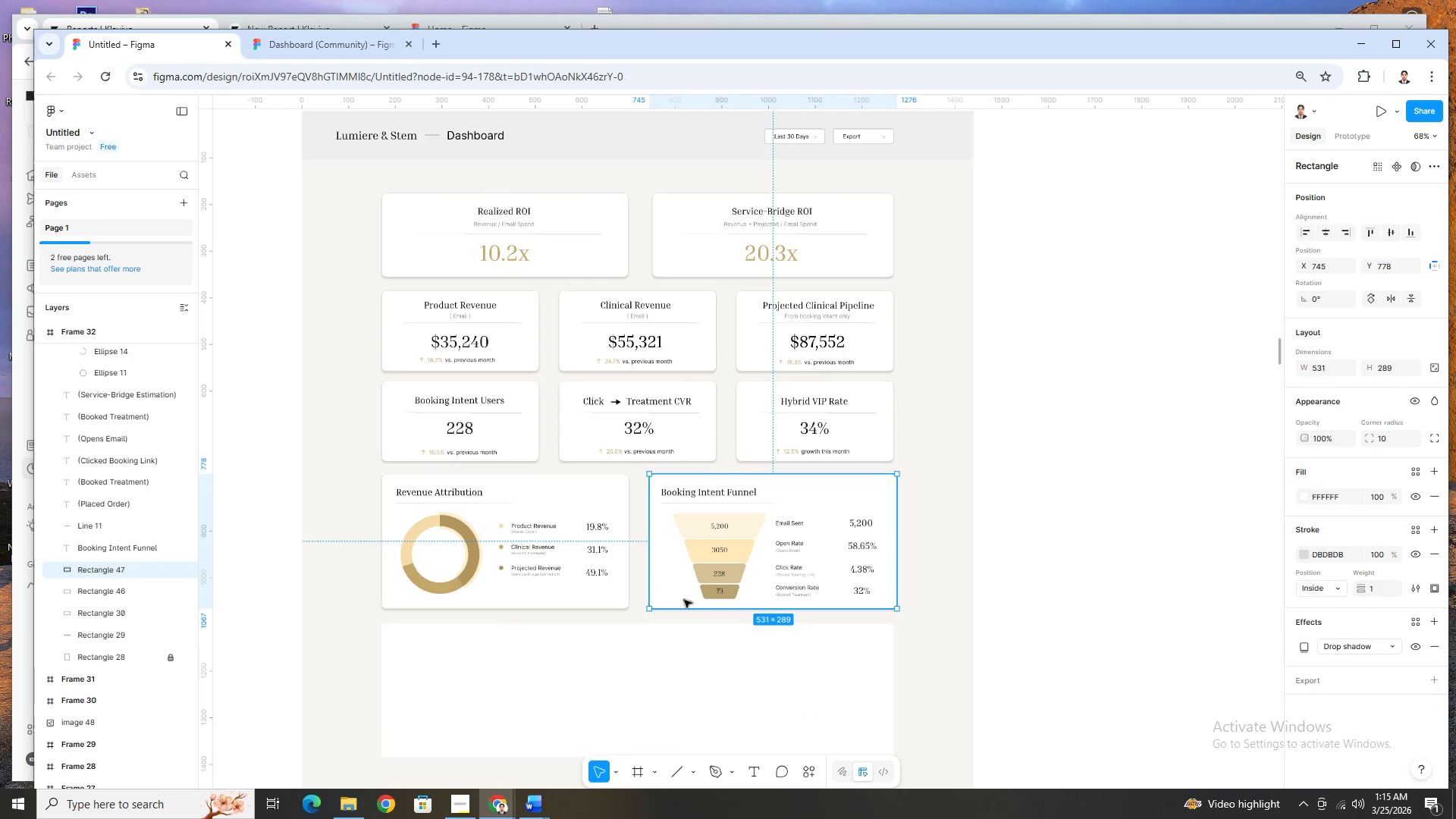 
hold_key(key=ControlLeft, duration=0.83)
scroll: coordinate [799, 585], scroll_direction: up, amount: 2.0
 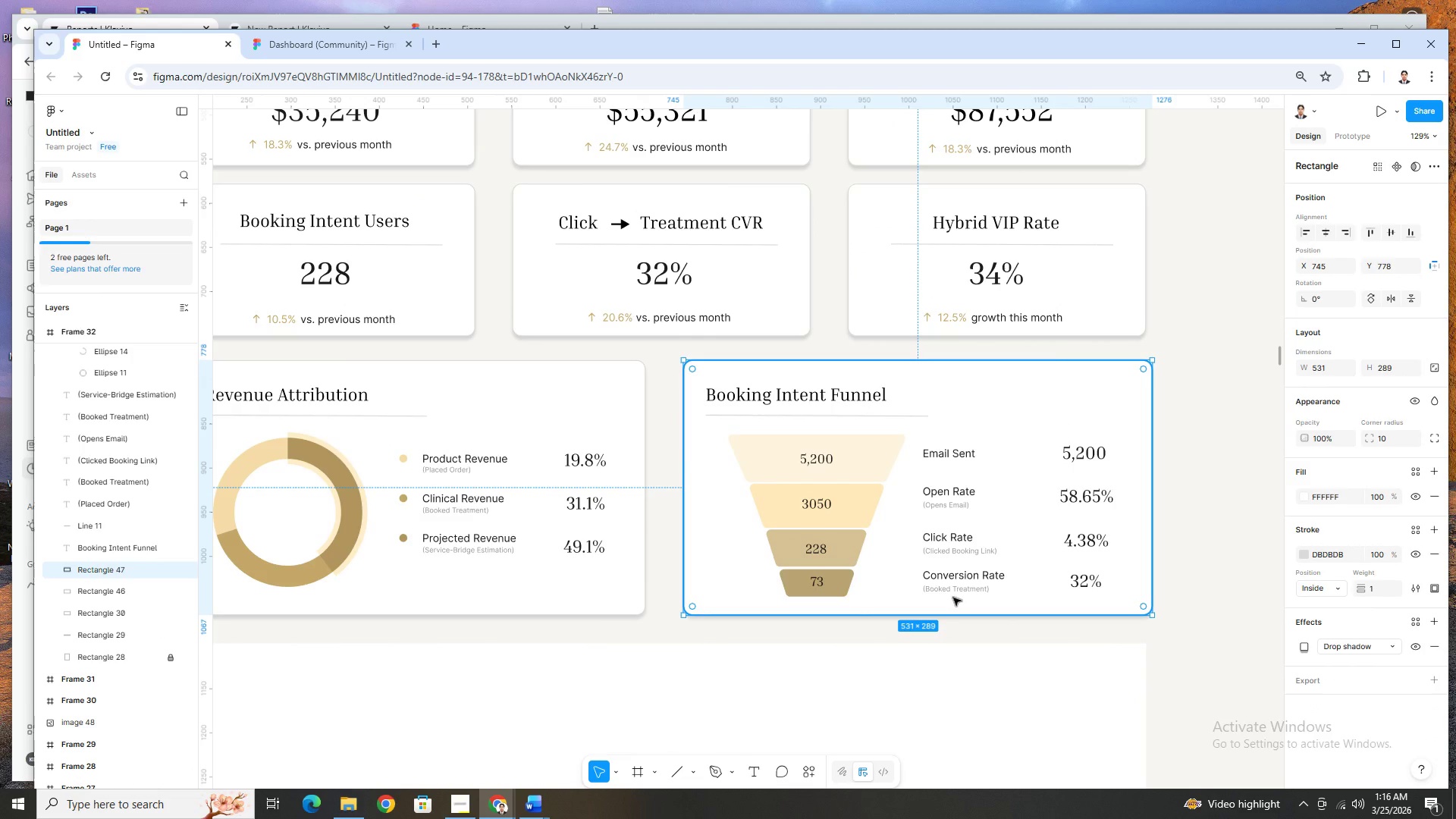 
wait(8.45)
 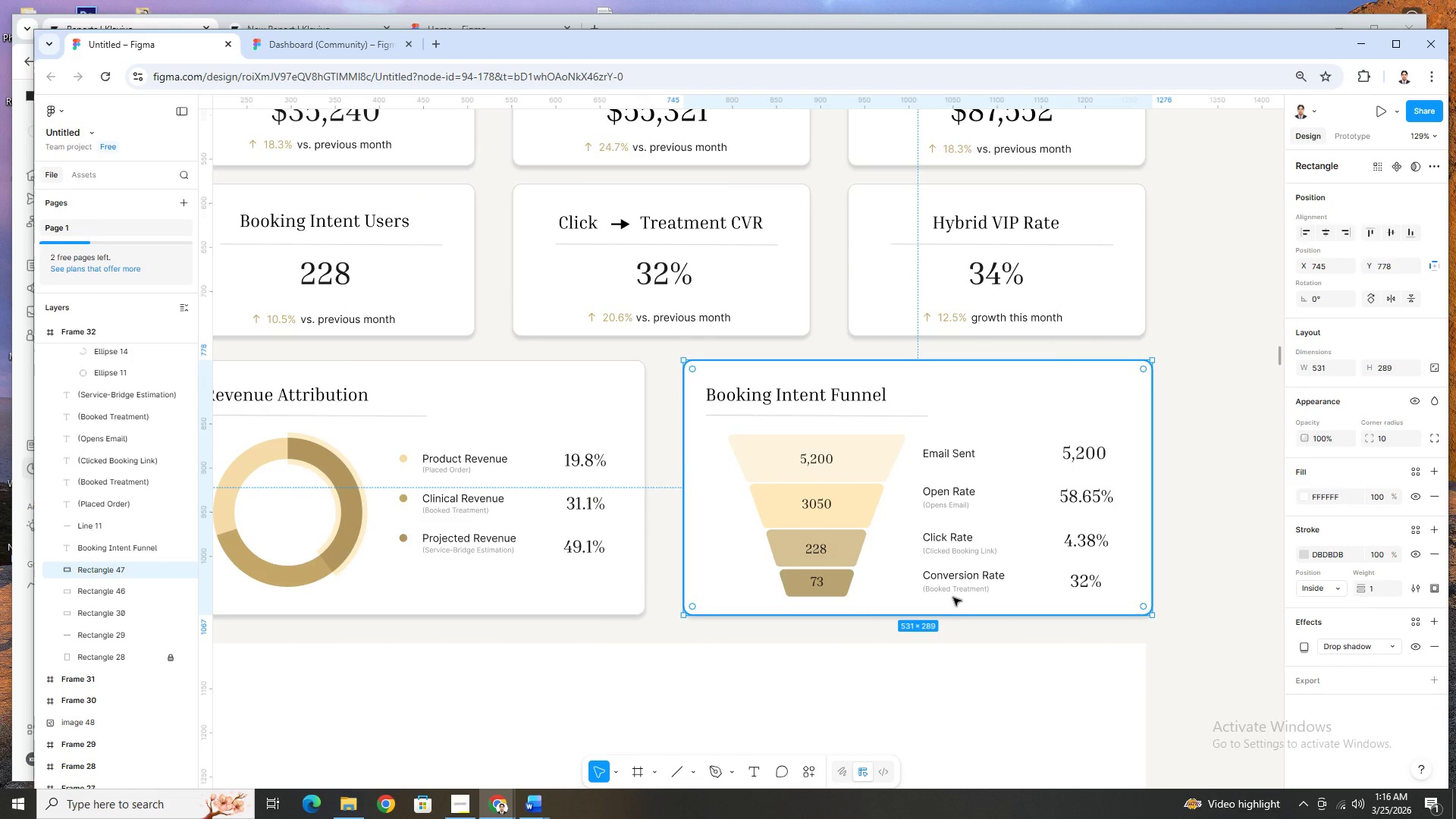 
hold_key(key=ControlLeft, duration=0.91)
 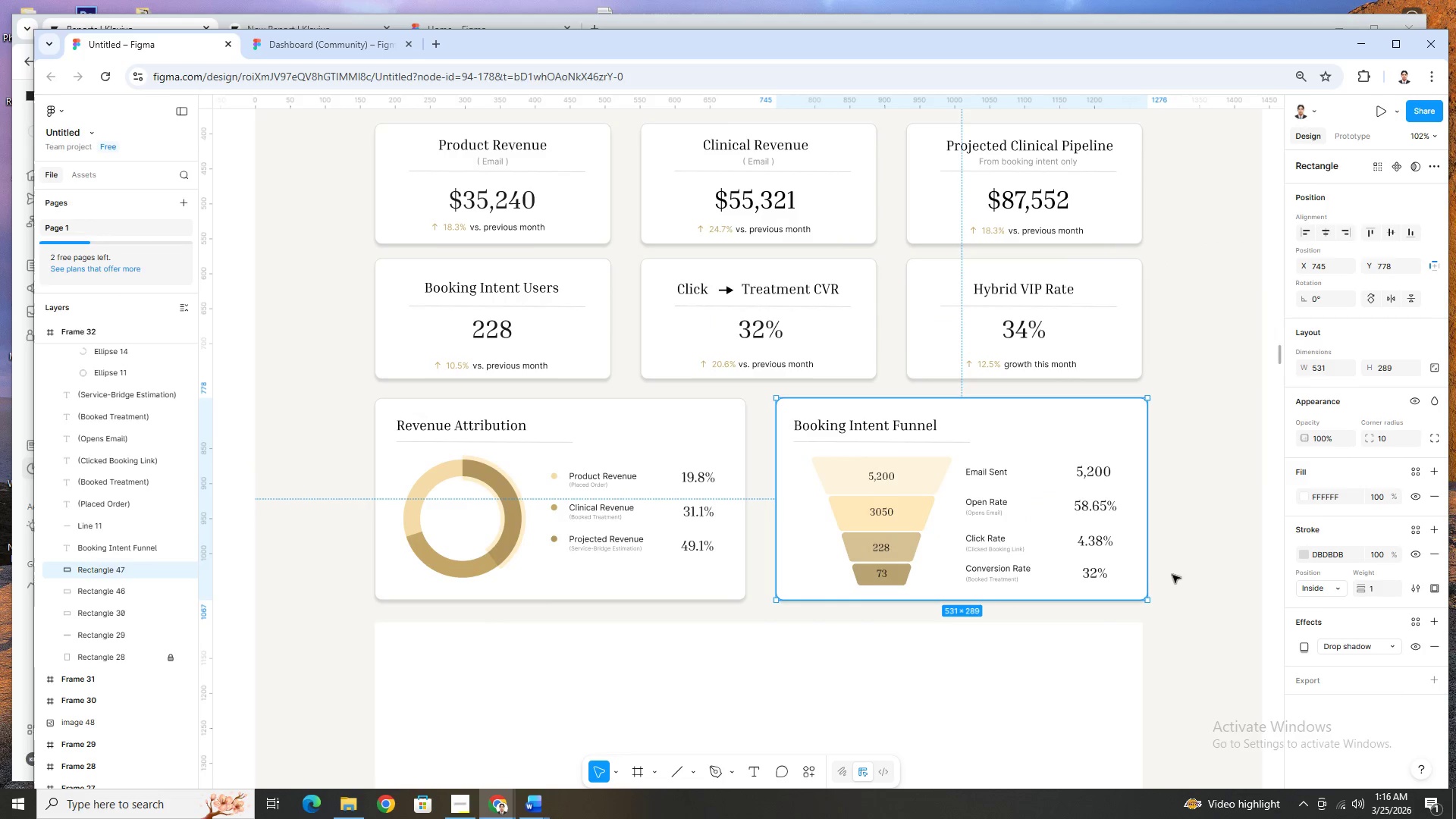 
left_click([1172, 575])
 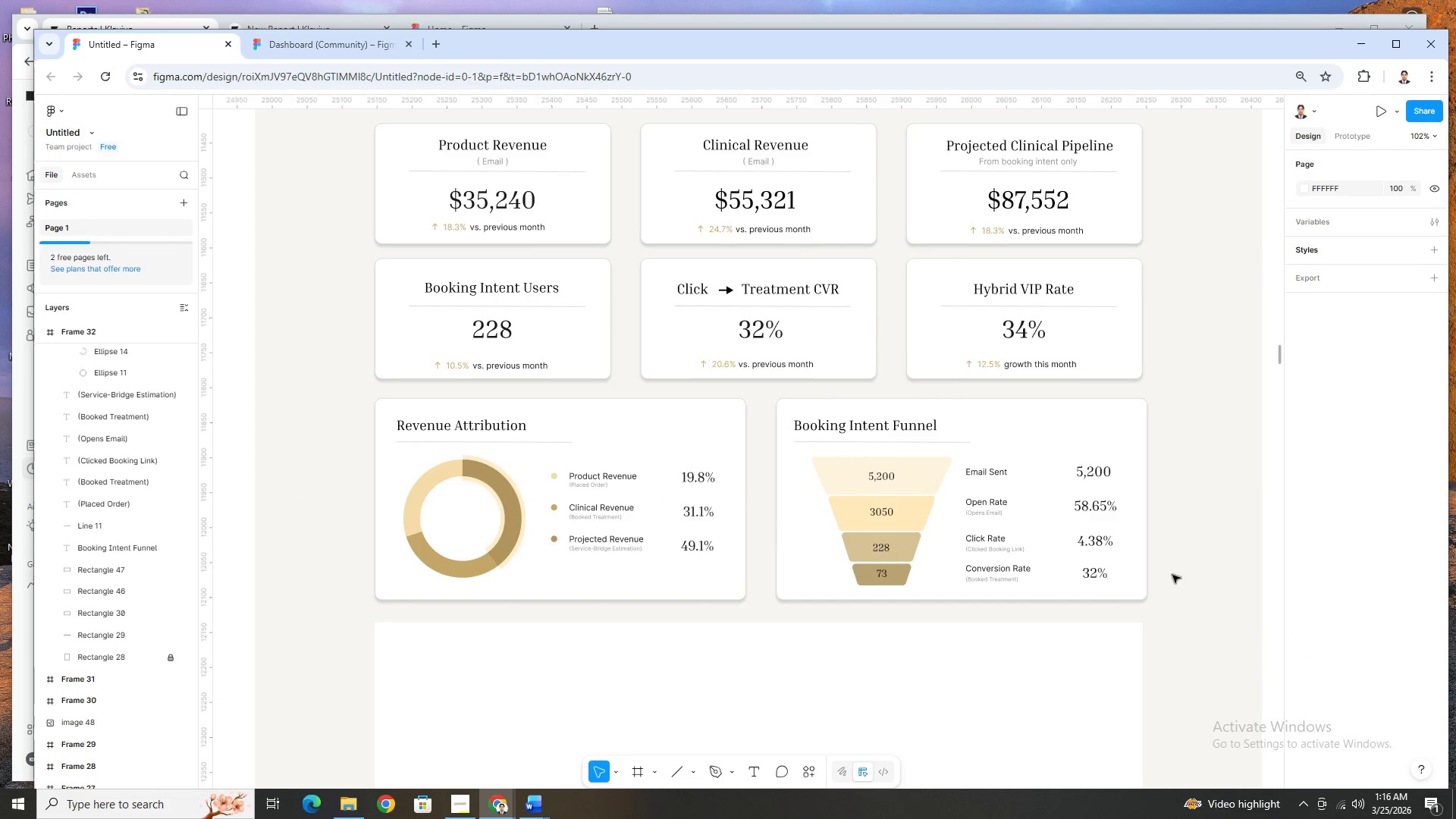 
scroll: coordinate [1169, 577], scroll_direction: down, amount: 1.0
 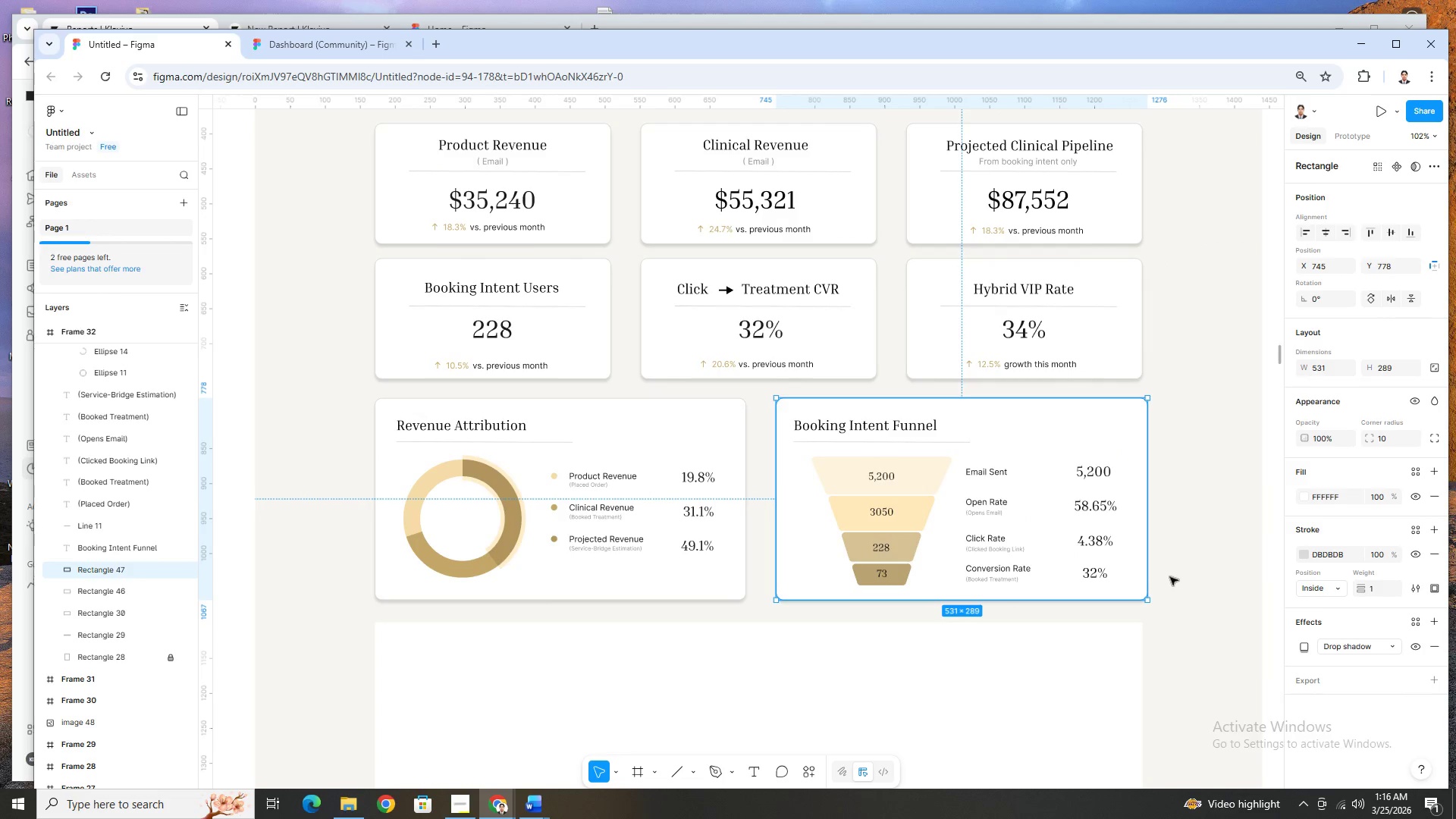 
hold_key(key=ControlLeft, duration=0.97)
 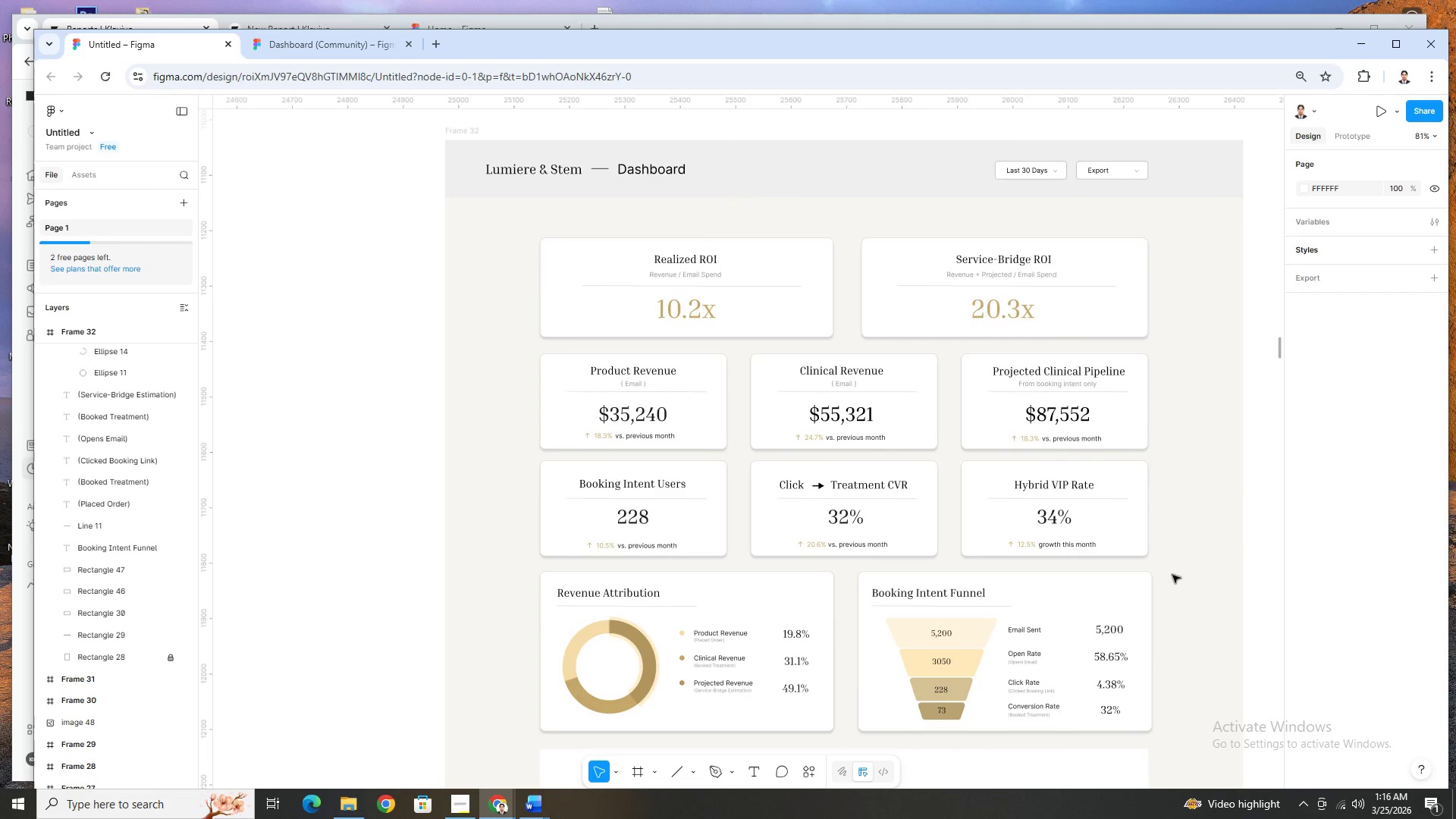 
hold_key(key=ControlLeft, duration=1.02)
 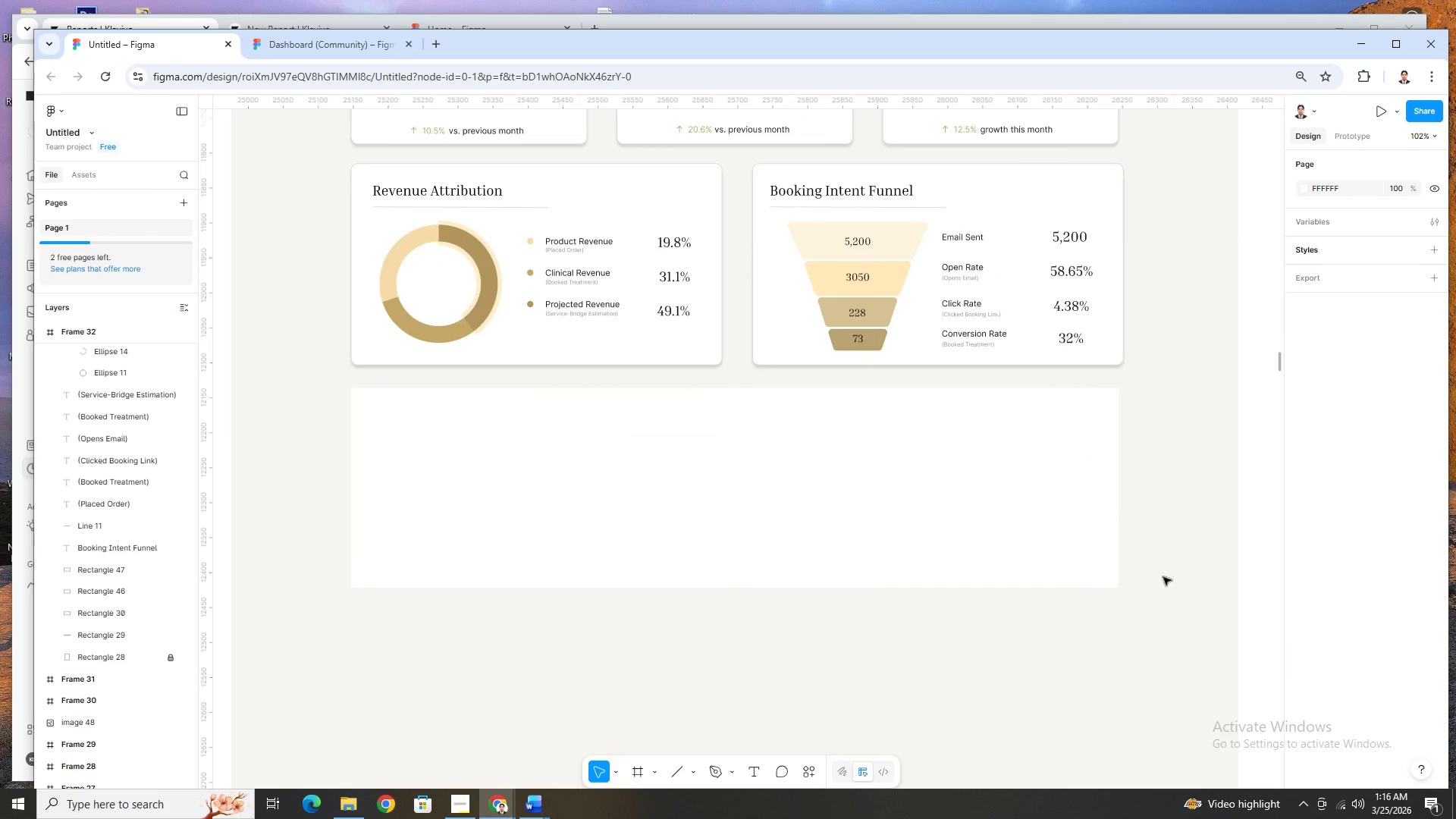 
scroll: coordinate [1172, 575], scroll_direction: down, amount: 1.0
 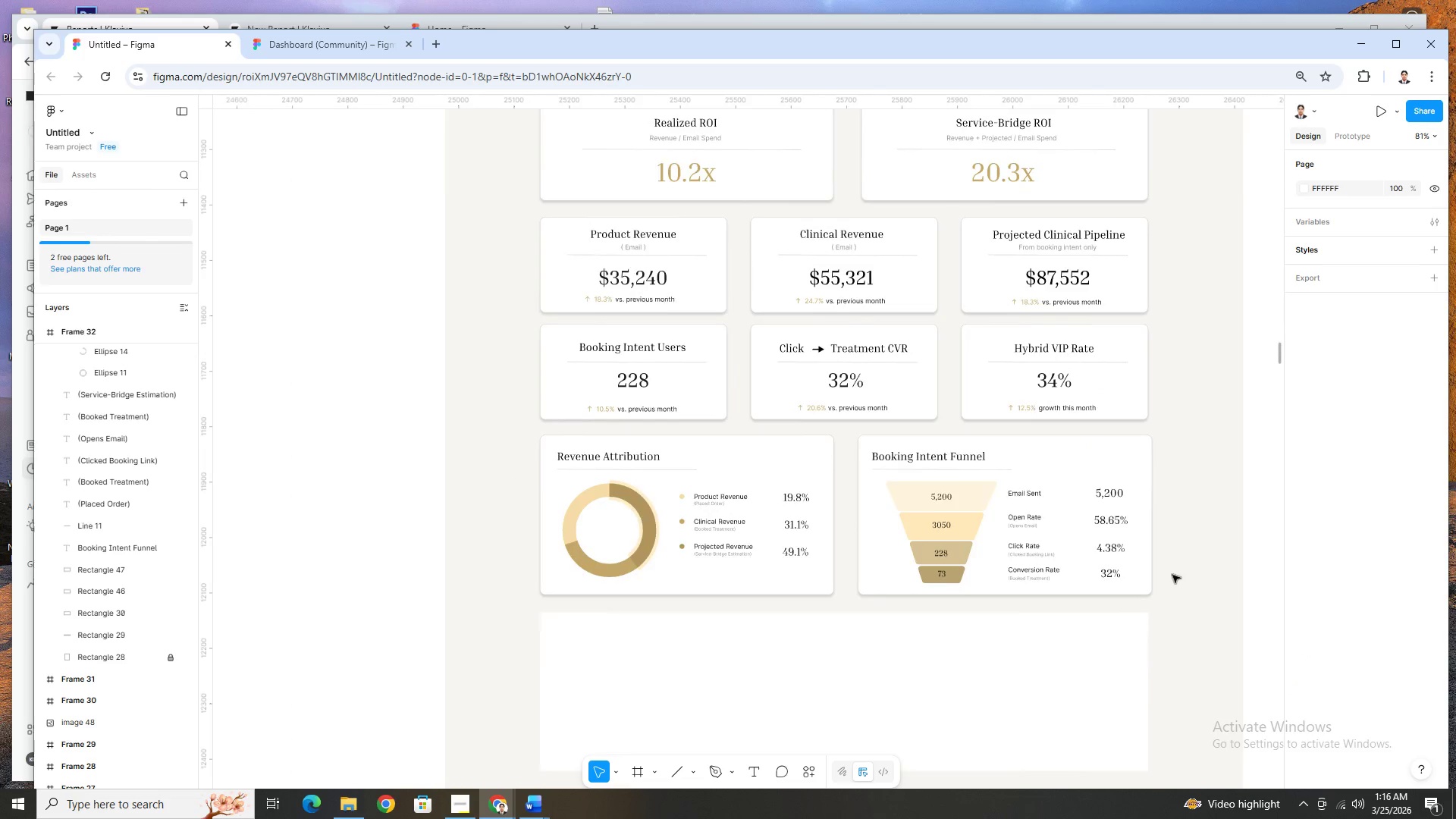 
hold_key(key=ControlLeft, duration=0.95)
 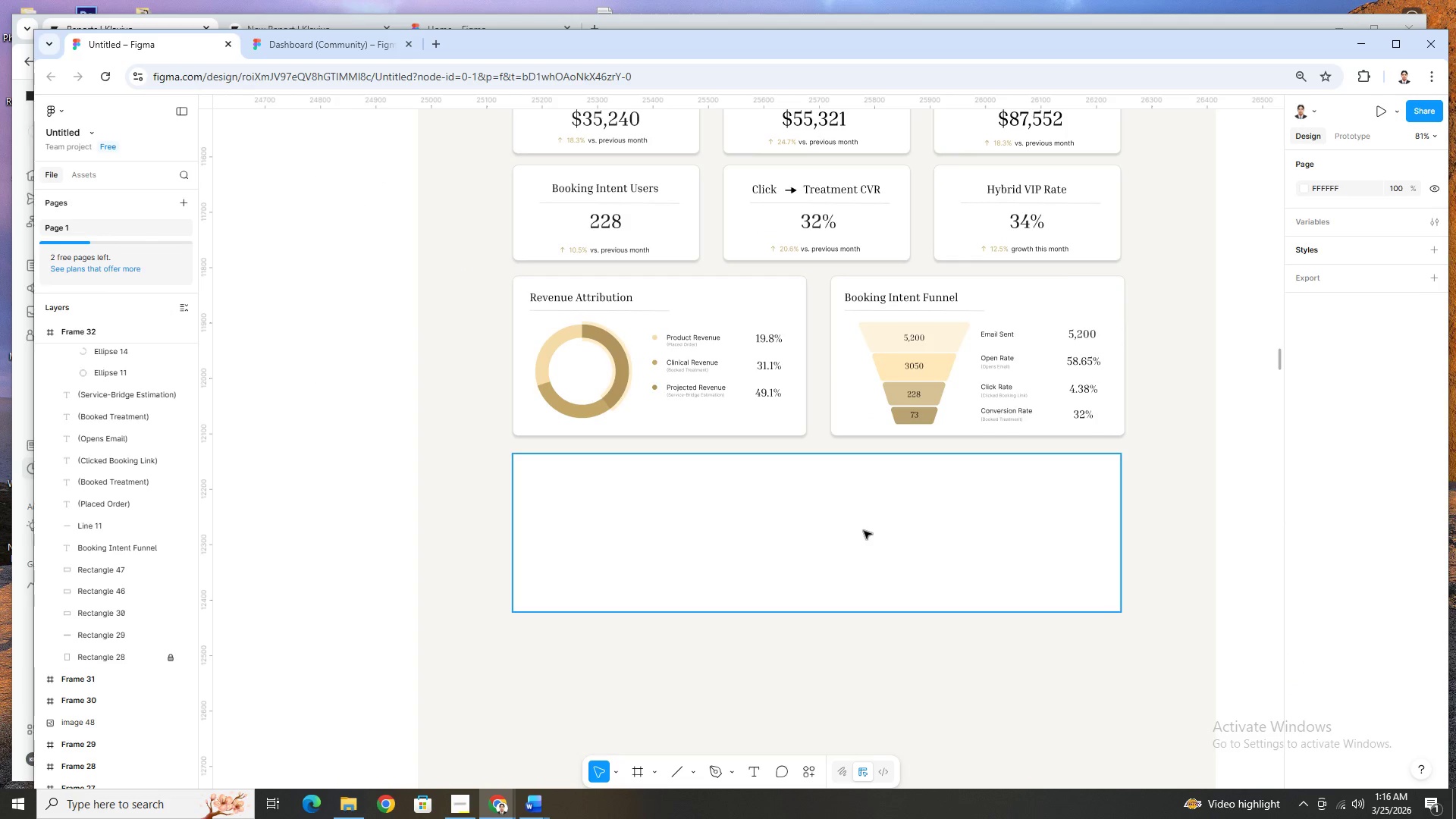 
left_click([864, 531])
 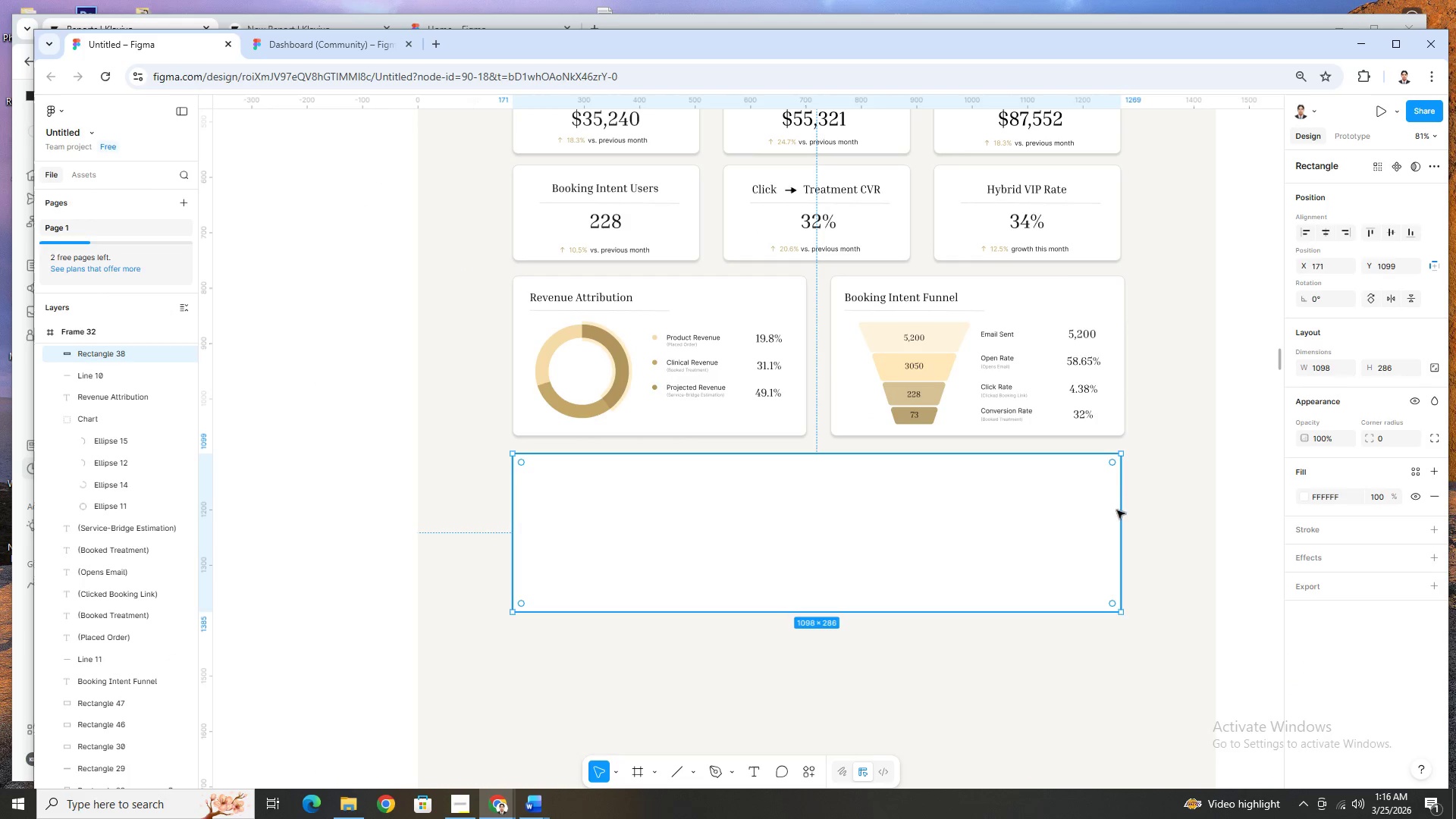 
scroll: coordinate [1154, 540], scroll_direction: down, amount: 3.0
 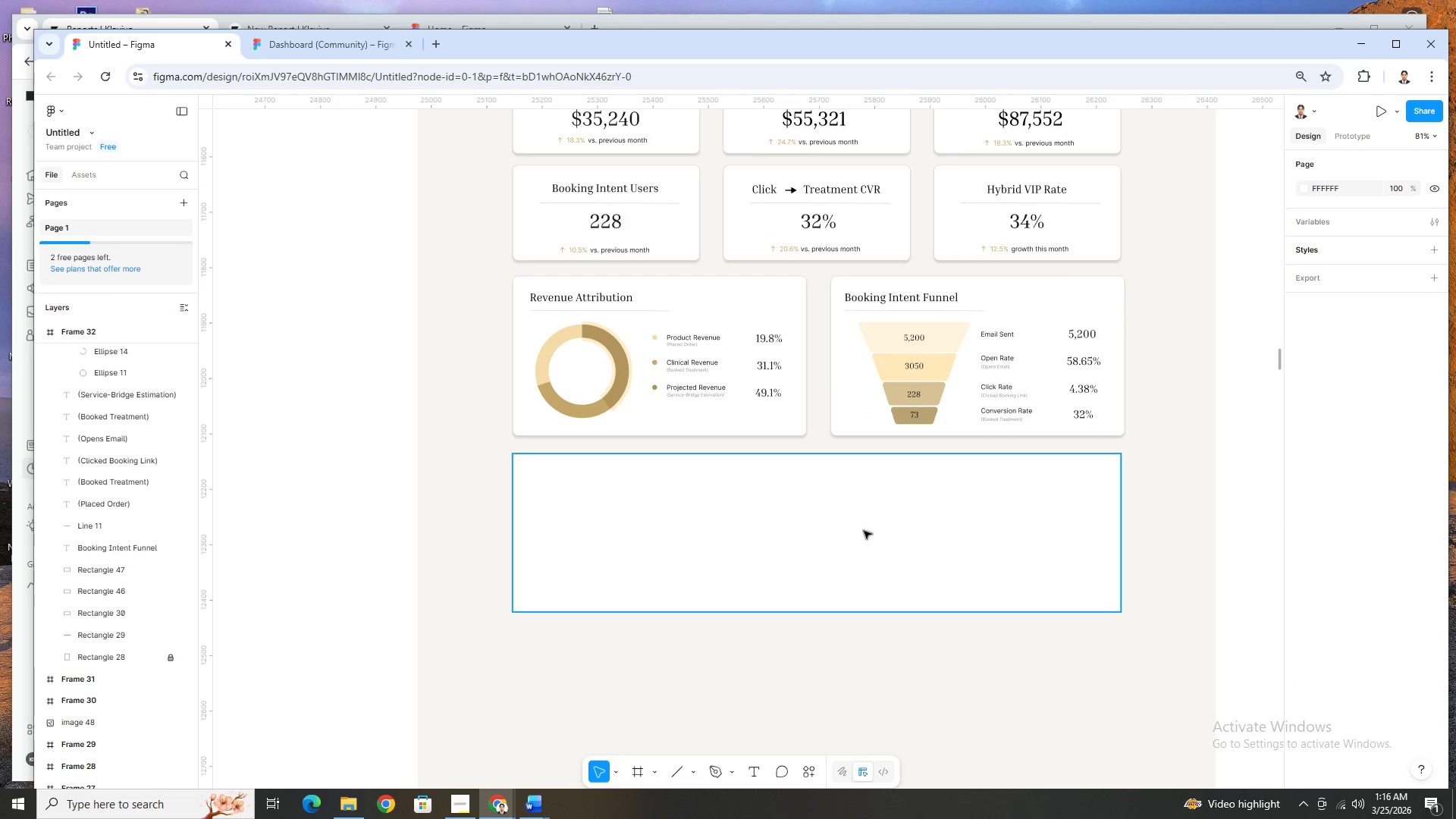 
left_click_drag(start_coordinate=[1122, 509], to_coordinate=[1128, 508])
 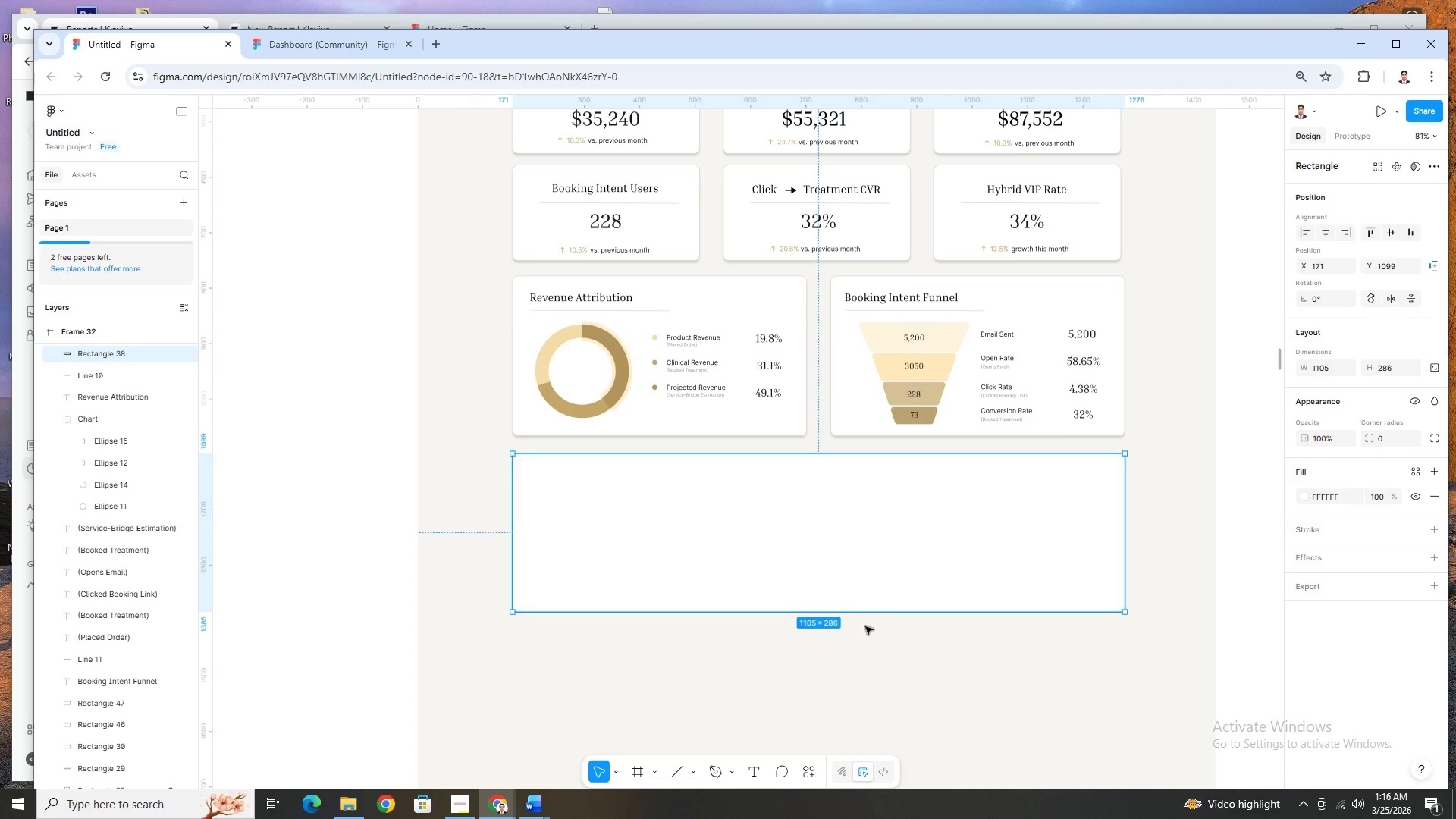 
left_click([949, 640])
 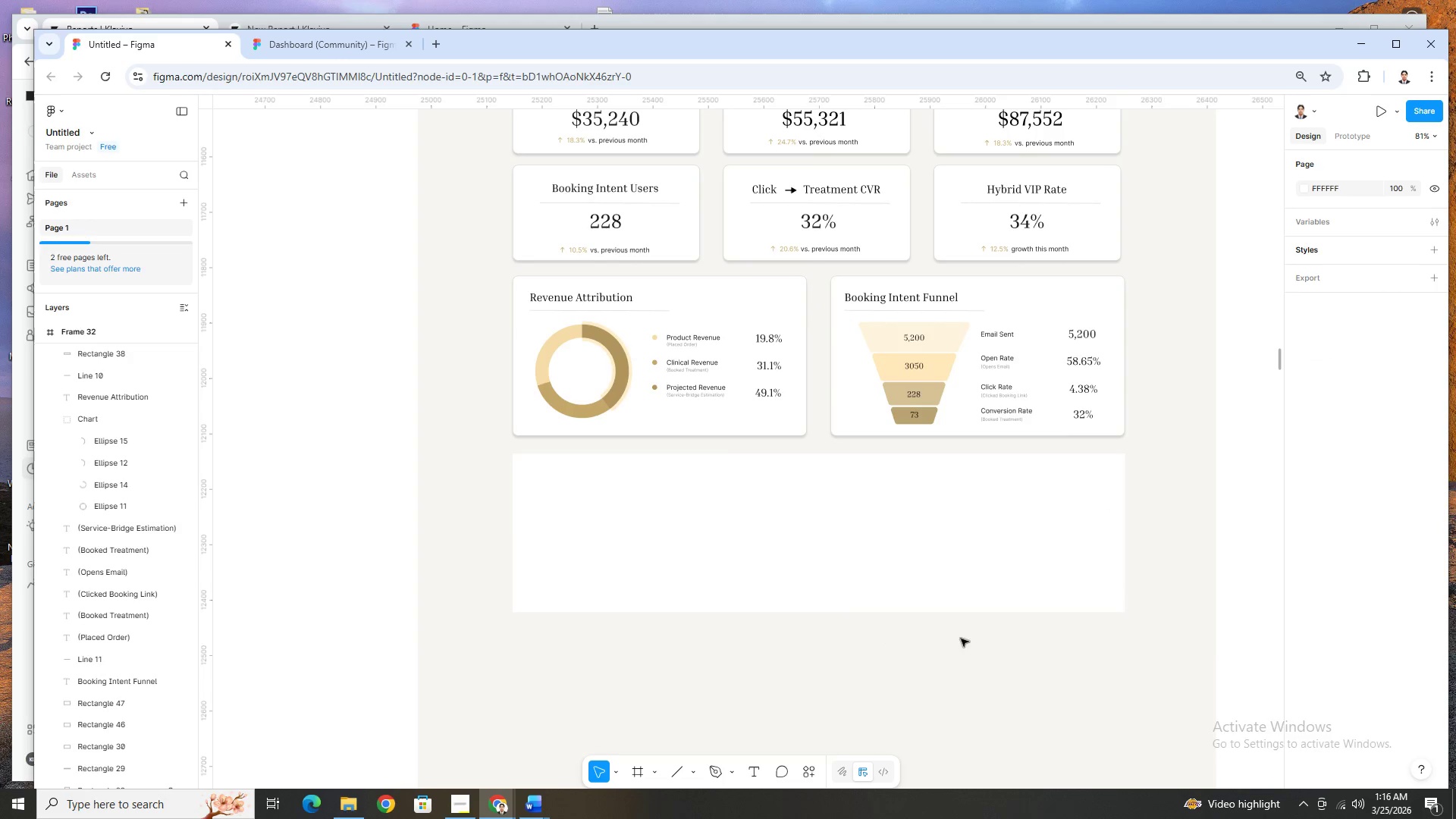 
hold_key(key=ControlLeft, duration=0.92)
scroll: coordinate [1001, 612], scroll_direction: up, amount: 1.0
 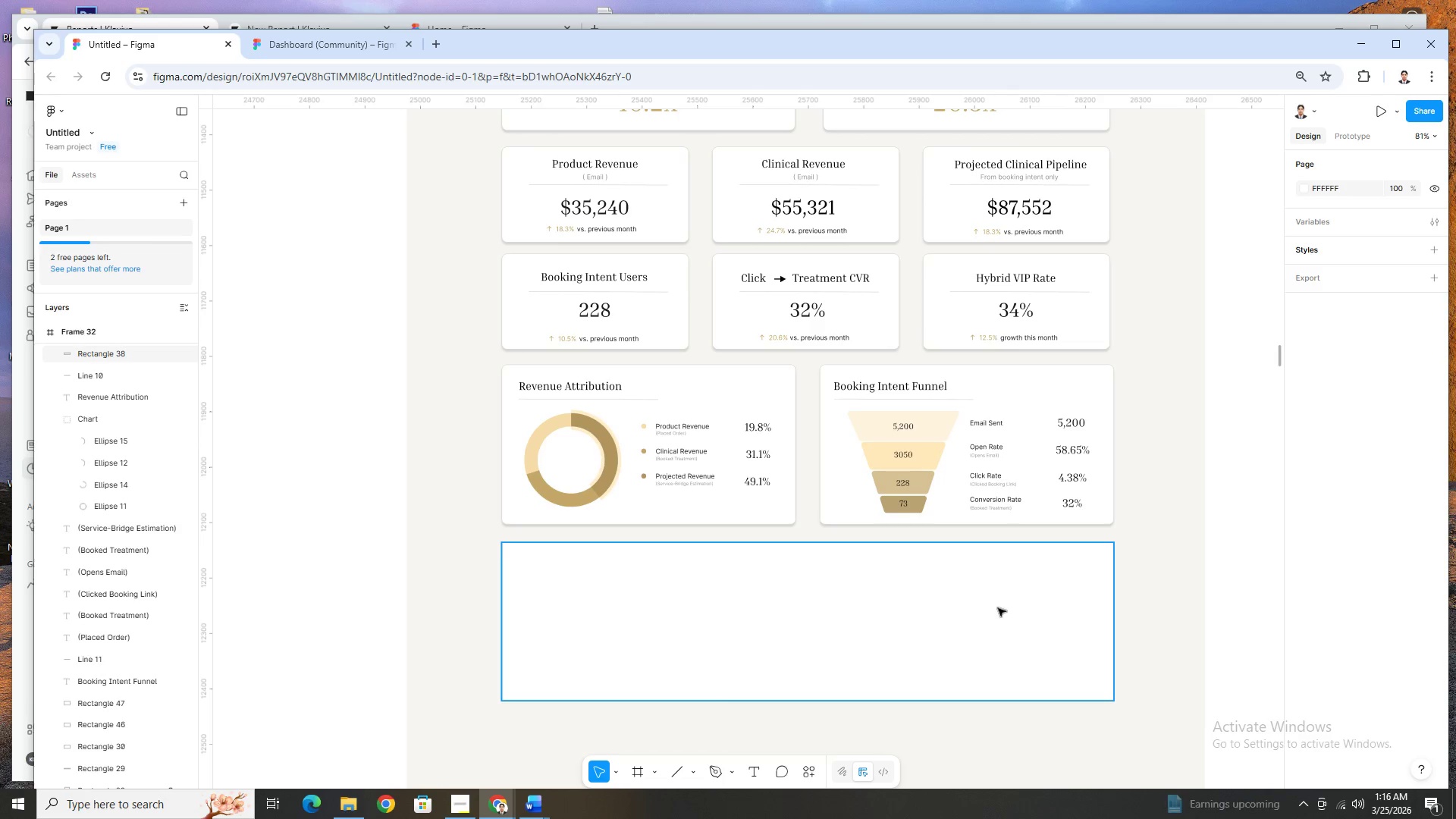 
wait(15.83)
 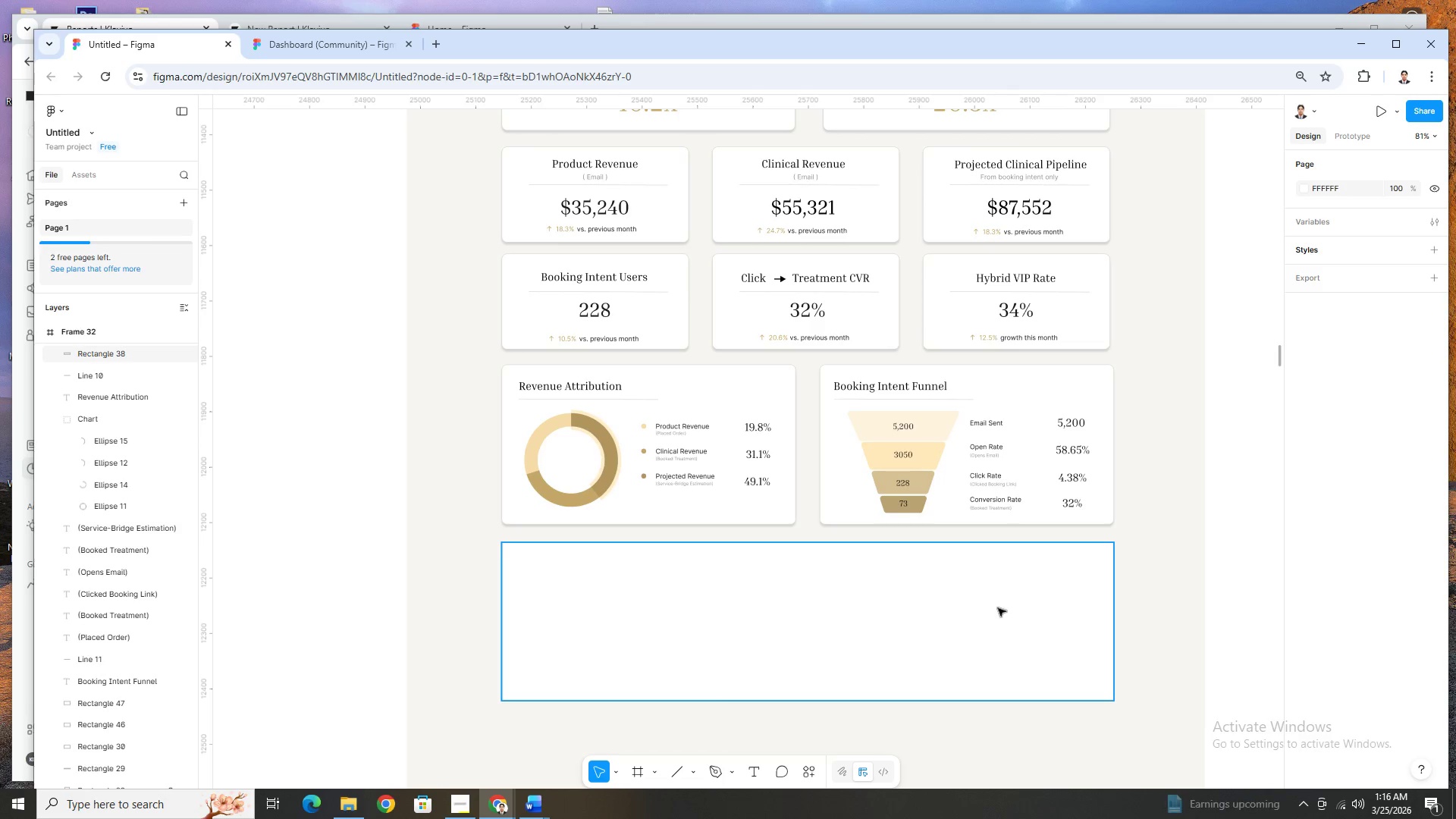 
hold_key(key=ControlLeft, duration=0.72)
scroll: coordinate [536, 592], scroll_direction: up, amount: 1.0
 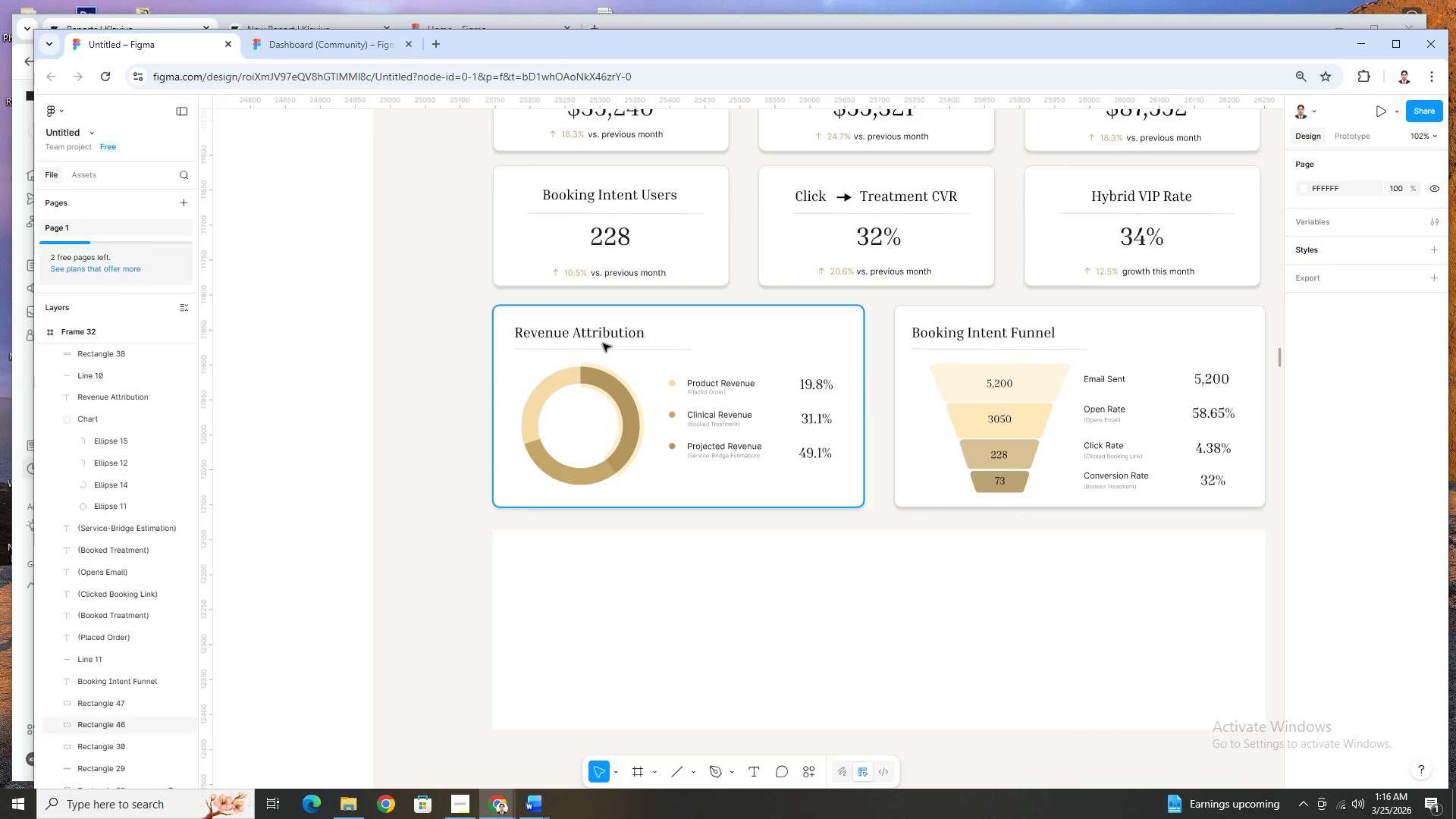 
left_click([607, 337])
 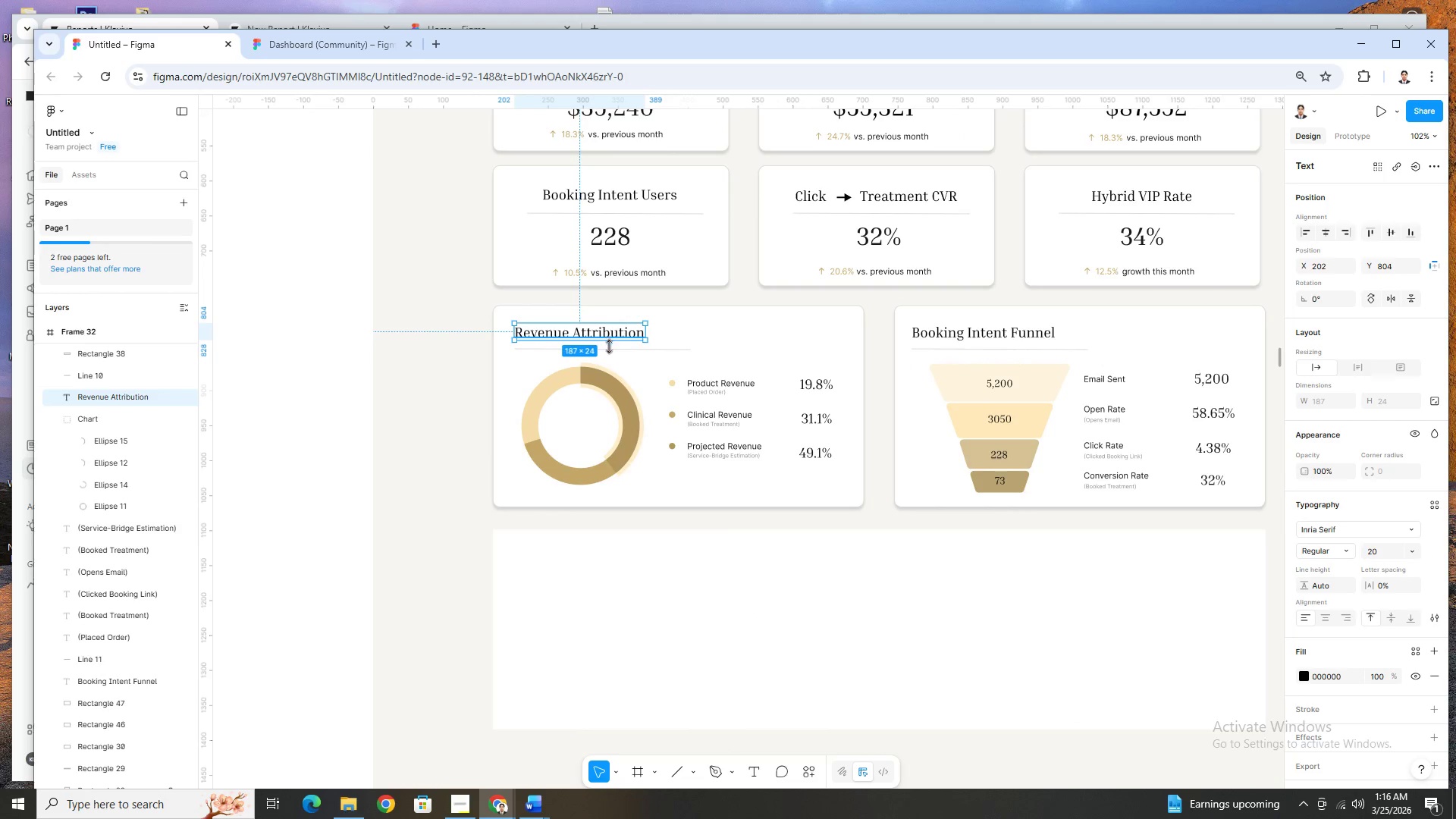 
hold_key(key=ShiftLeft, duration=0.55)
left_click([613, 351])
 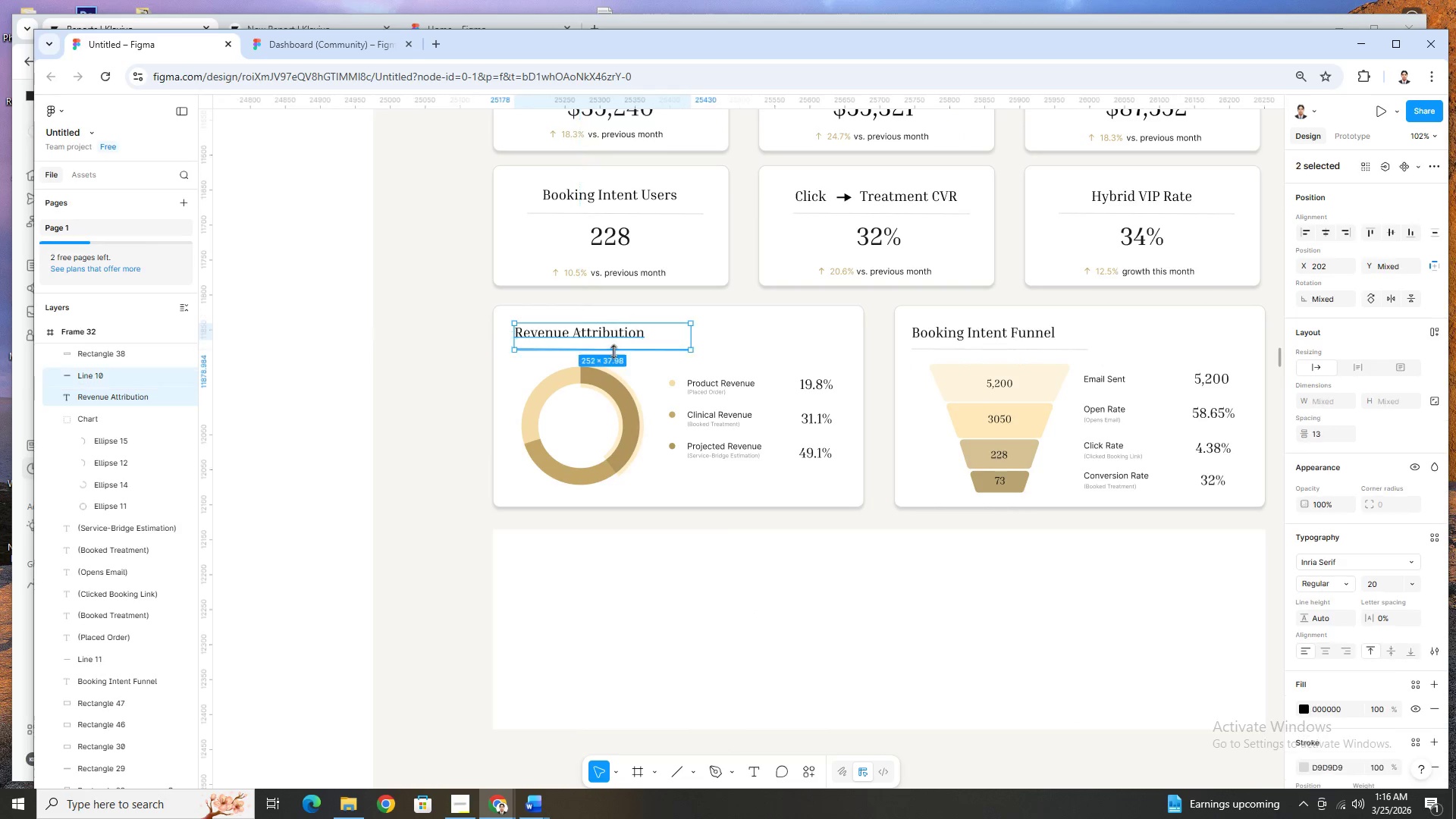 
key(Control+C)
 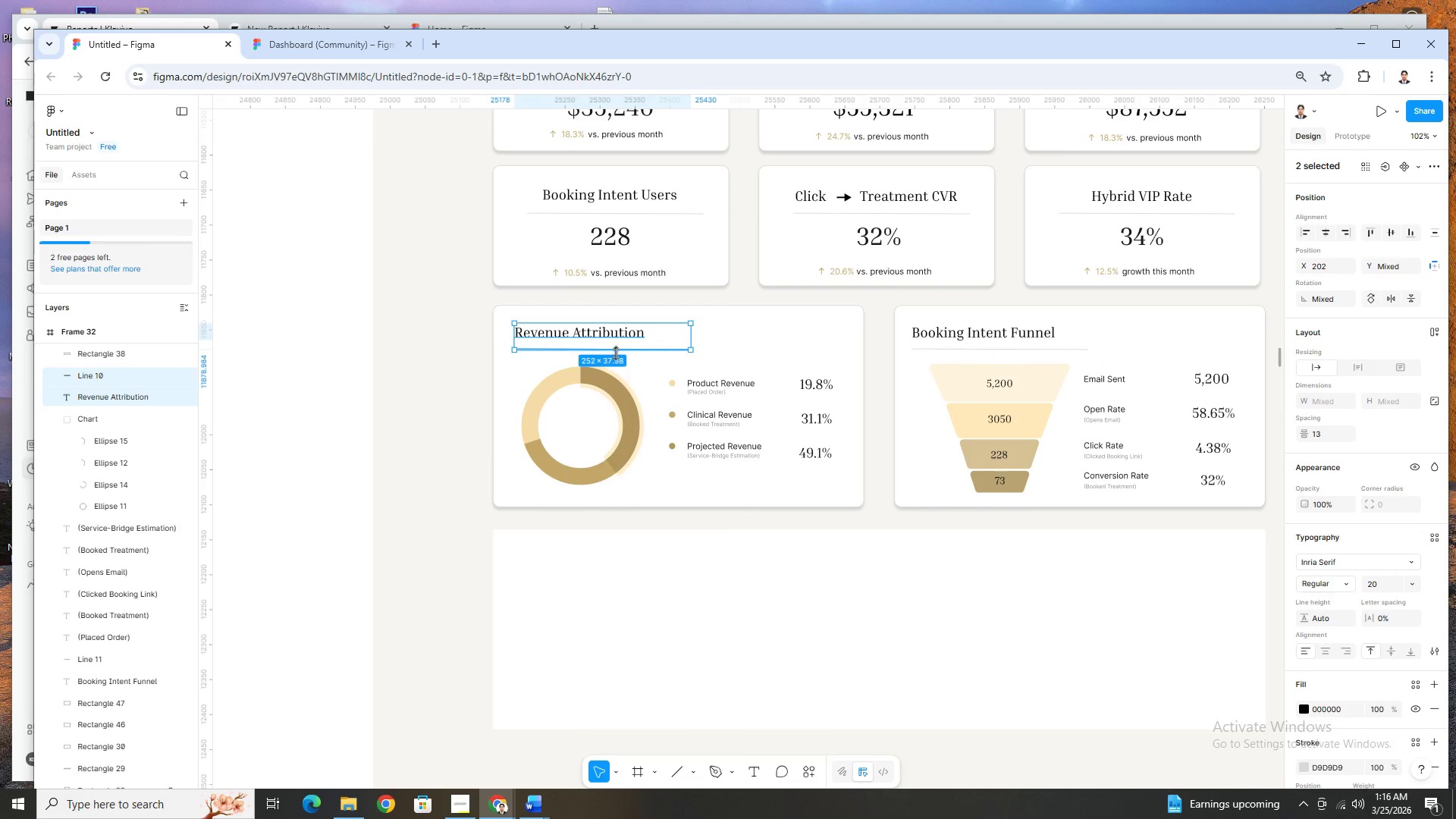 
key(Control+V)
 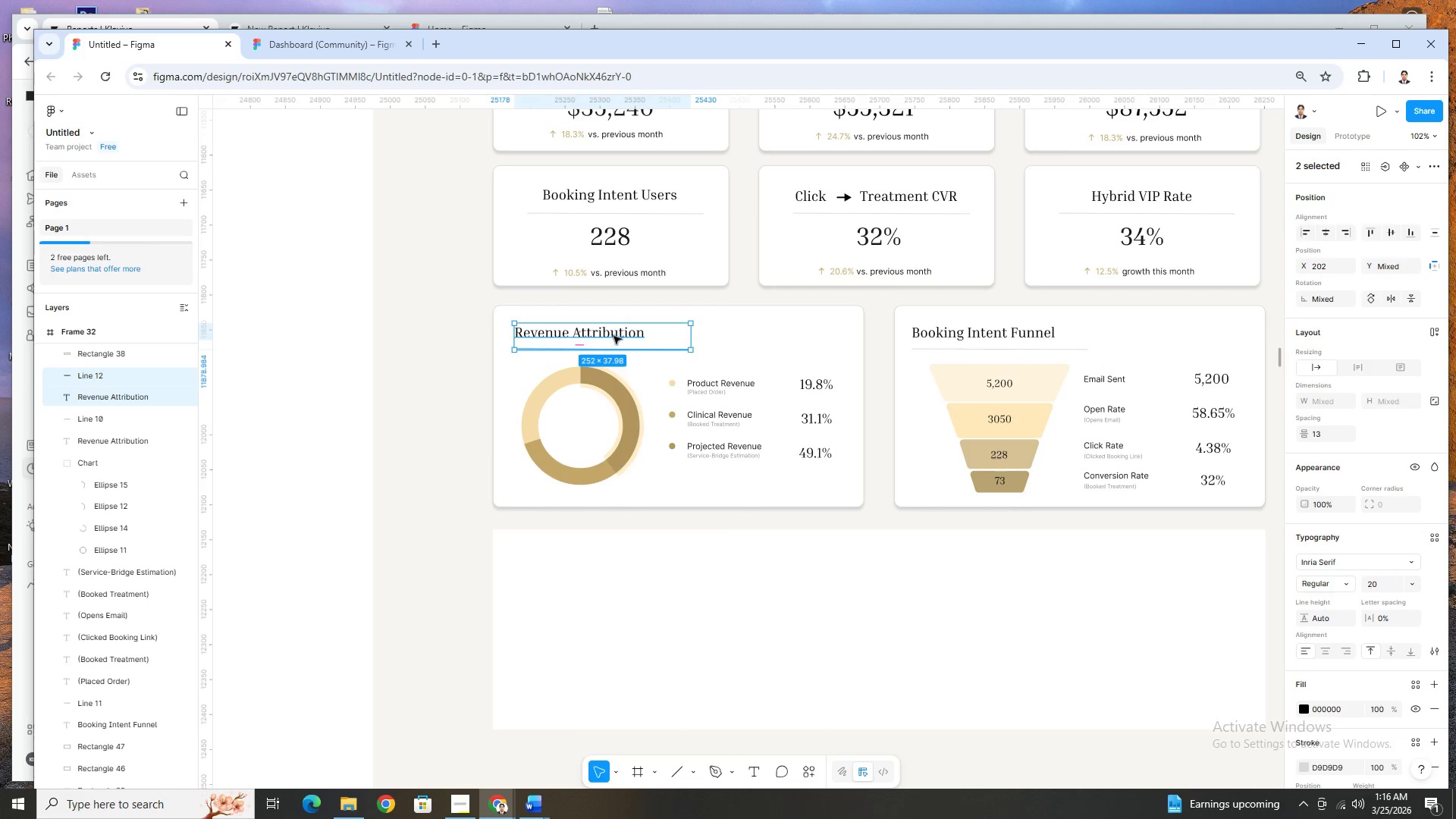 
left_click_drag(start_coordinate=[614, 333], to_coordinate=[605, 561])
 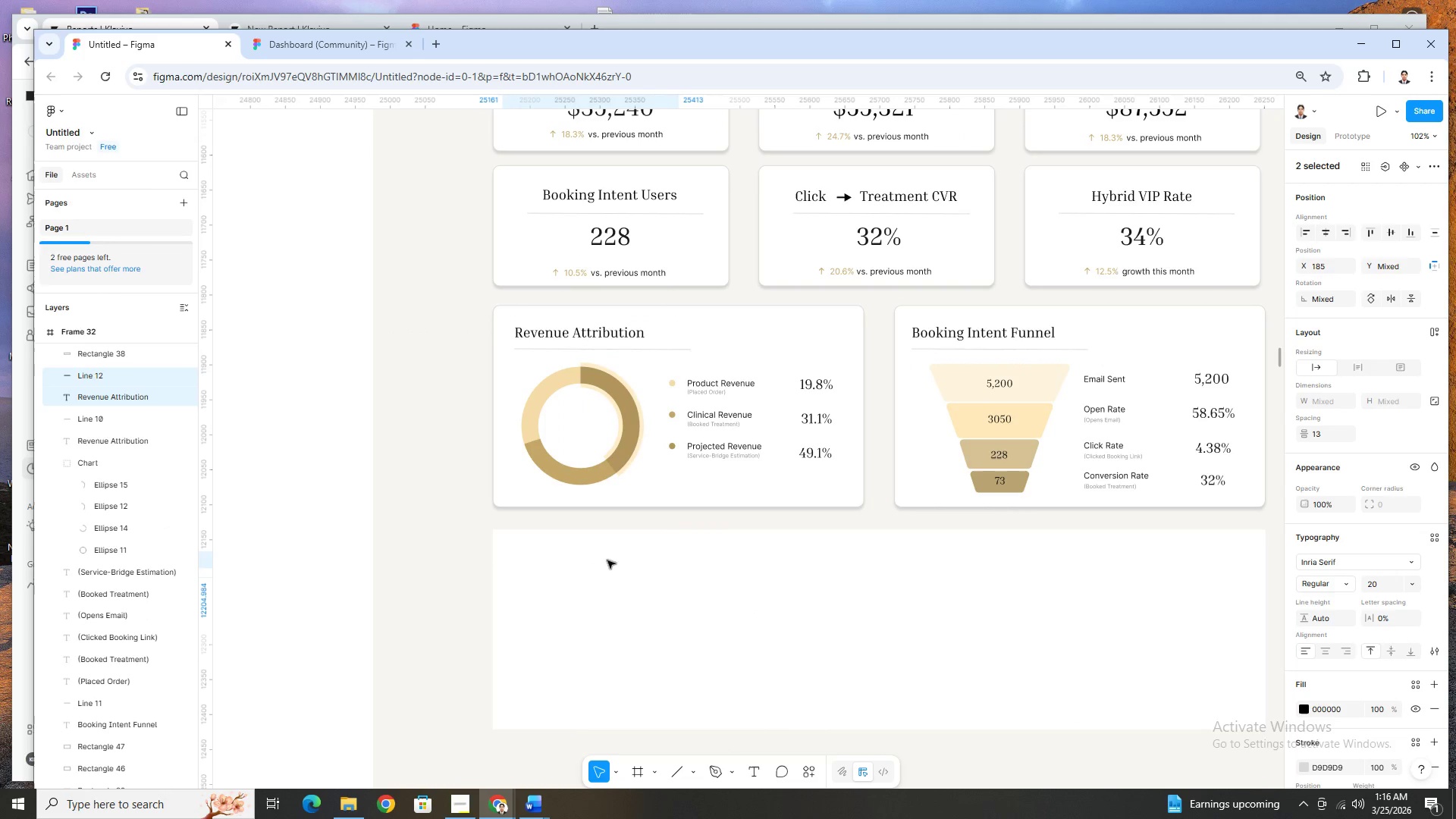 
key(Control+Z)
 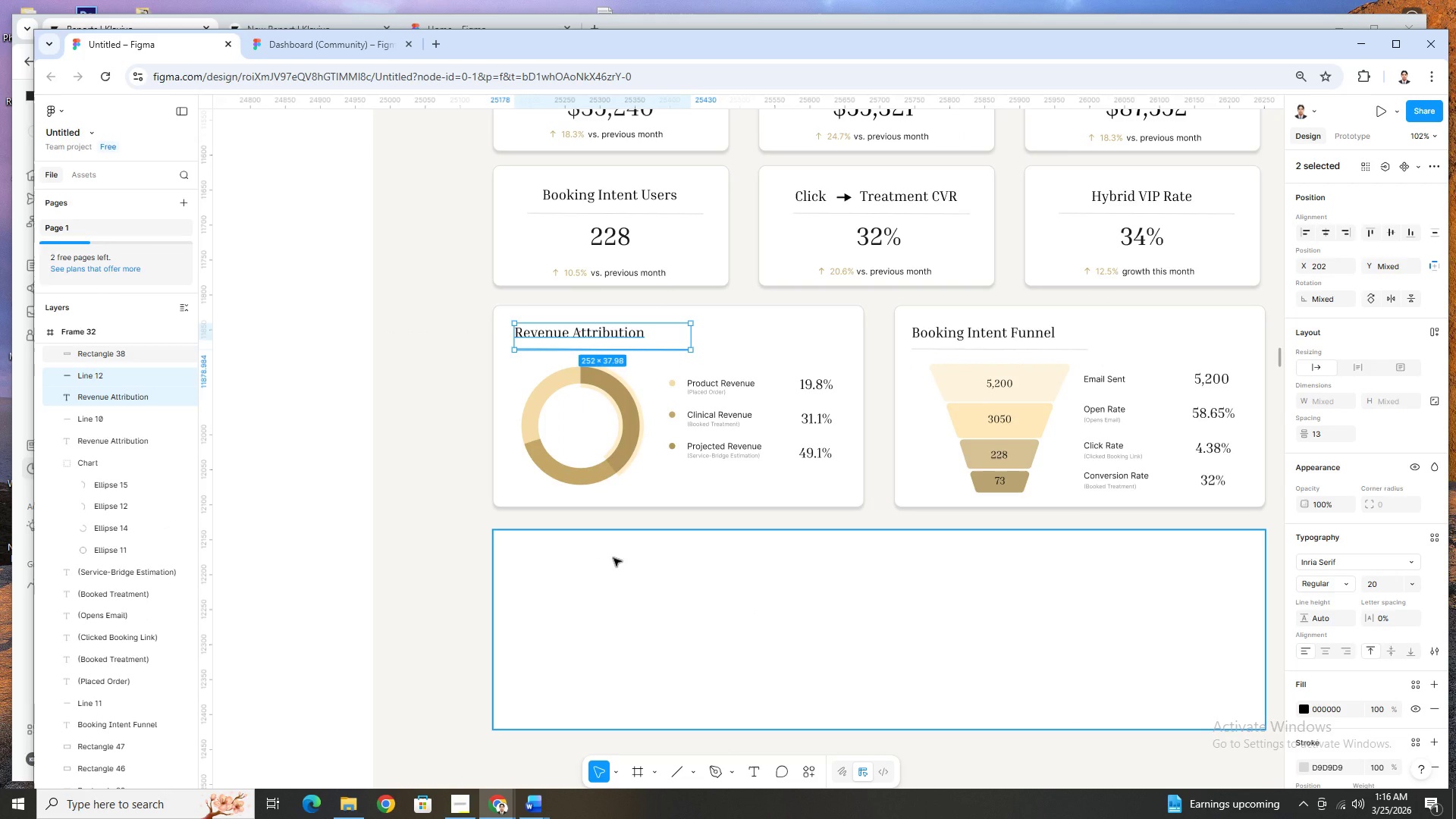 
key(Control+Z)
 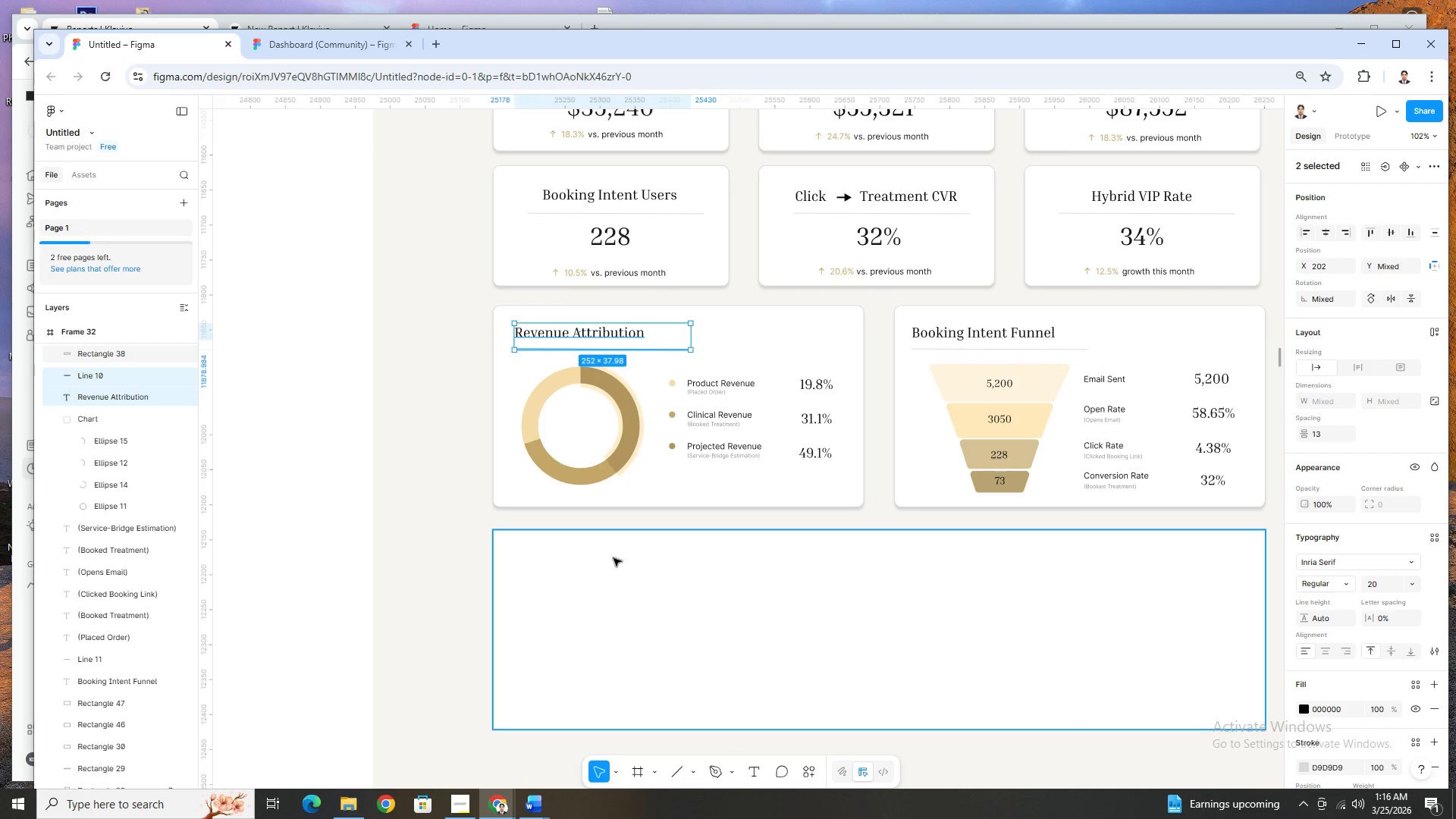 
key(Control+Z)
 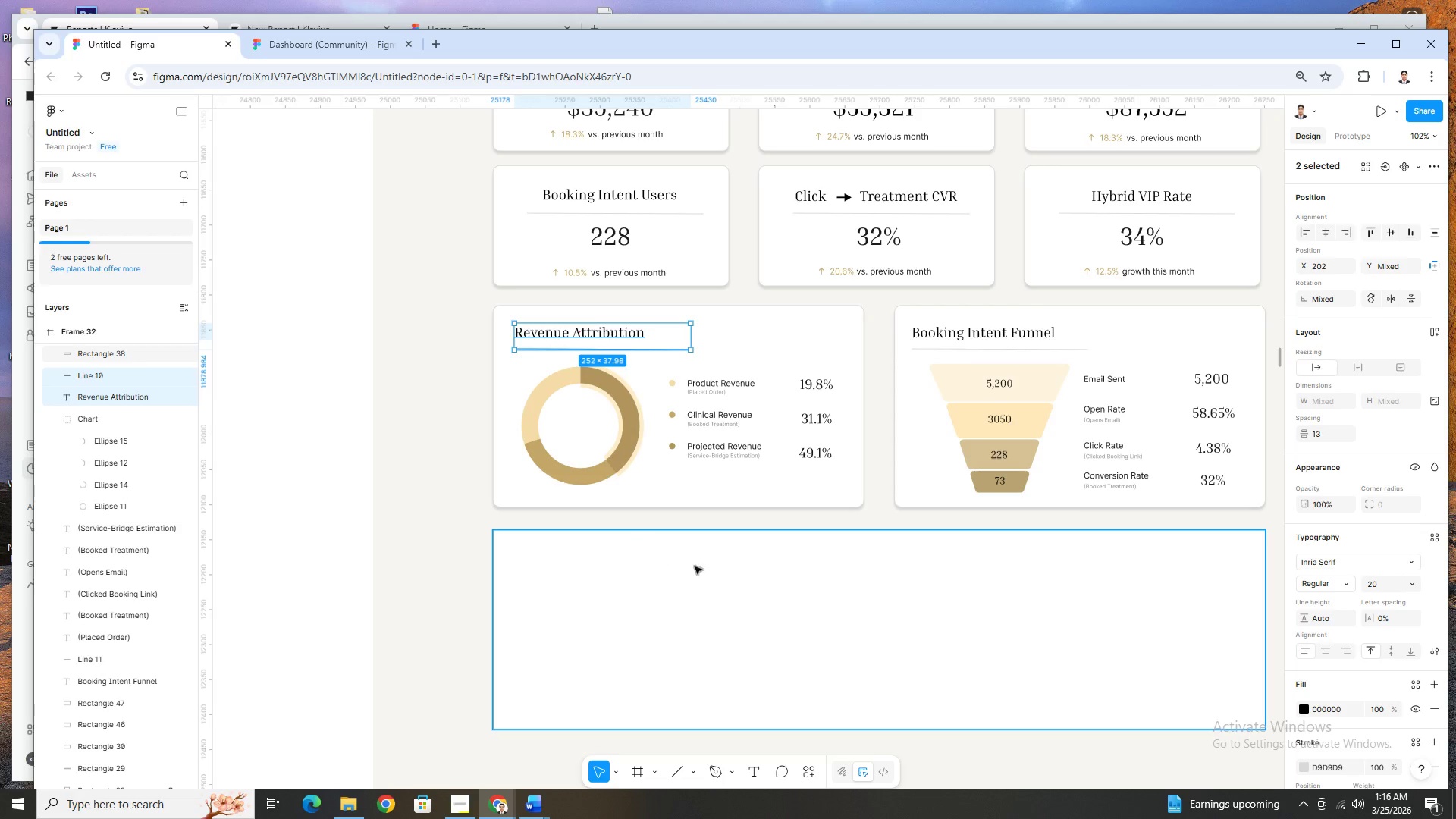 
hold_key(key=ControlLeft, duration=0.41)
 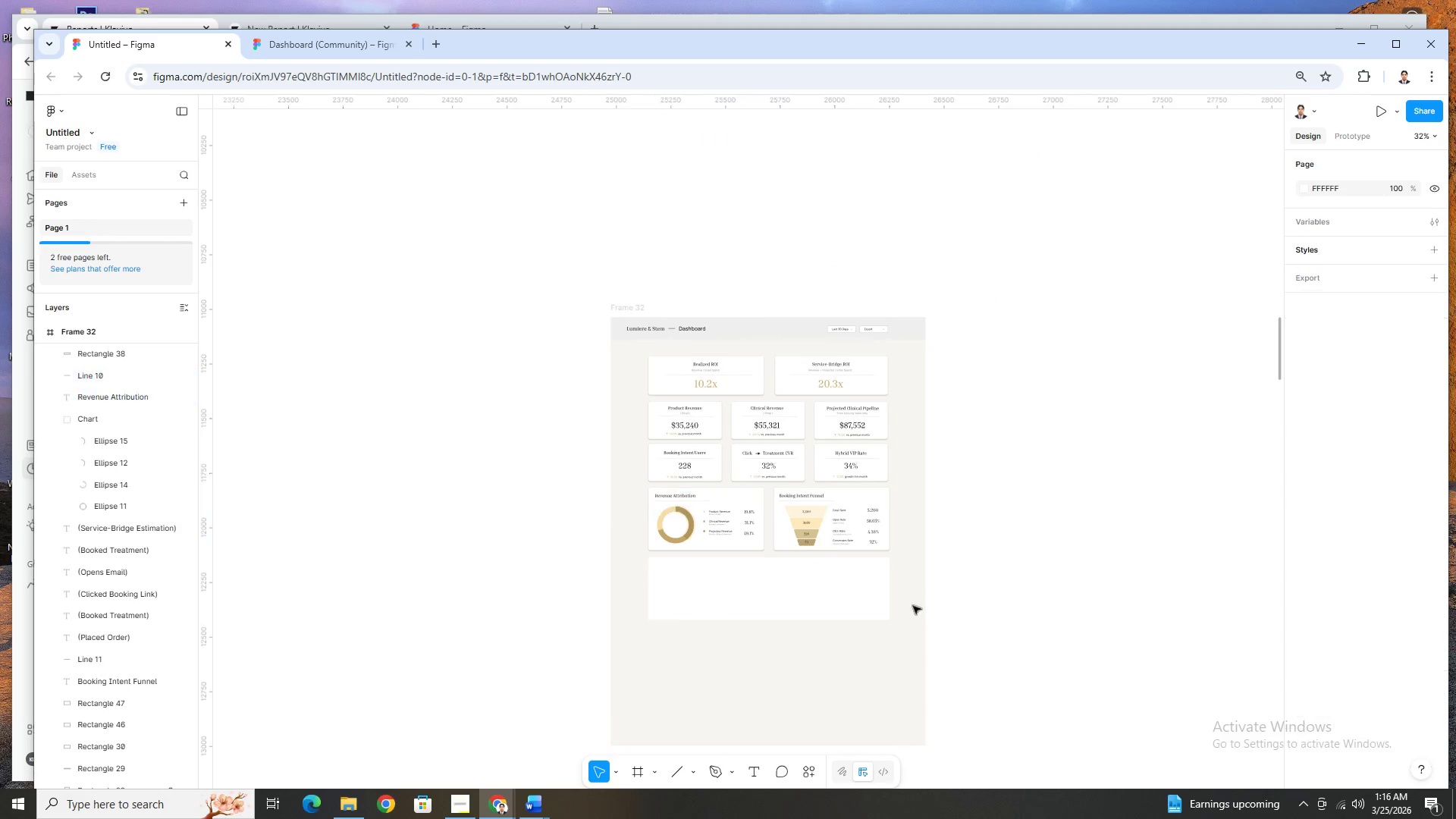 
left_click([927, 606])
 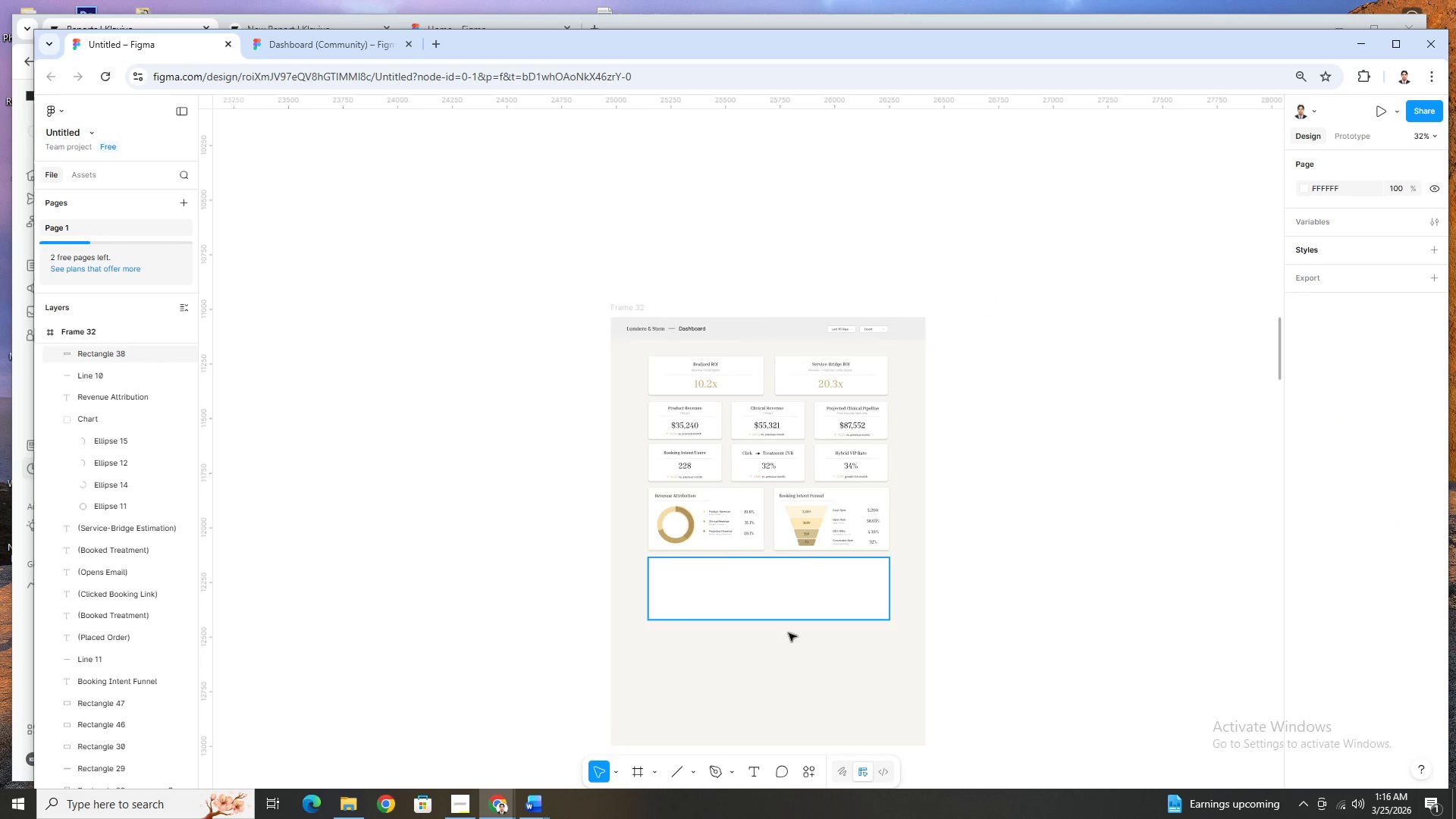 
scroll: coordinate [737, 571], scroll_direction: down, amount: 5.0
 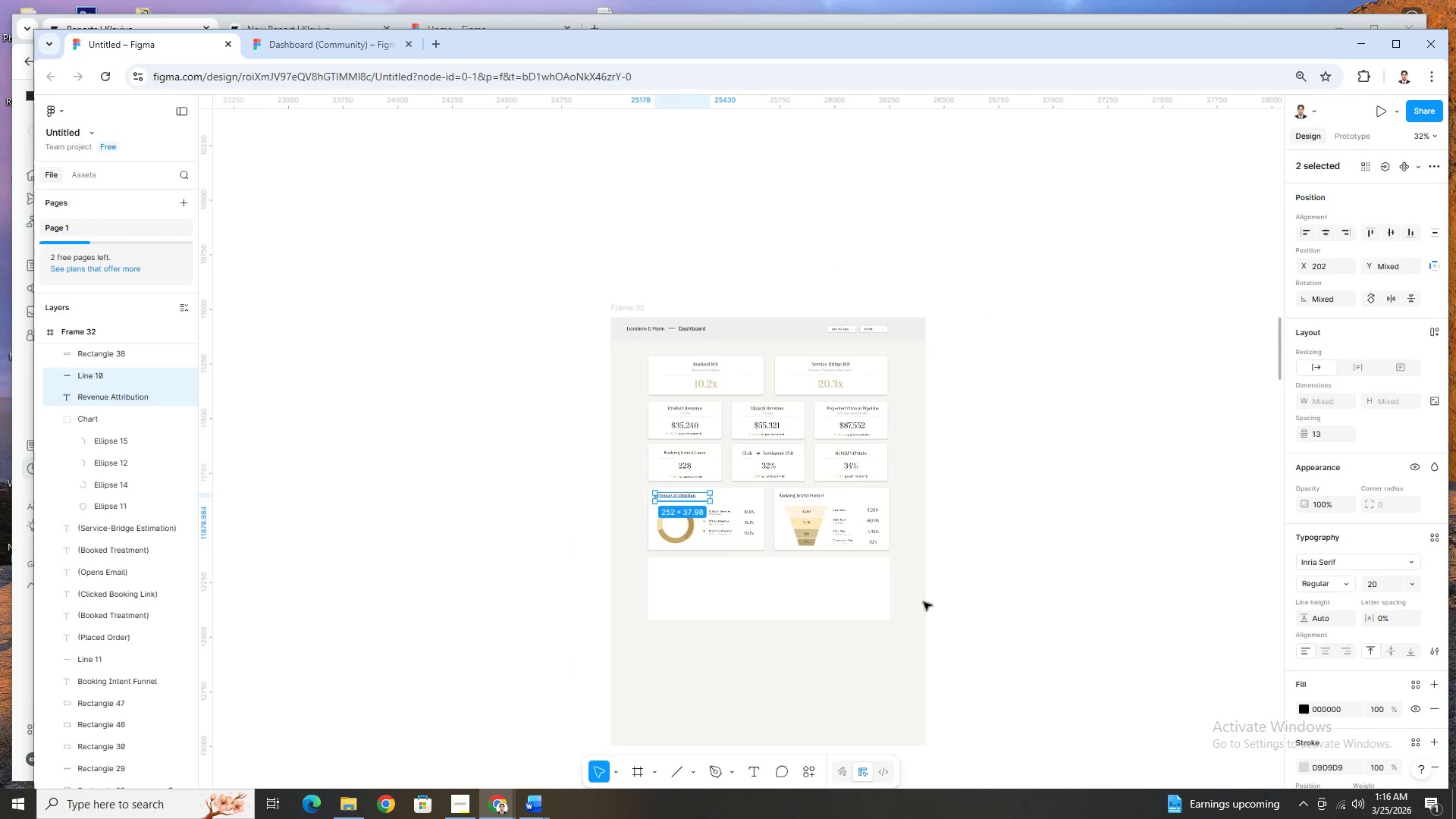 
hold_key(key=ControlLeft, duration=0.81)
scroll: coordinate [730, 640], scroll_direction: up, amount: 1.0
 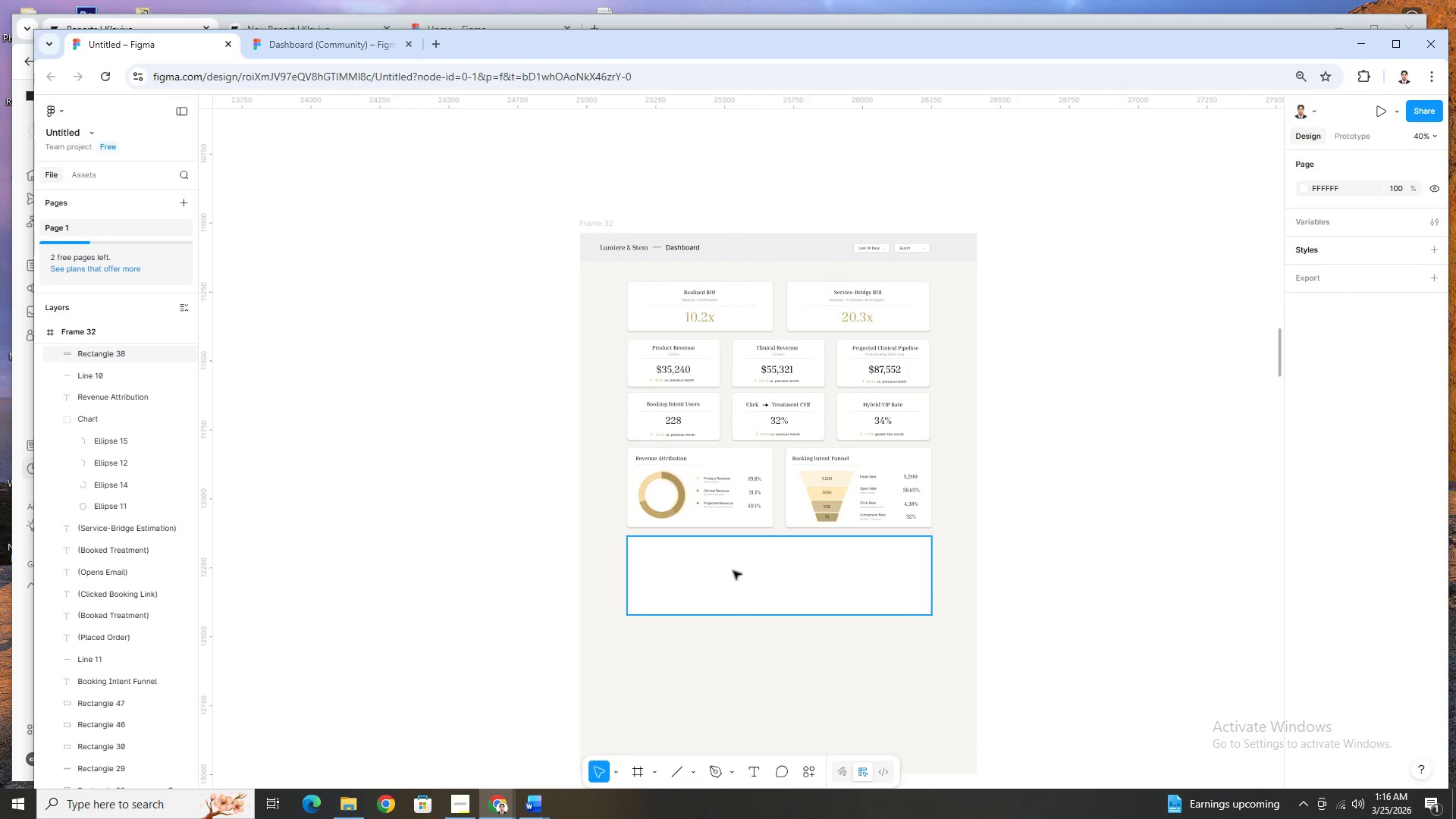 
left_click([736, 567])
 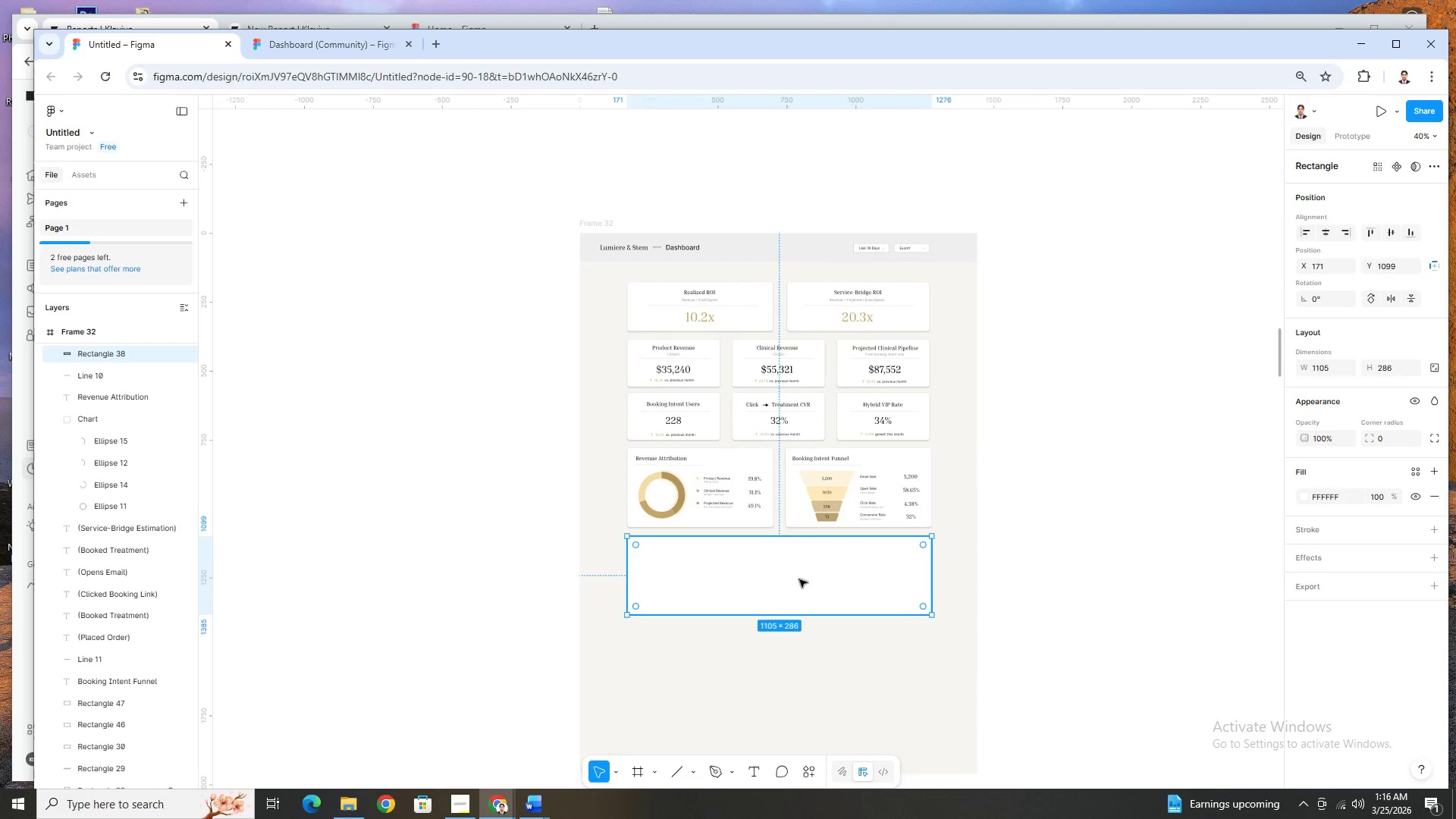 
key(Delete)
 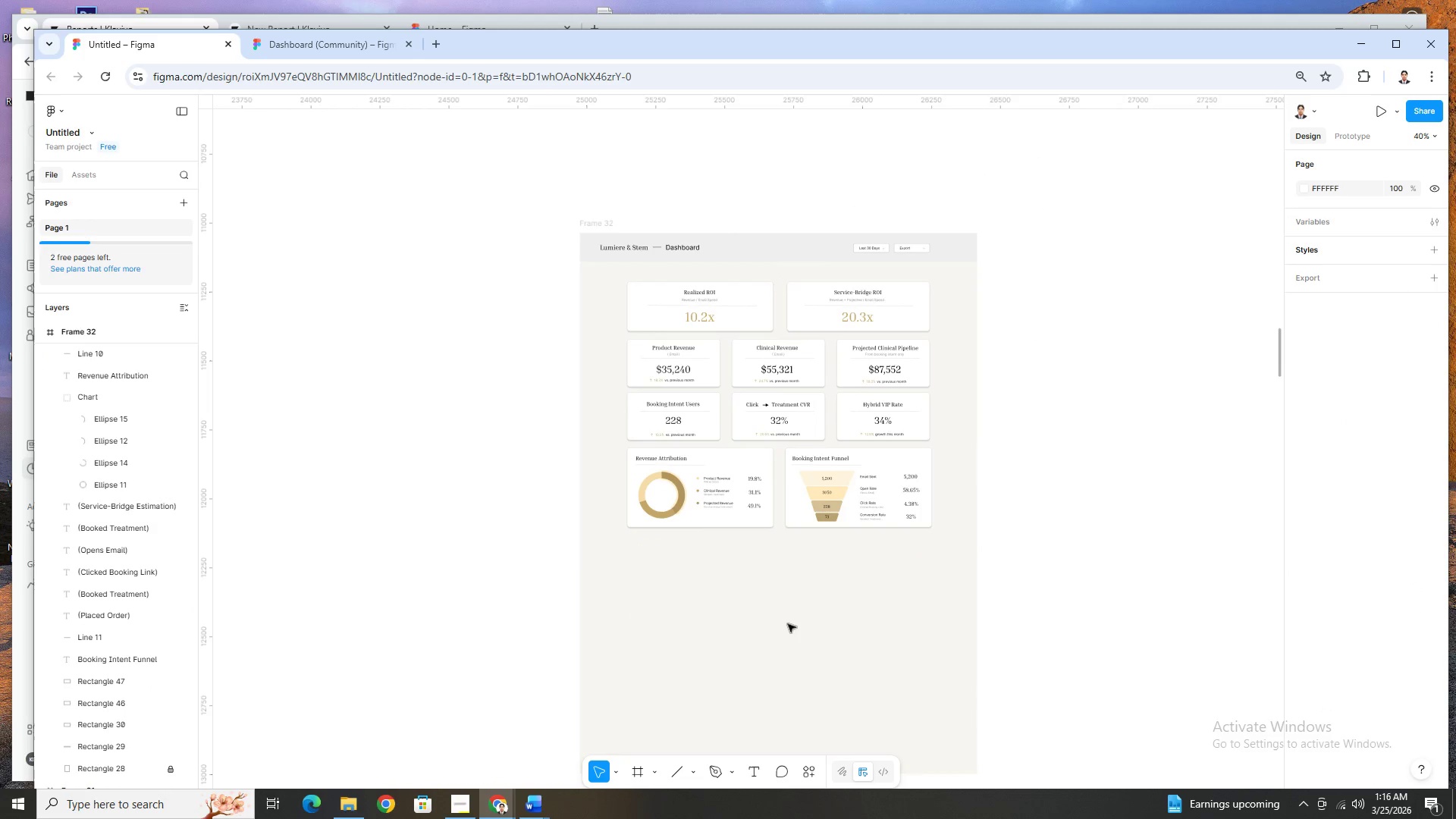 
hold_key(key=ControlLeft, duration=0.33)
 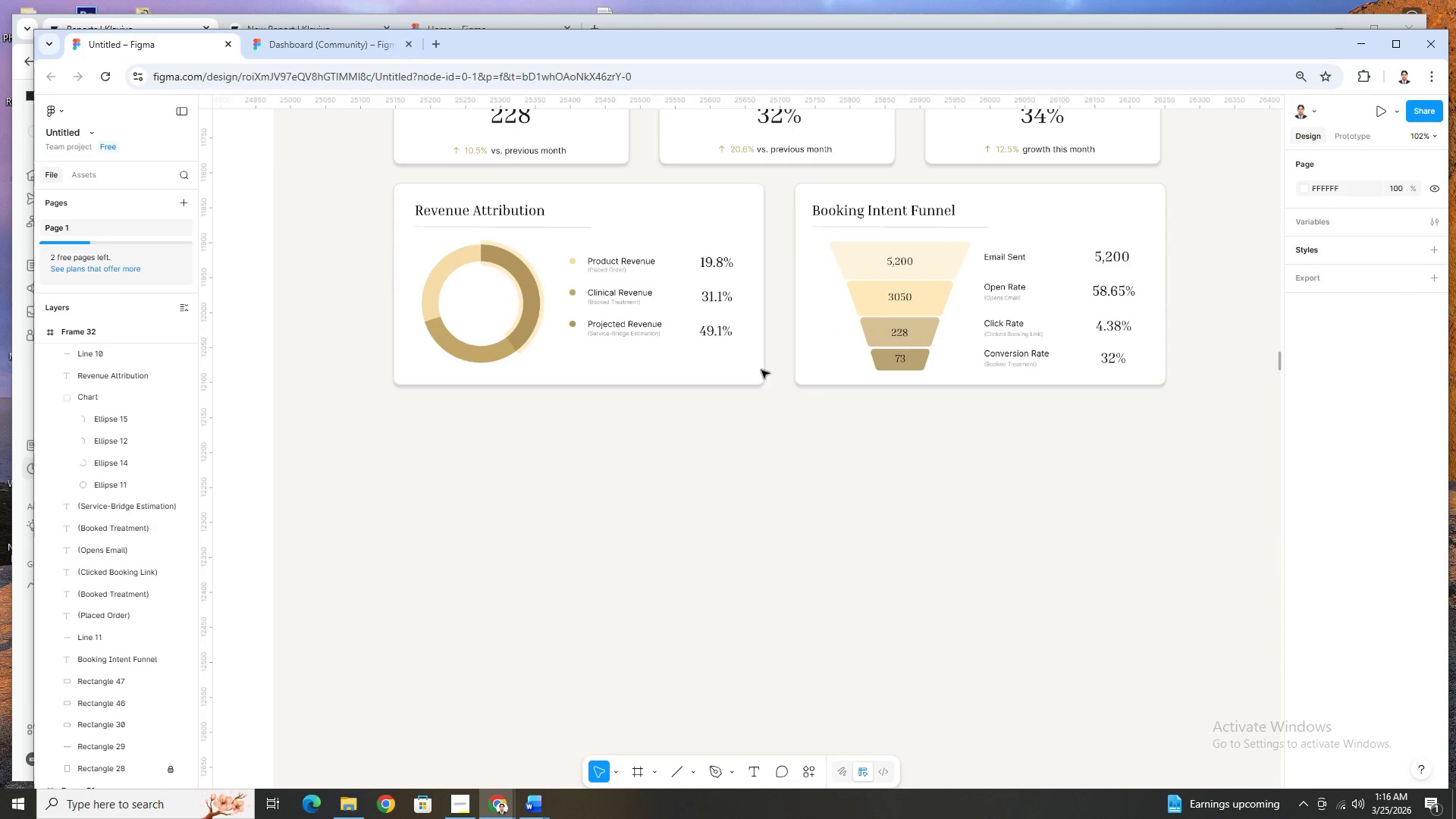 
left_click([755, 367])
 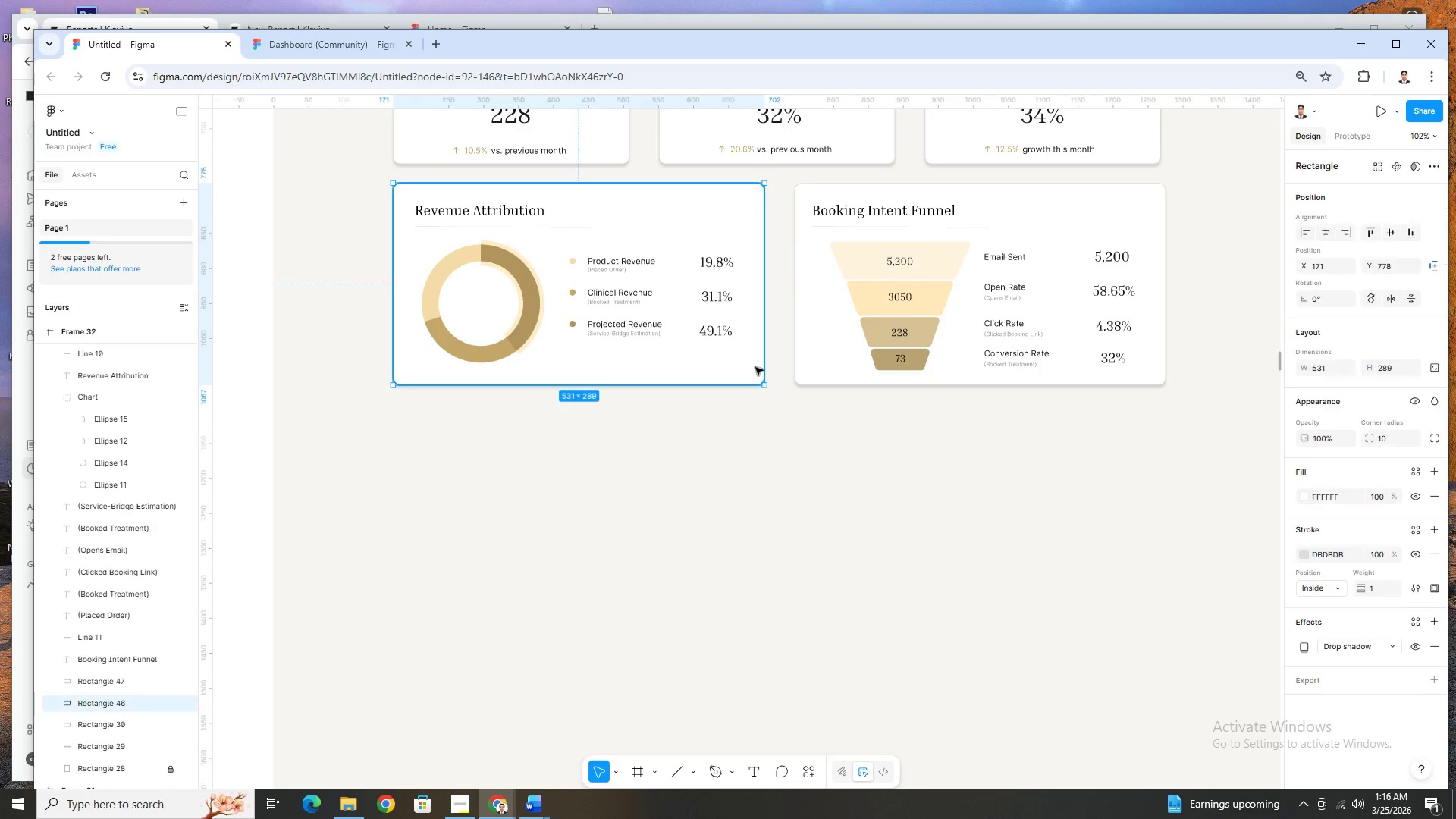 
scroll: coordinate [779, 618], scroll_direction: up, amount: 4.0
 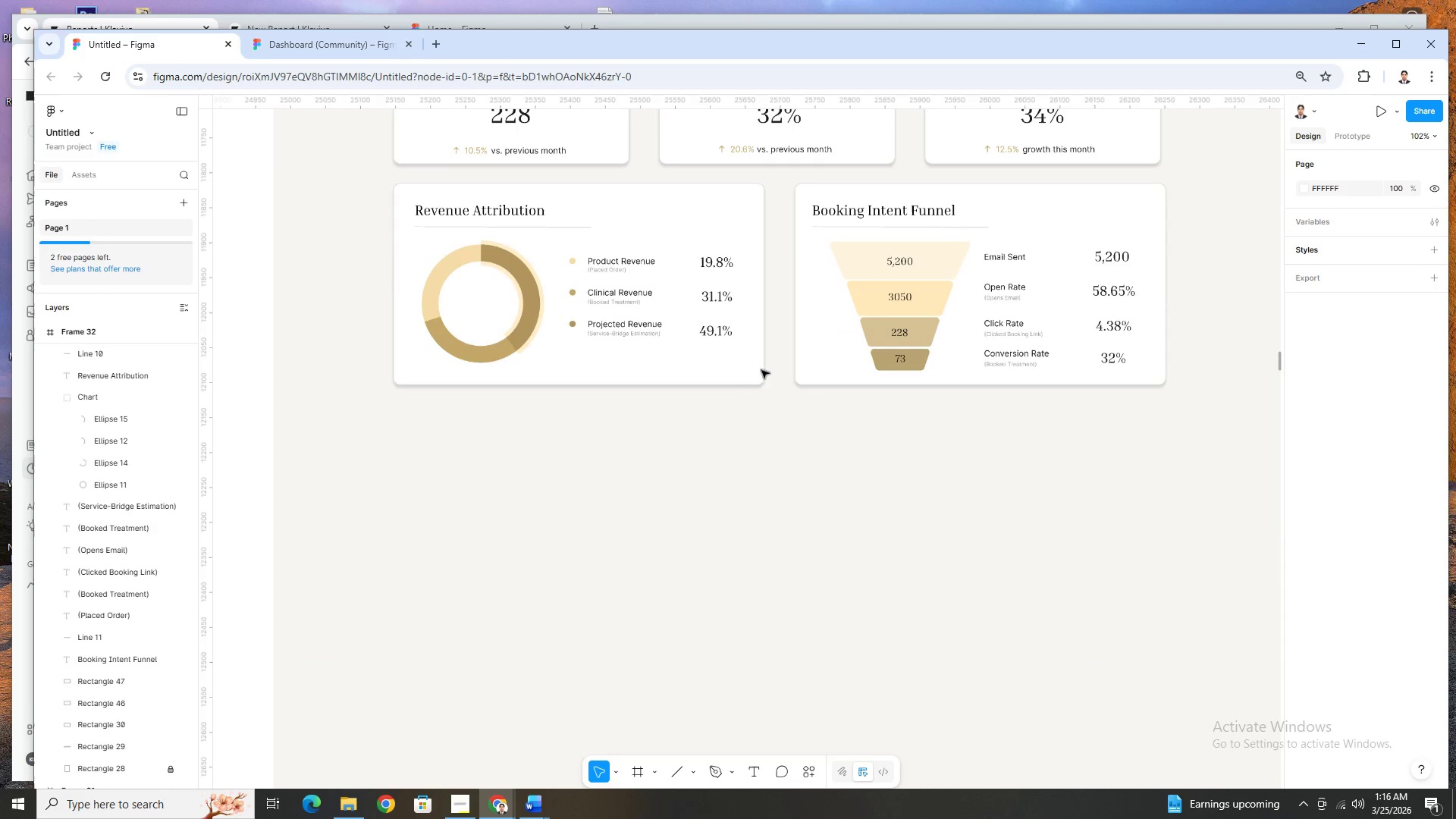 
key(Control+C)
 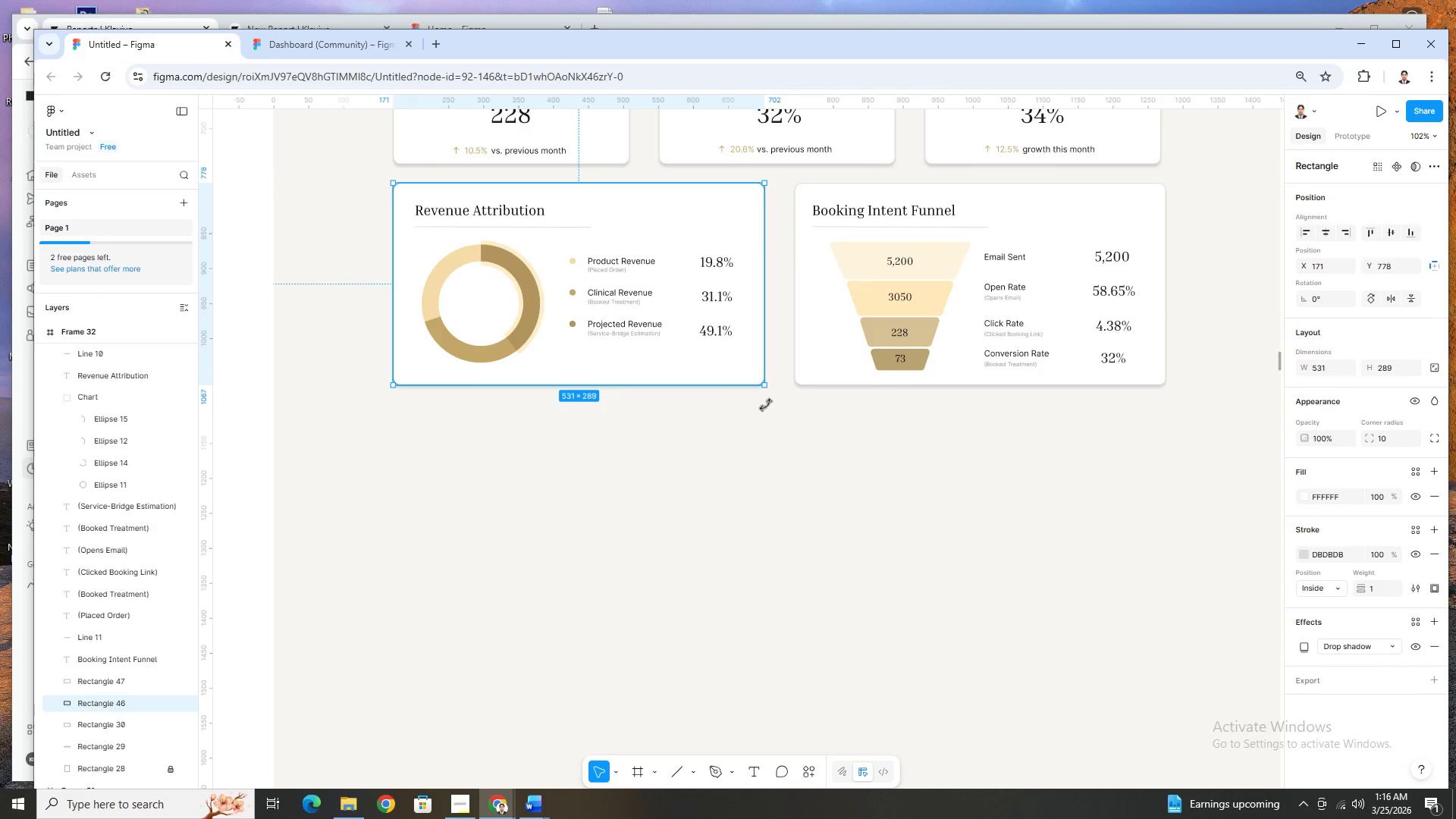 
key(Control+V)
 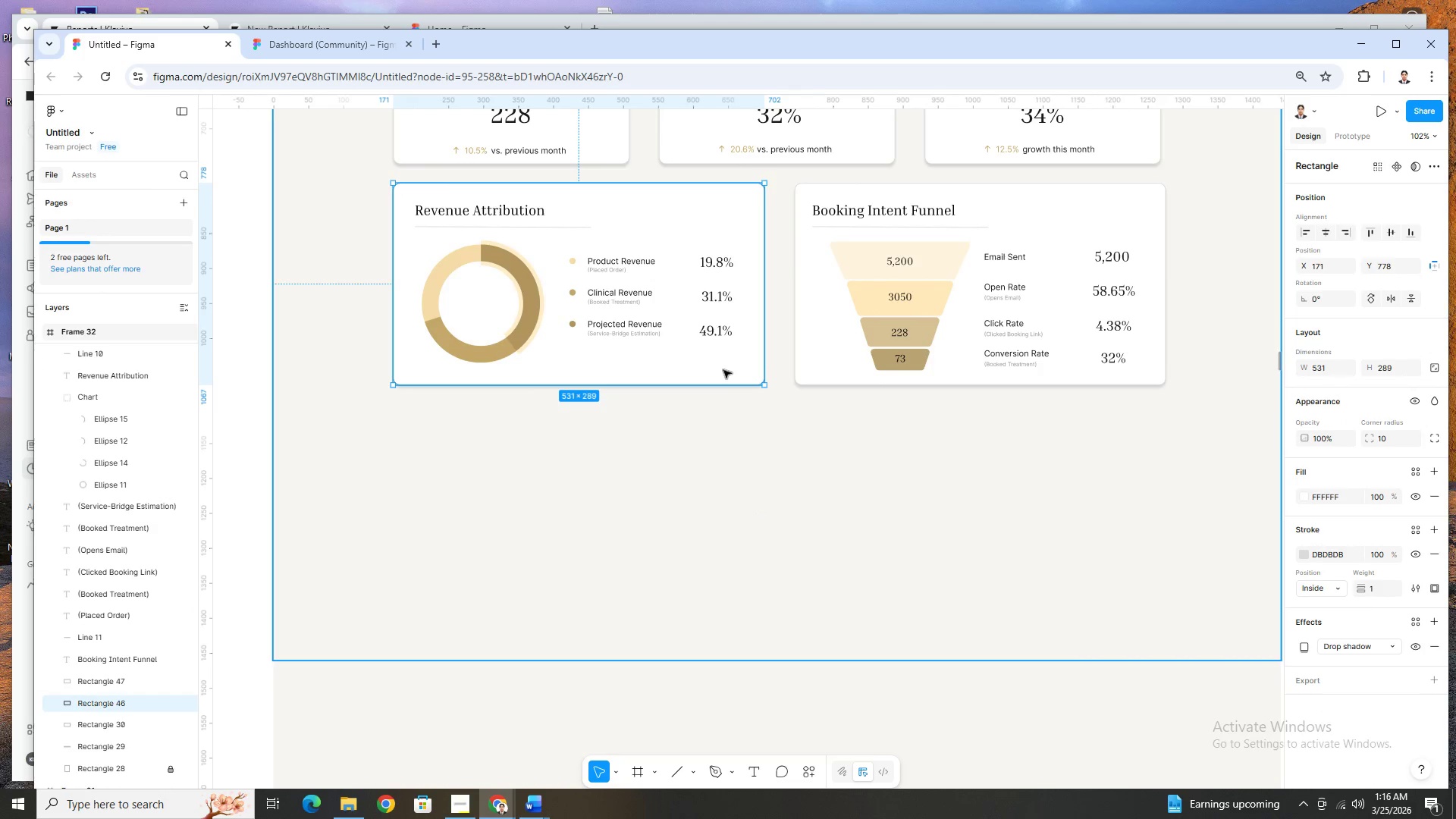 
left_click_drag(start_coordinate=[723, 370], to_coordinate=[725, 602])
 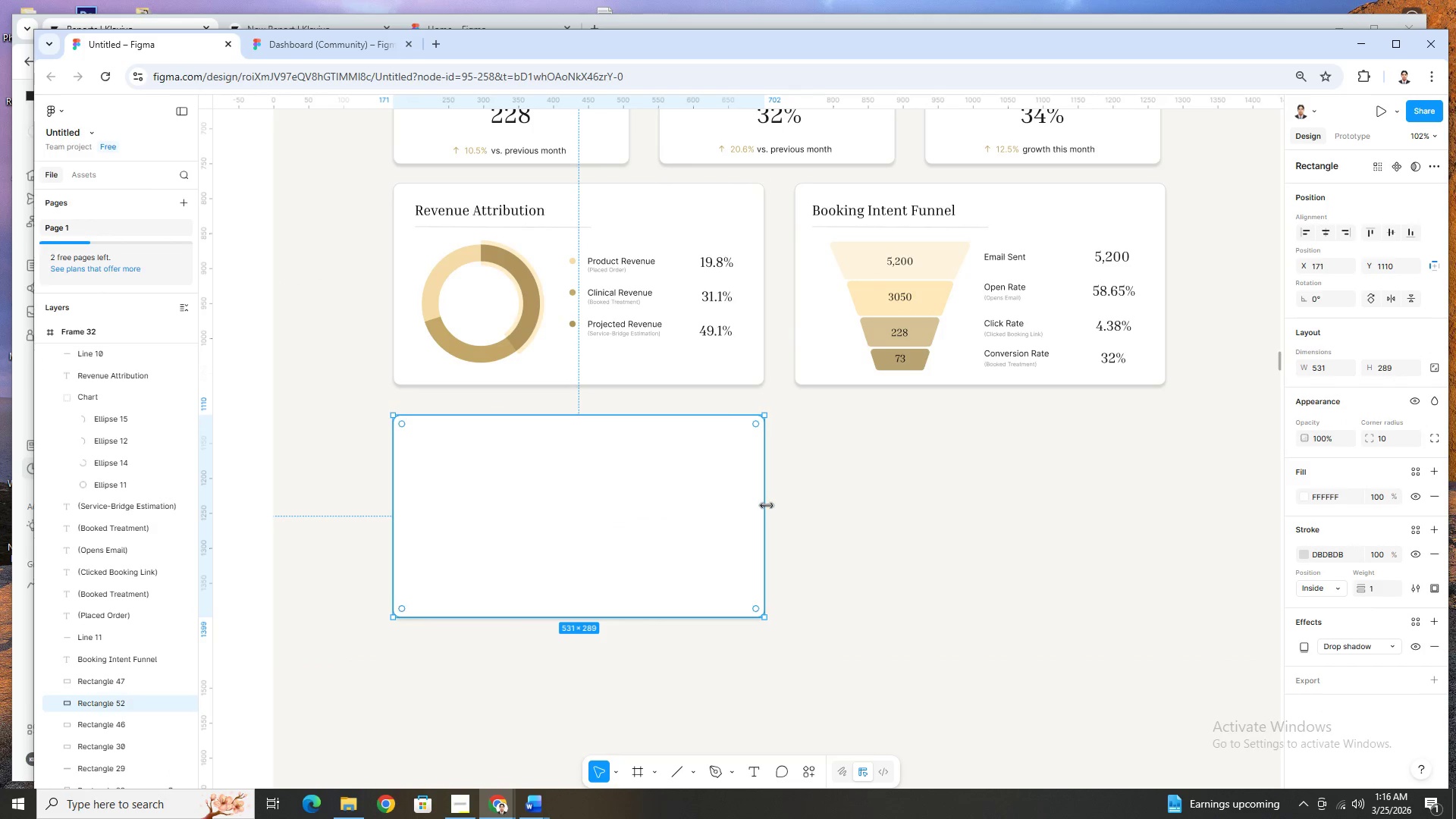 
left_click_drag(start_coordinate=[766, 505], to_coordinate=[1166, 516])
 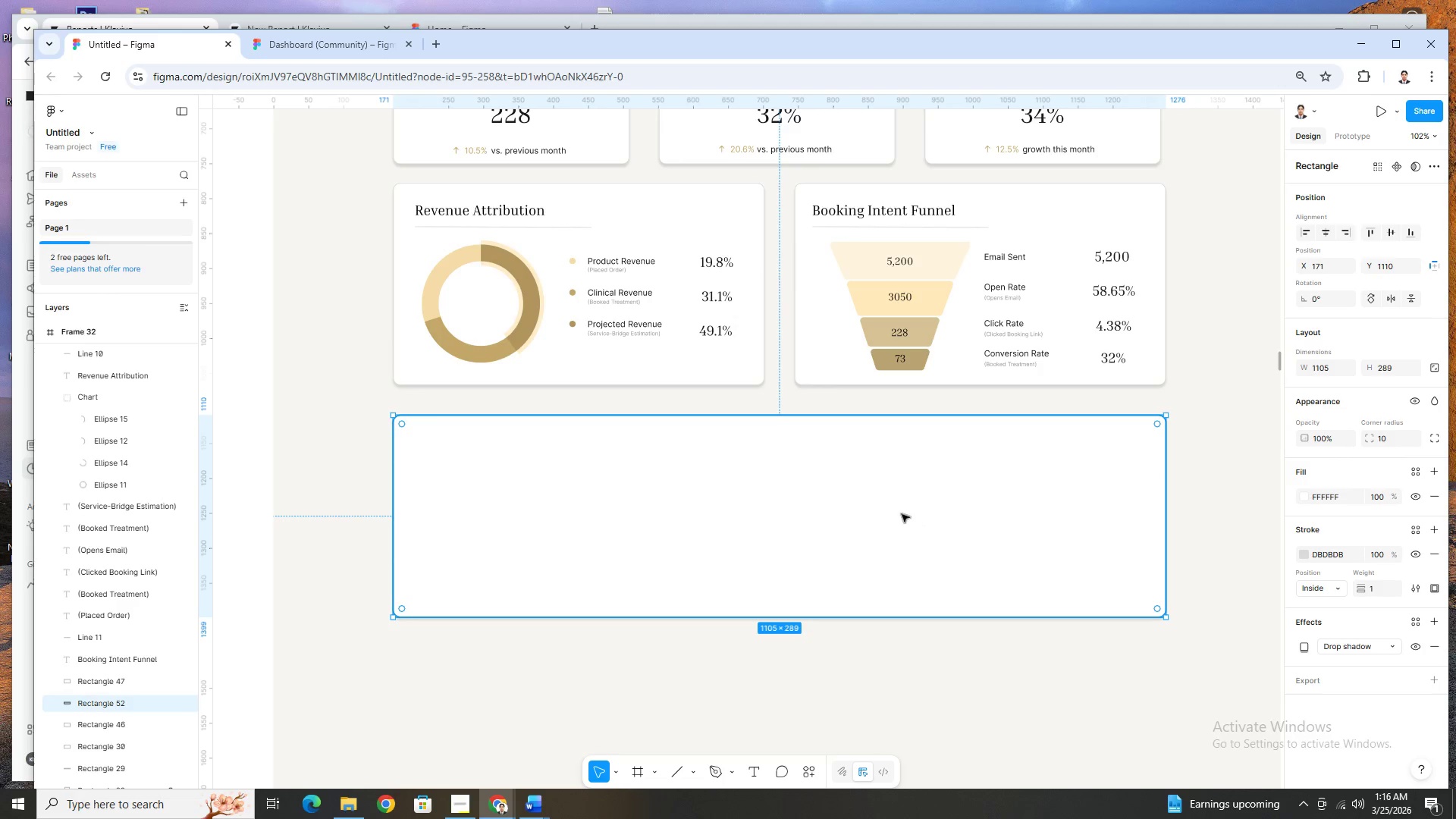 
left_click_drag(start_coordinate=[902, 514], to_coordinate=[896, 500])
 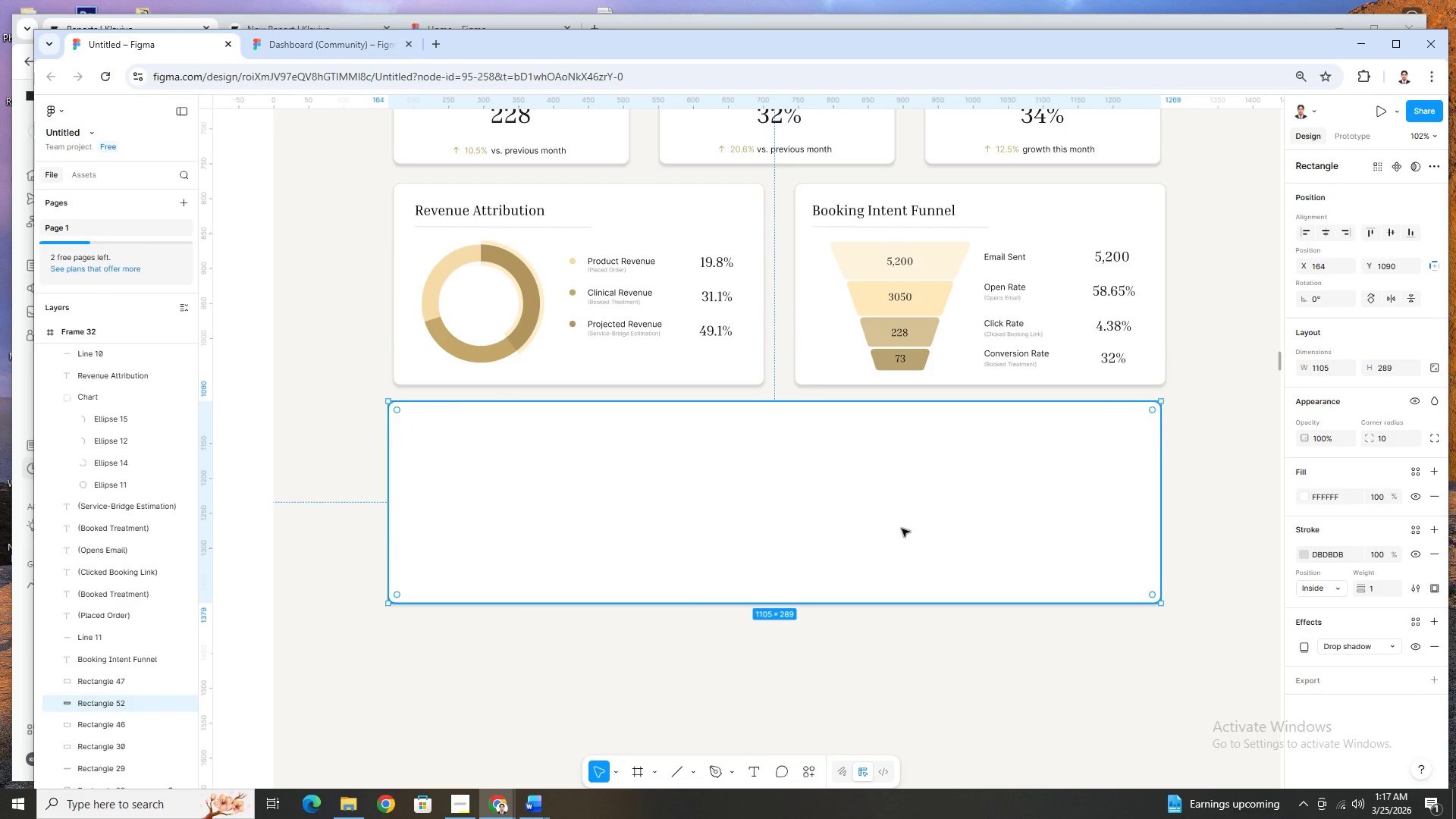 
hold_key(key=ControlLeft, duration=0.38)
 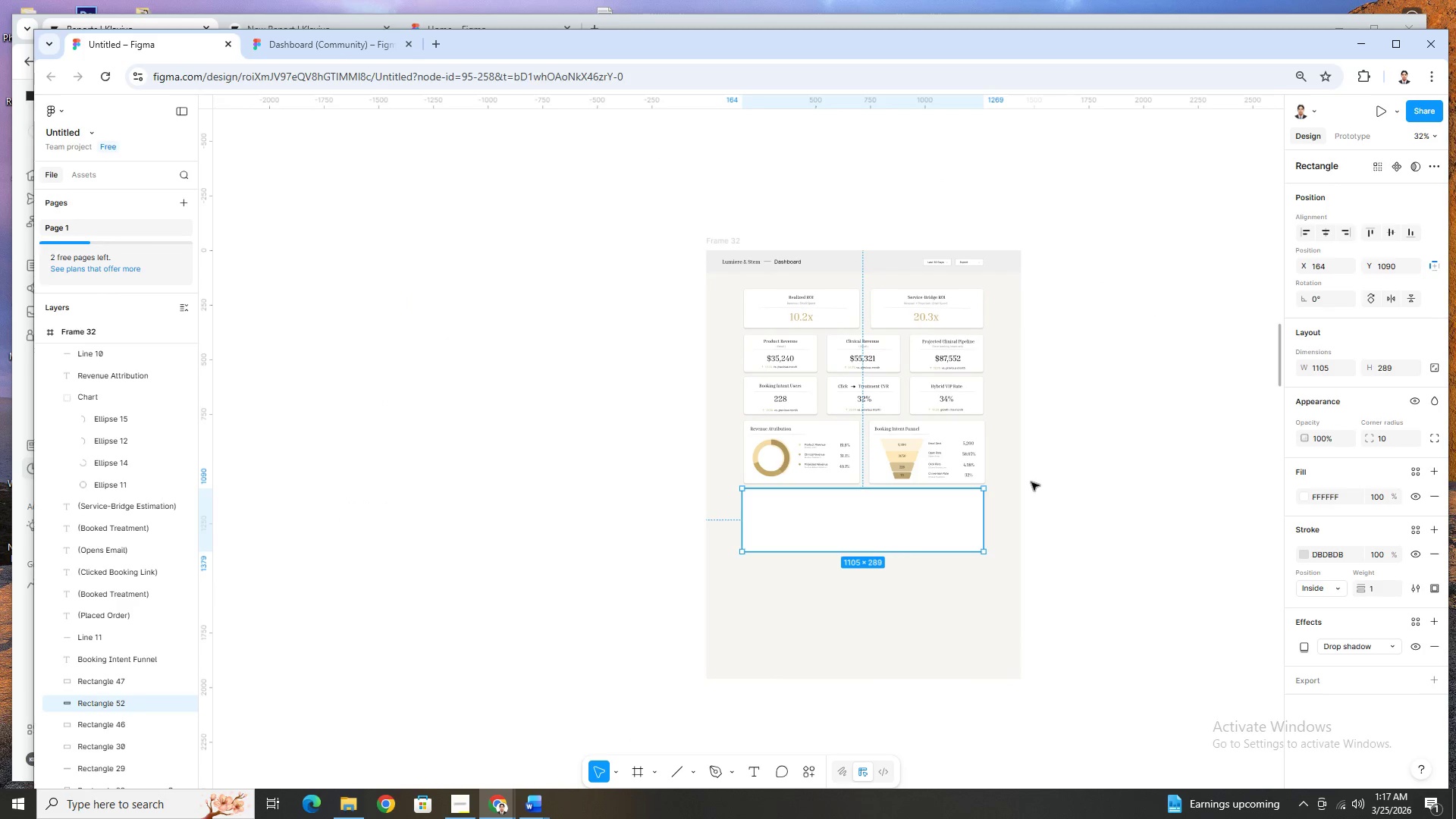 
left_click([1031, 482])
 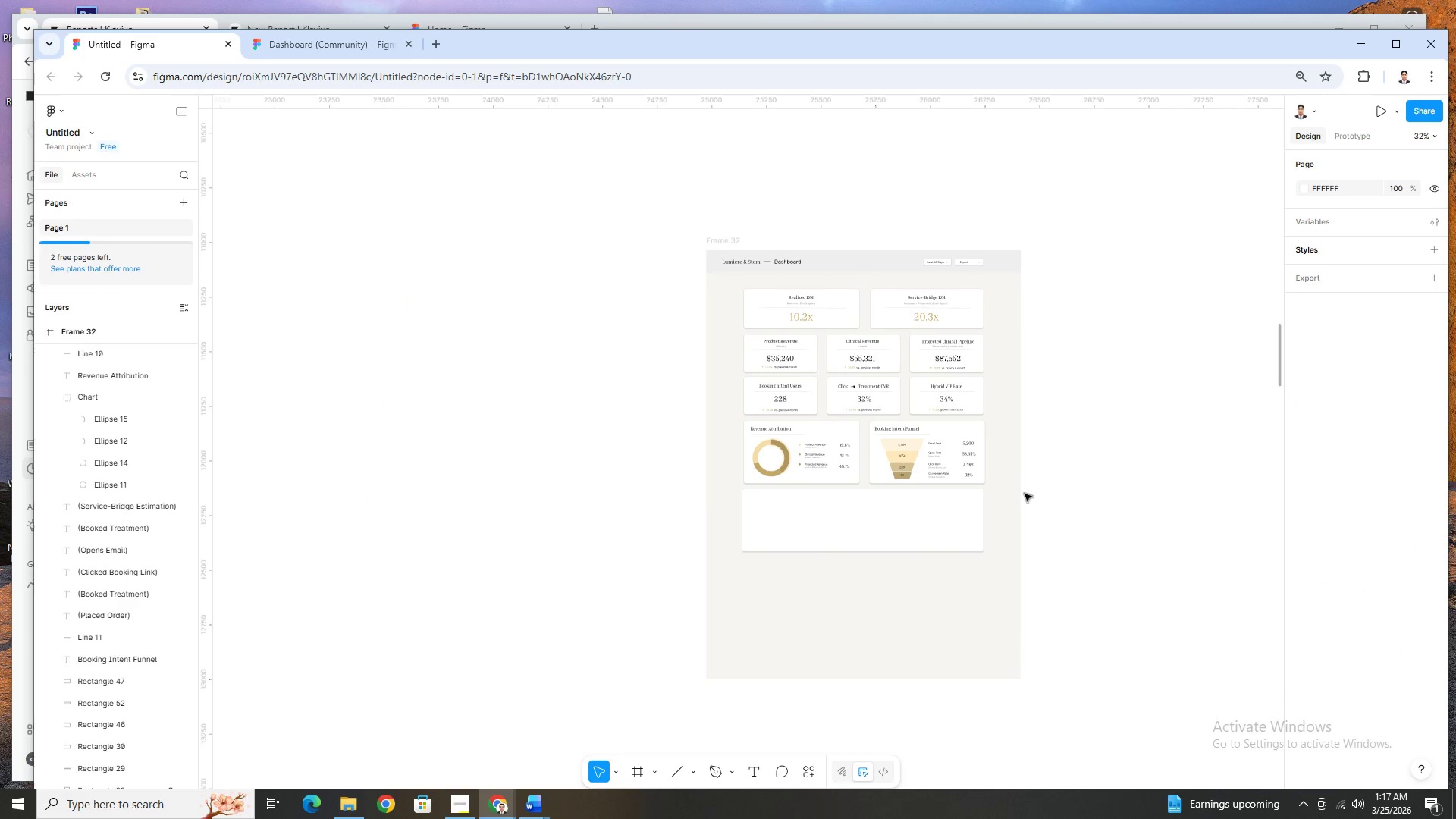 
scroll: coordinate [907, 528], scroll_direction: down, amount: 5.0
 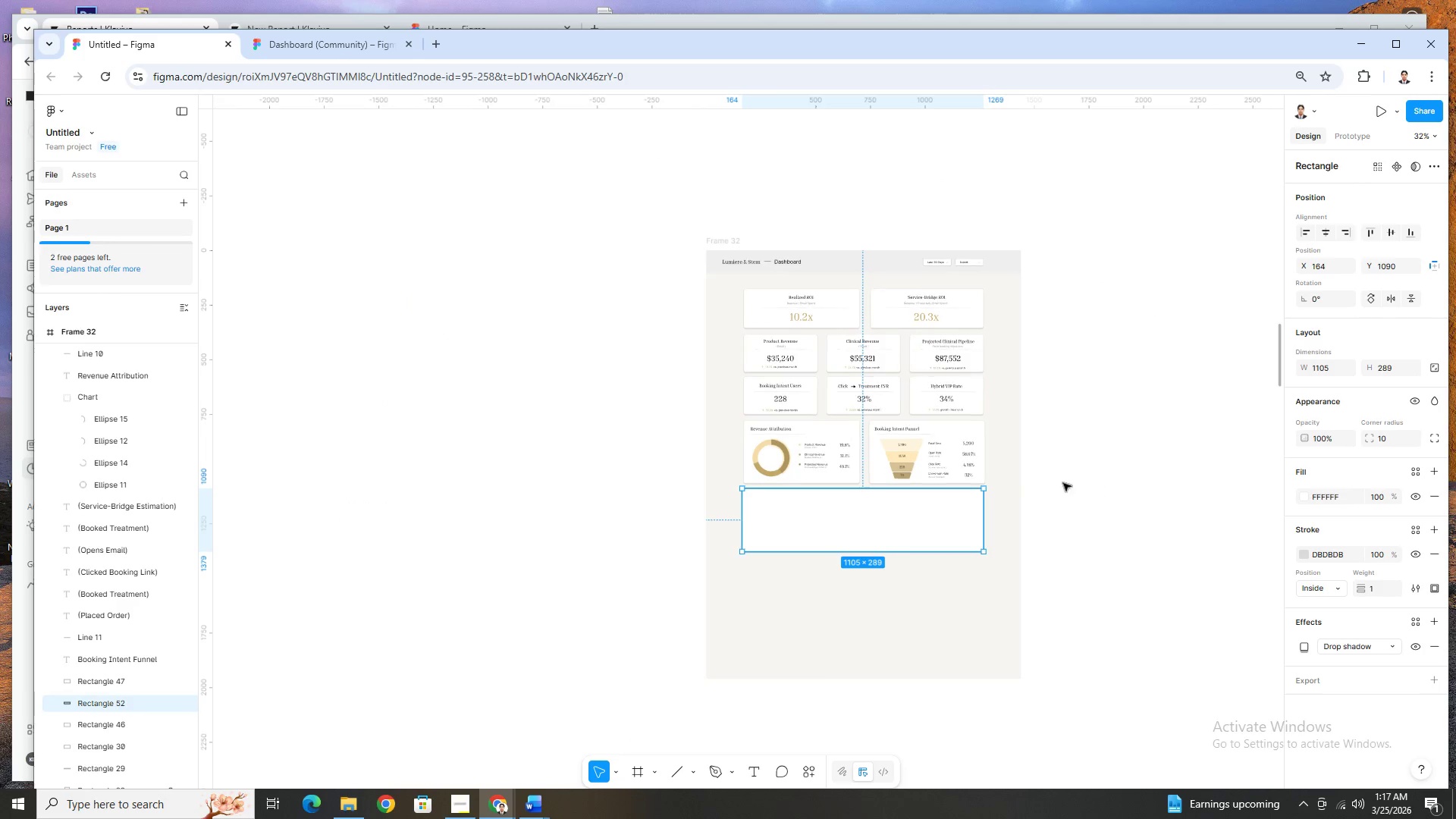 
hold_key(key=ControlLeft, duration=0.34)
scroll: coordinate [1022, 520], scroll_direction: up, amount: 2.0
 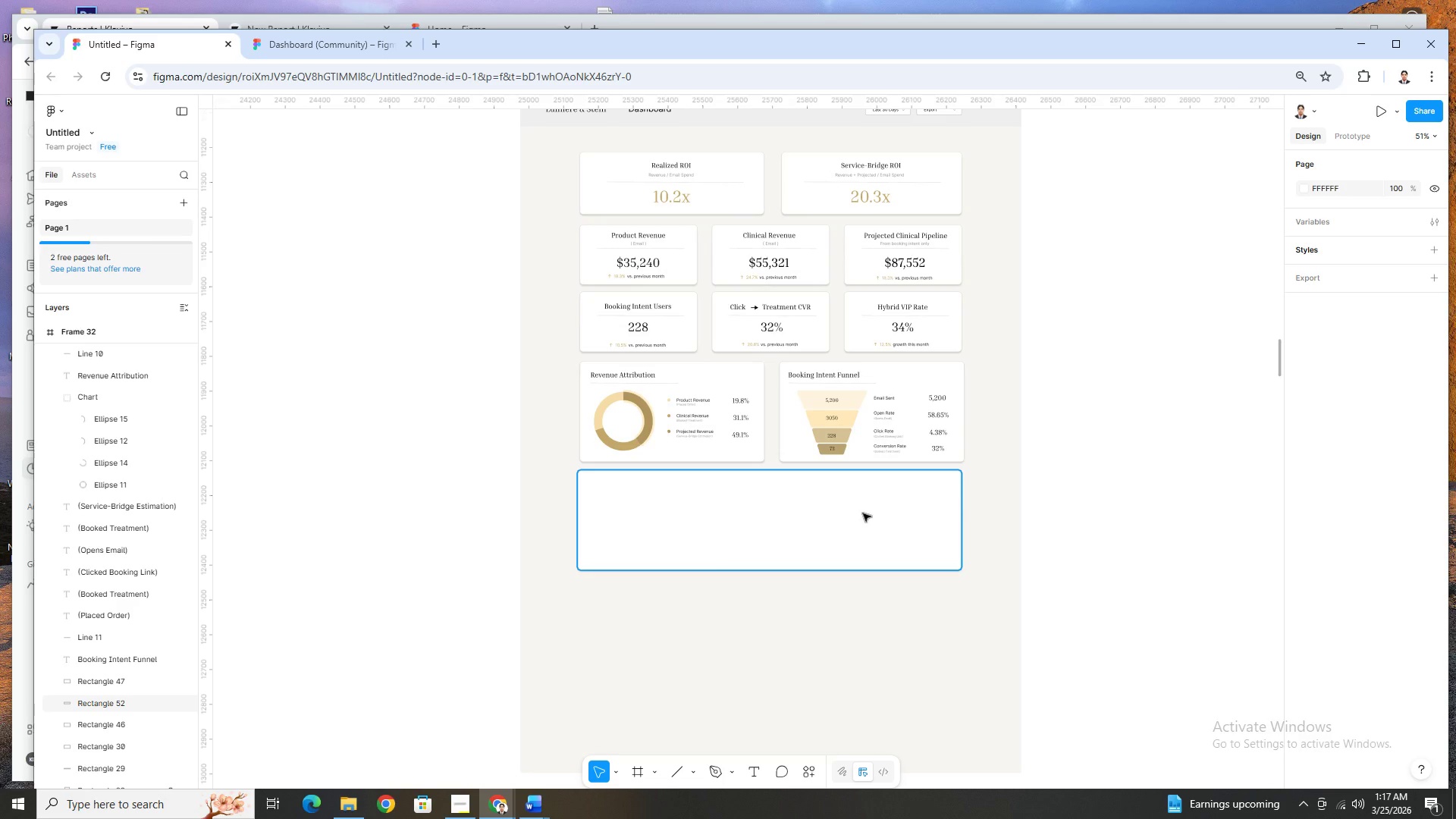 
left_click_drag(start_coordinate=[863, 513], to_coordinate=[868, 513])
 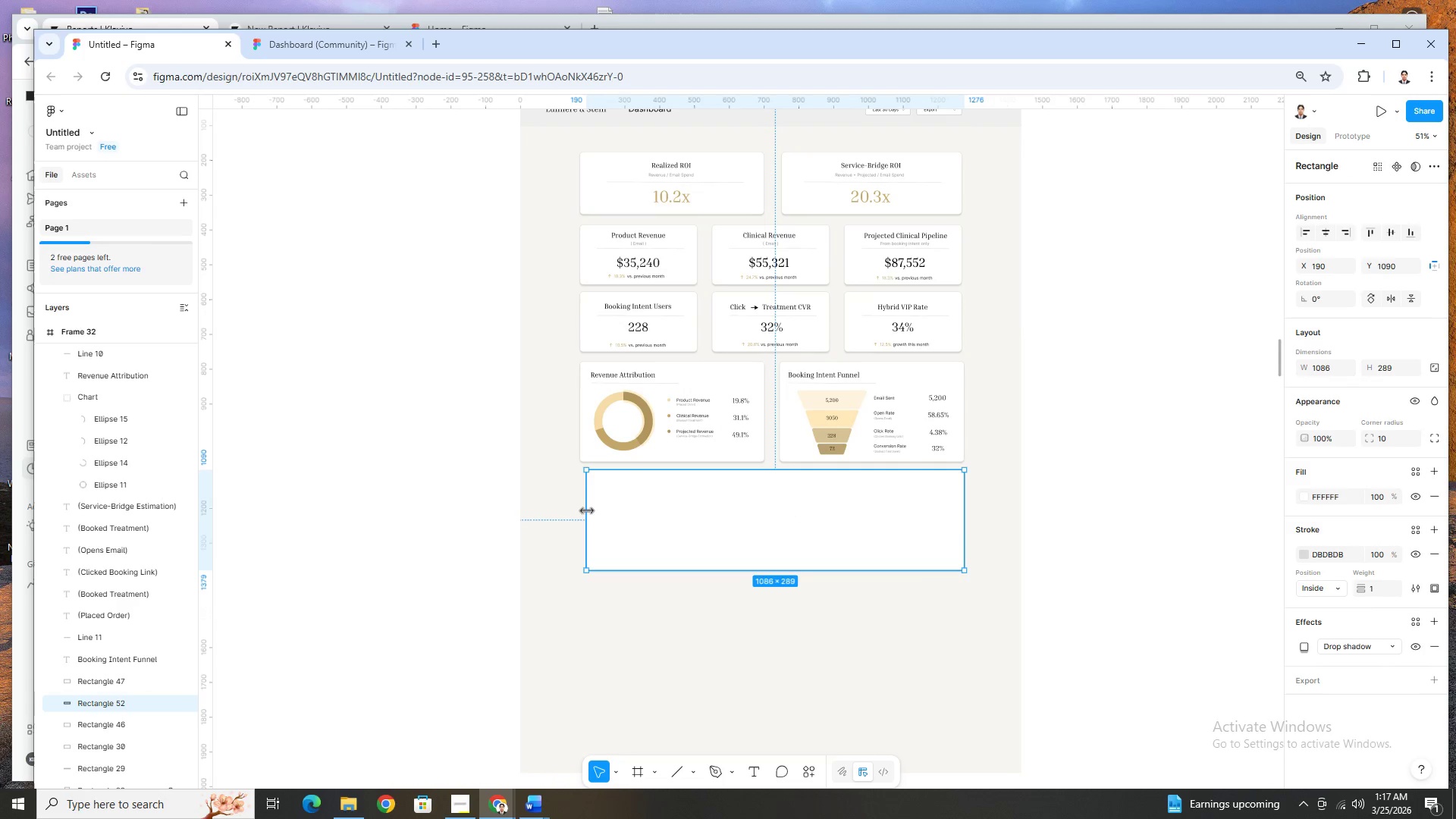 
wait(6.12)
 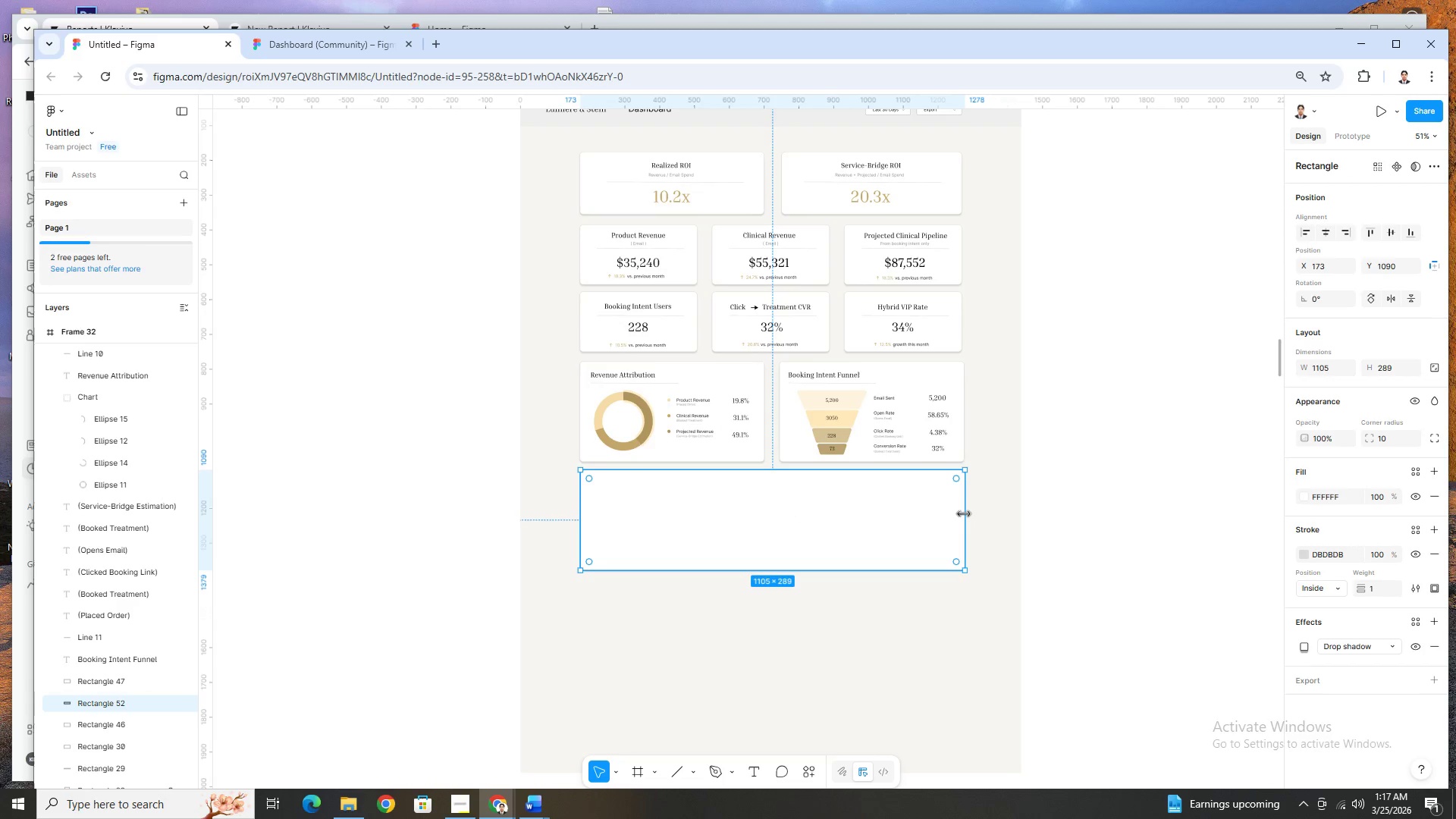 
left_click([822, 608])
 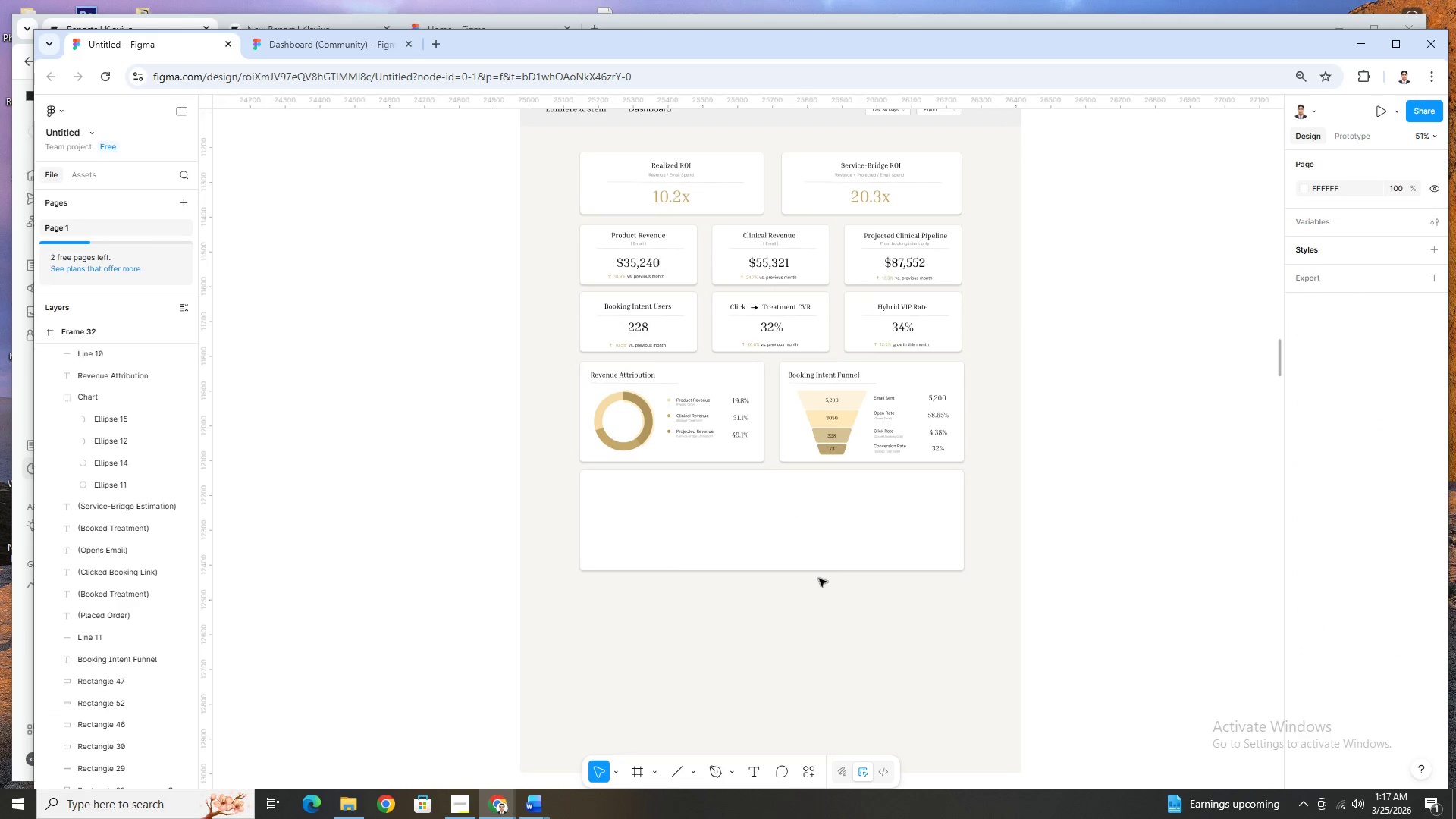 
left_click([808, 554])
 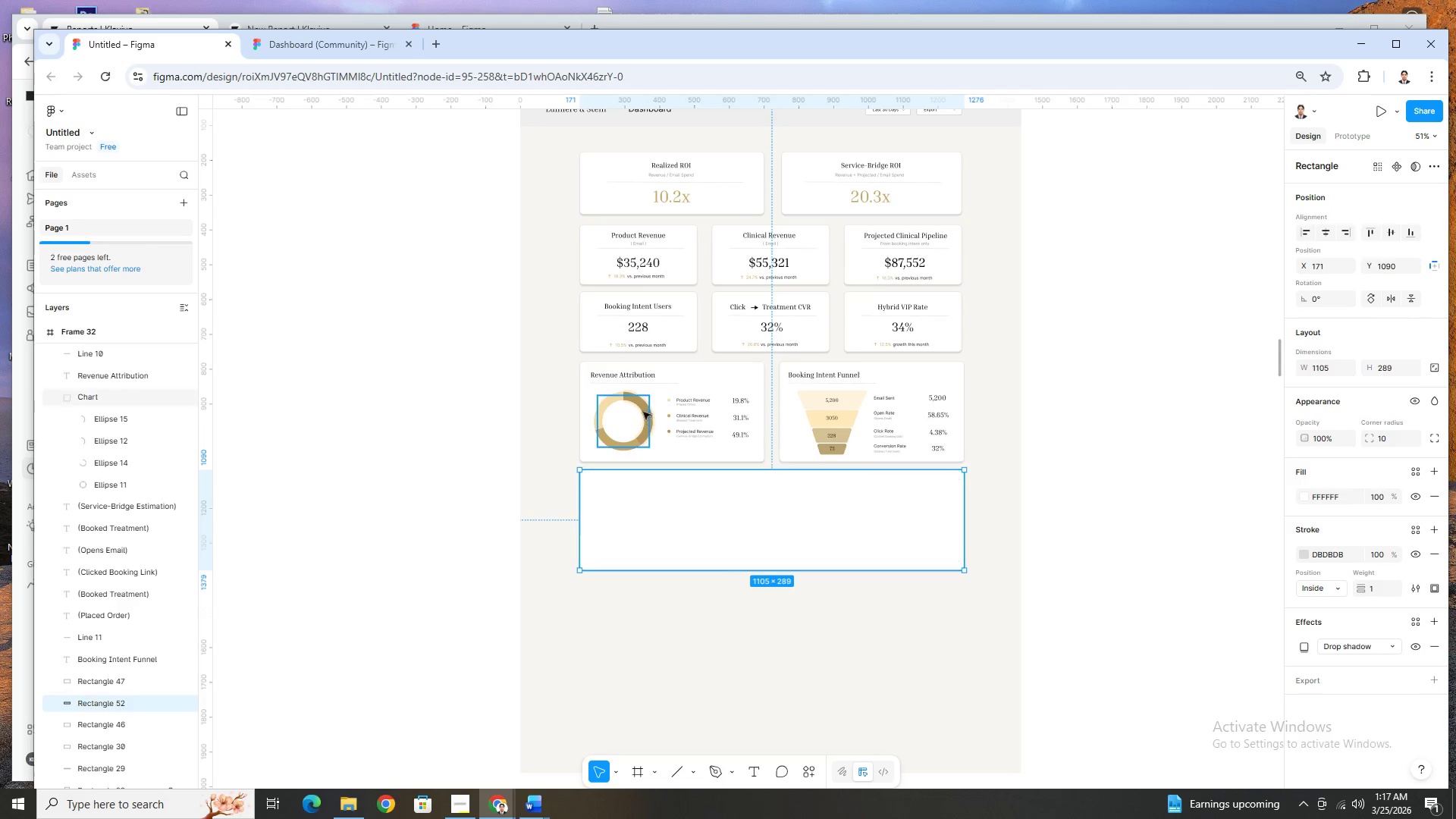 
left_click([637, 375])
 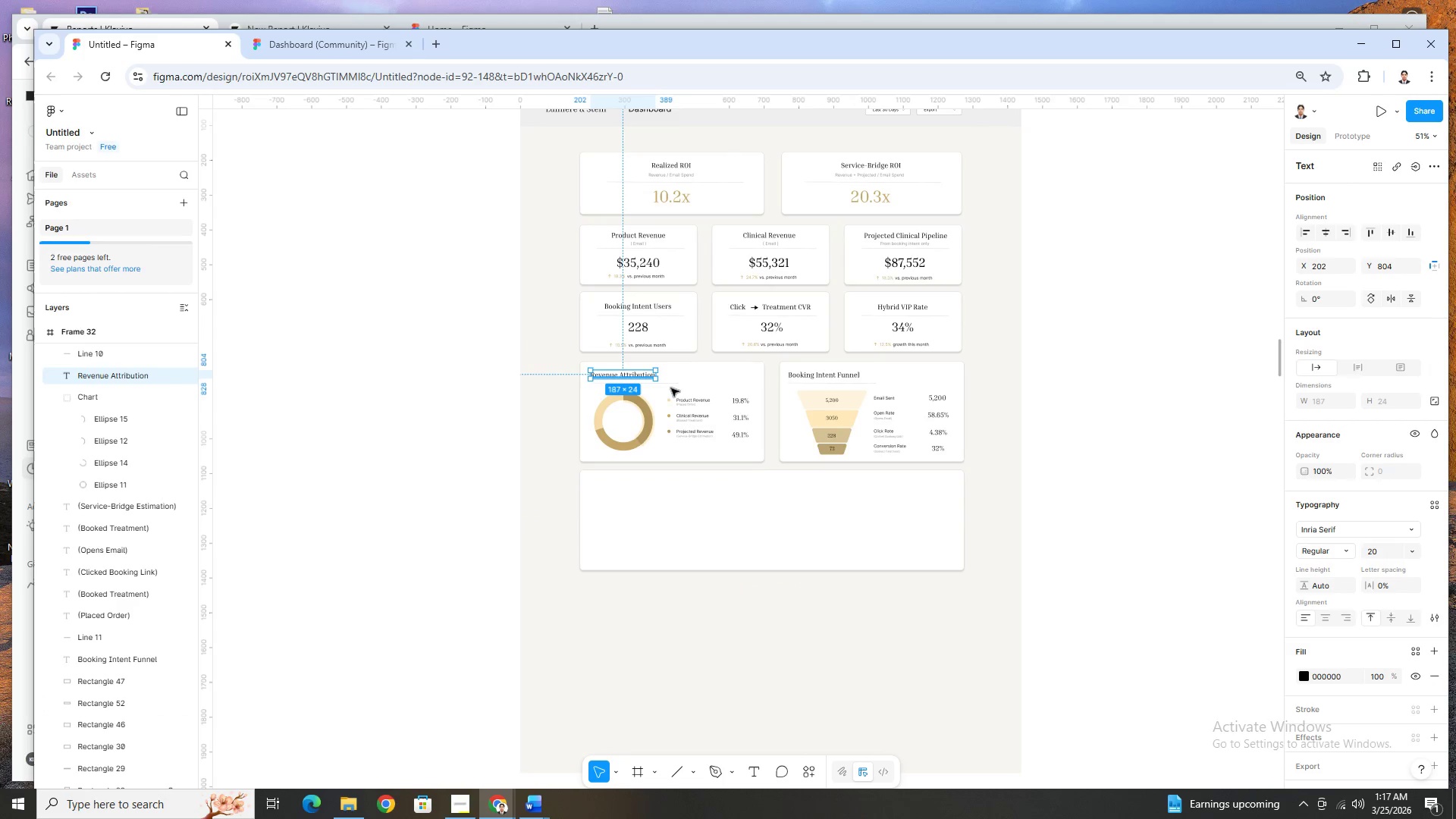 
hold_key(key=ShiftLeft, duration=0.91)
left_click([670, 385])
 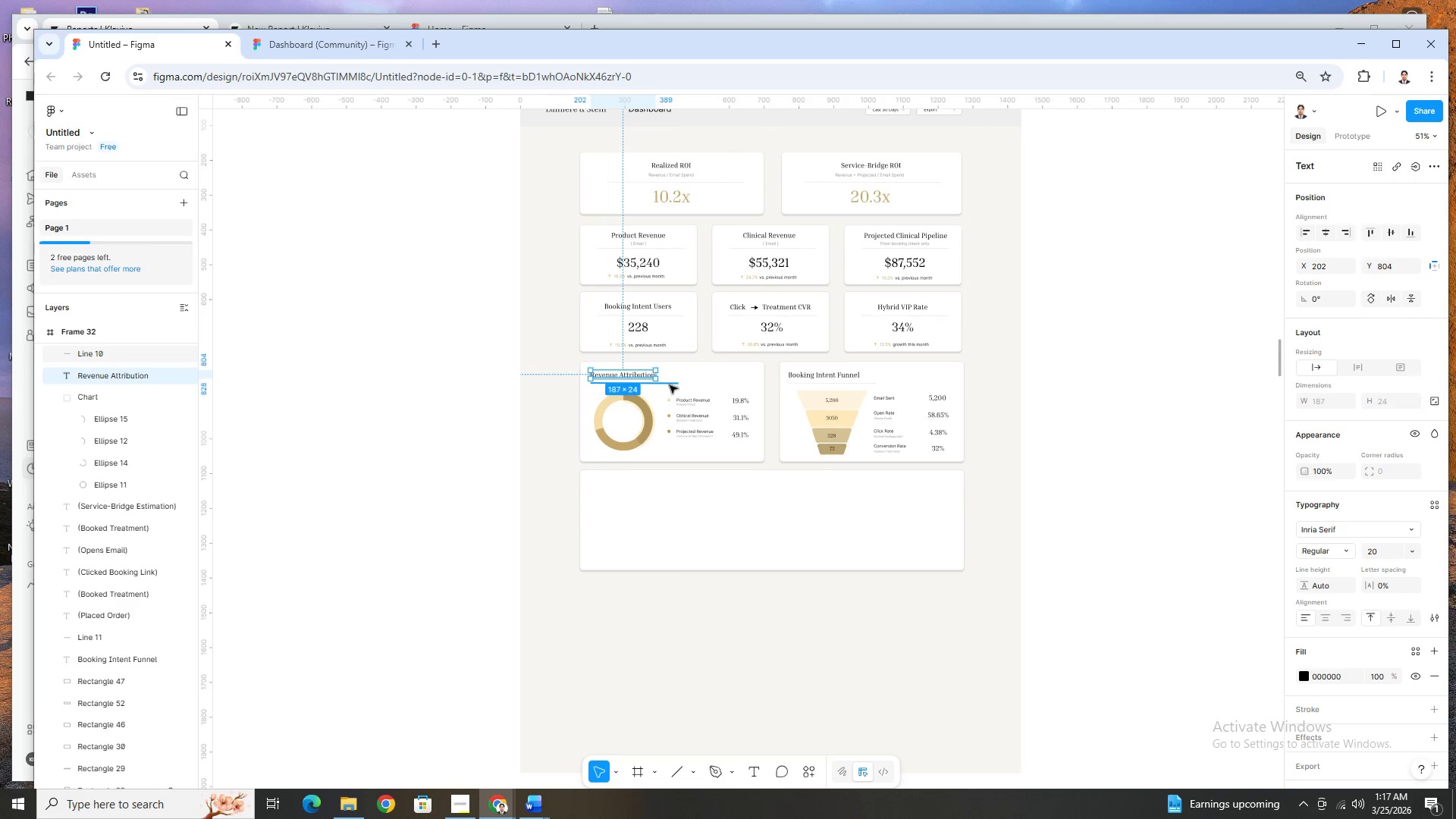 
hold_key(key=ShiftLeft, duration=9.66)
 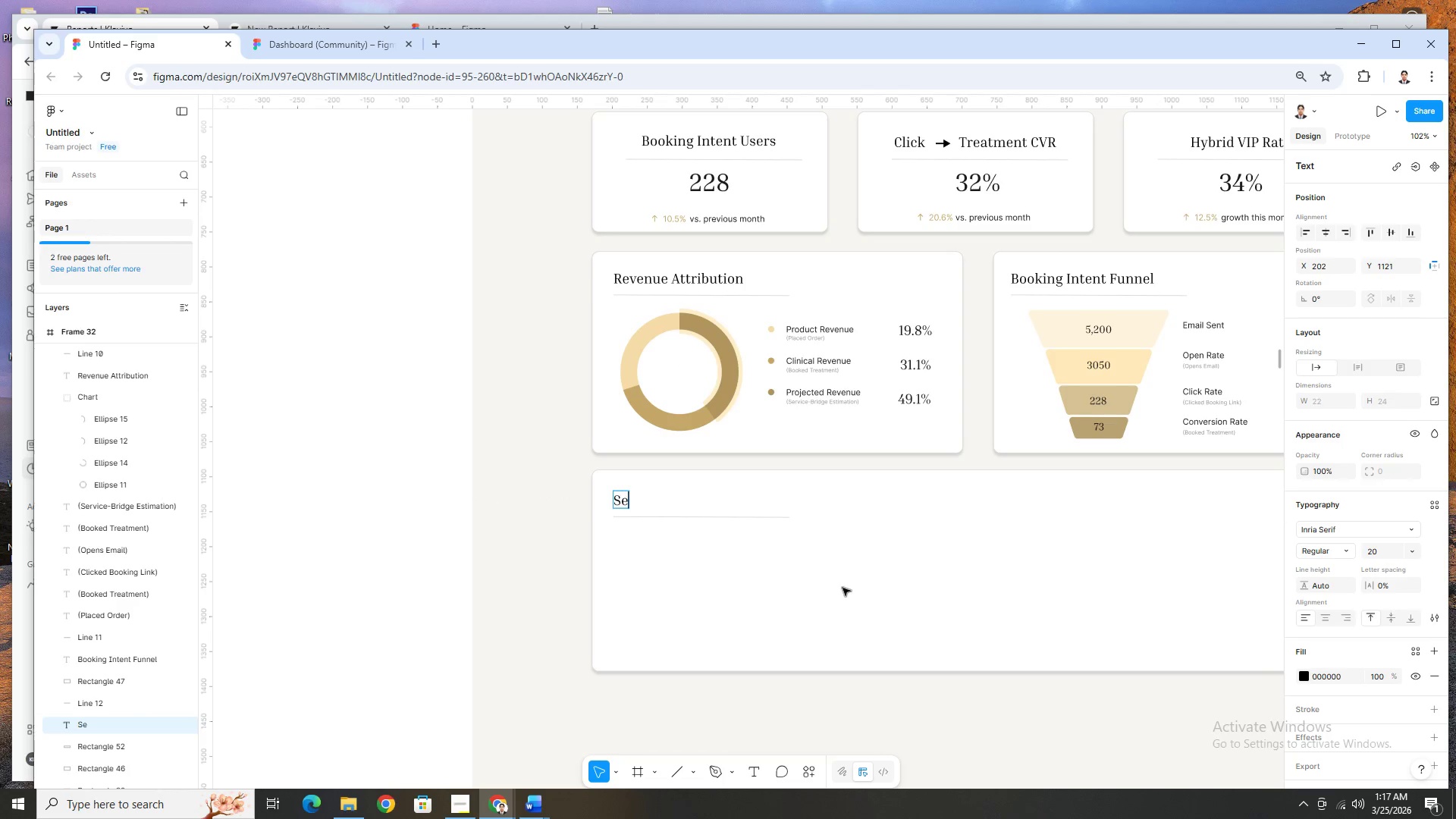 
key(Control+C)
 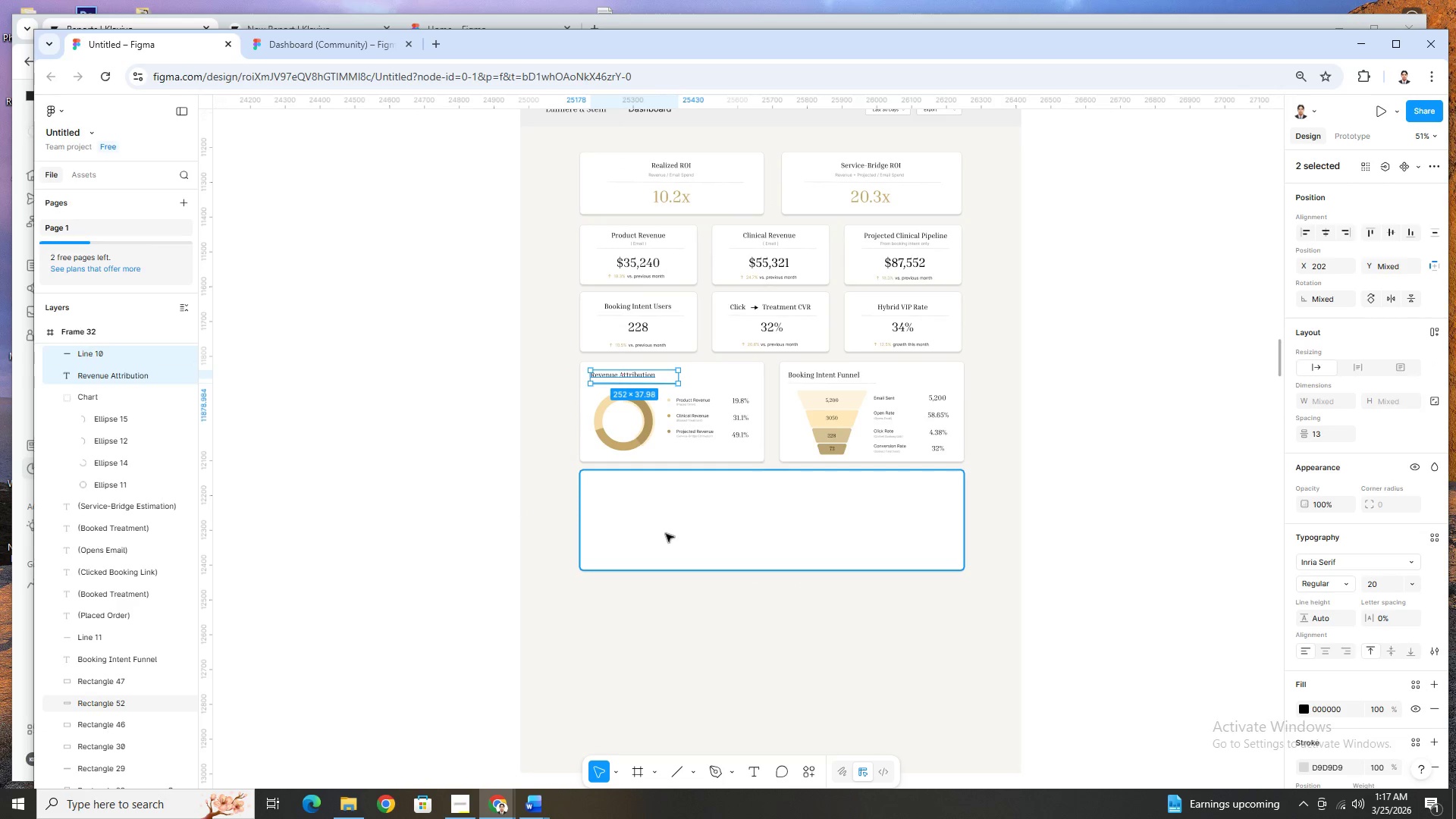 
left_click([667, 534])
 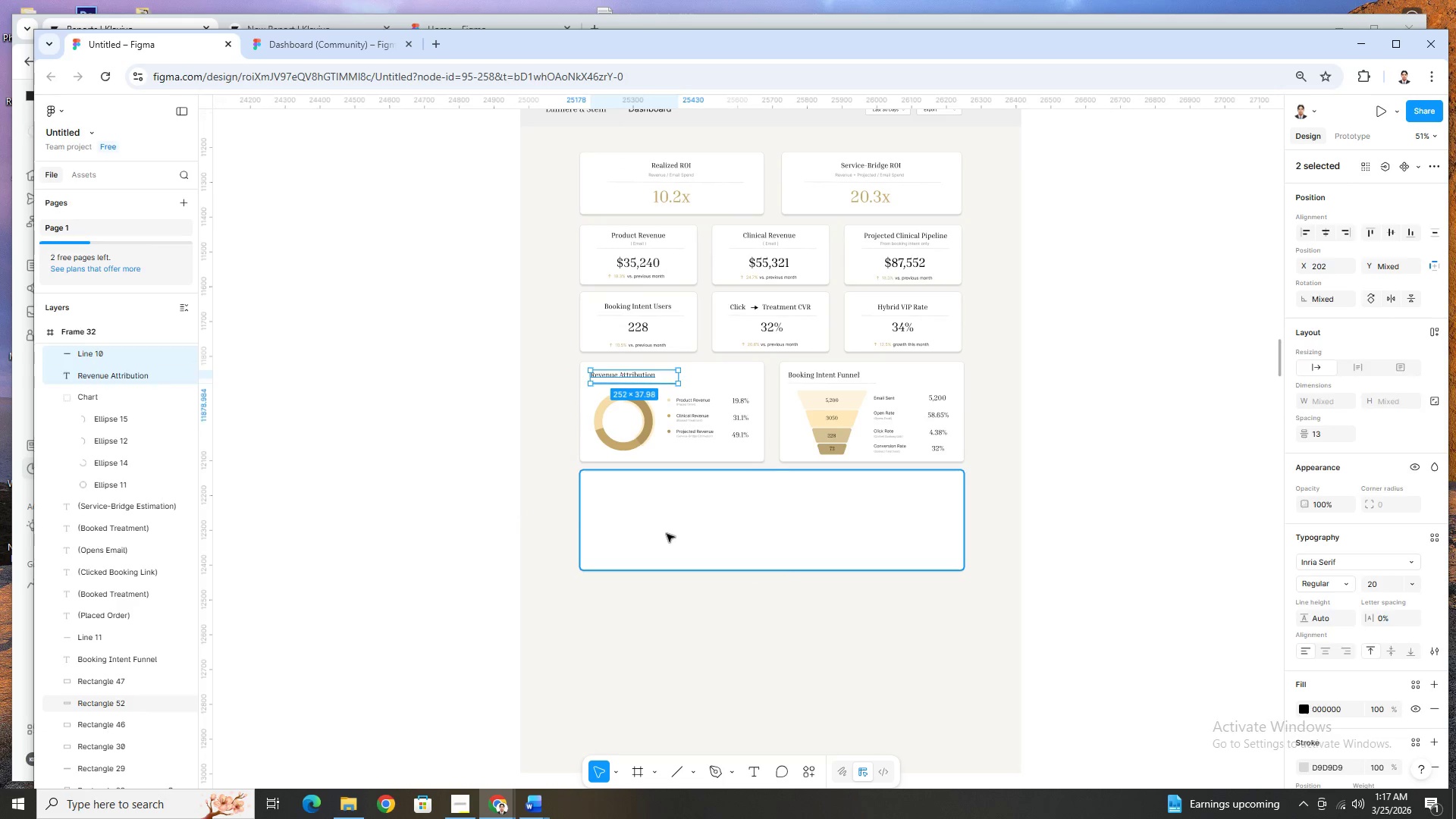 
key(Control+V)
 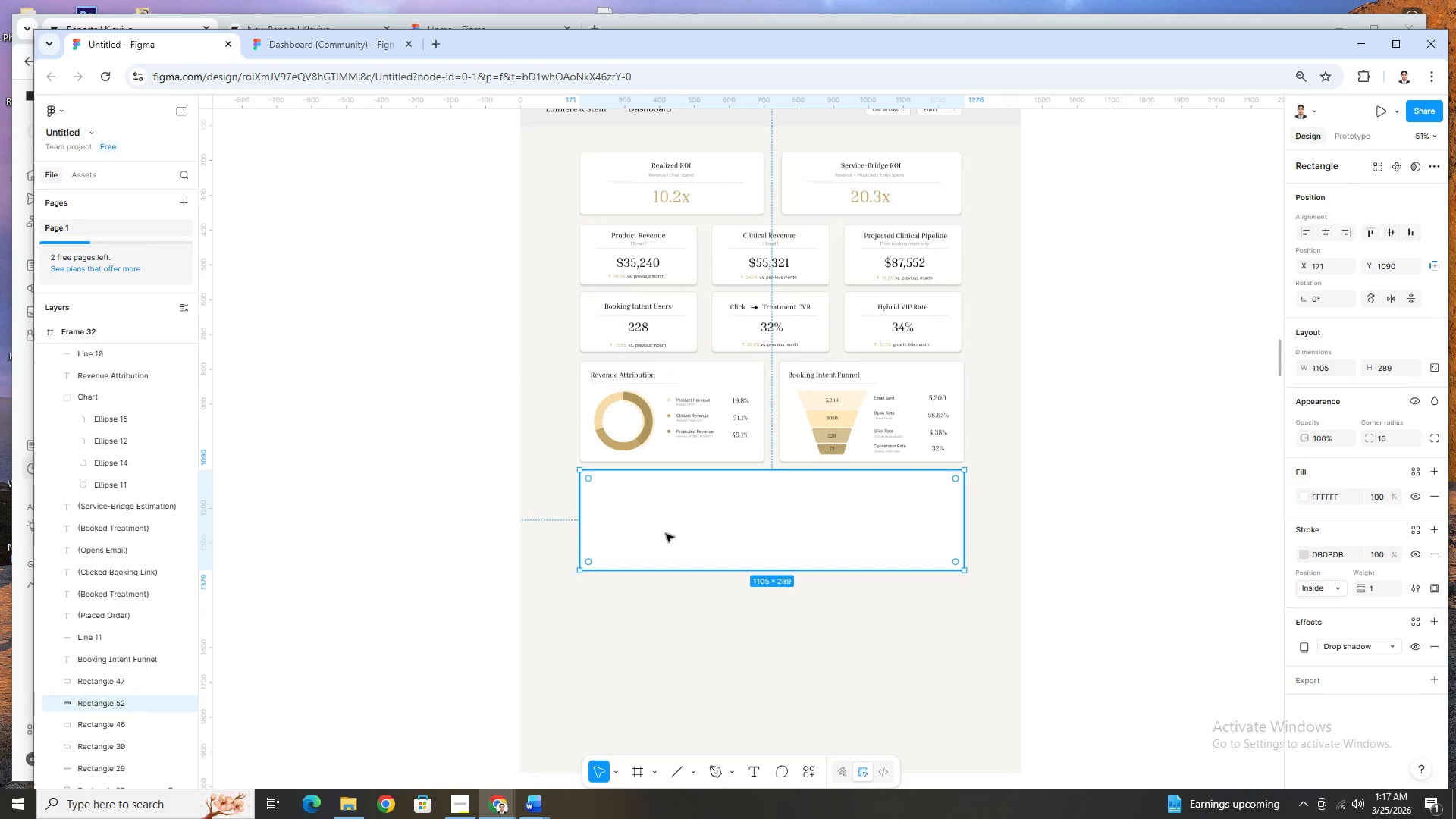 
hold_key(key=ControlLeft, duration=0.55)
scroll: coordinate [736, 309], scroll_direction: up, amount: 7.0
 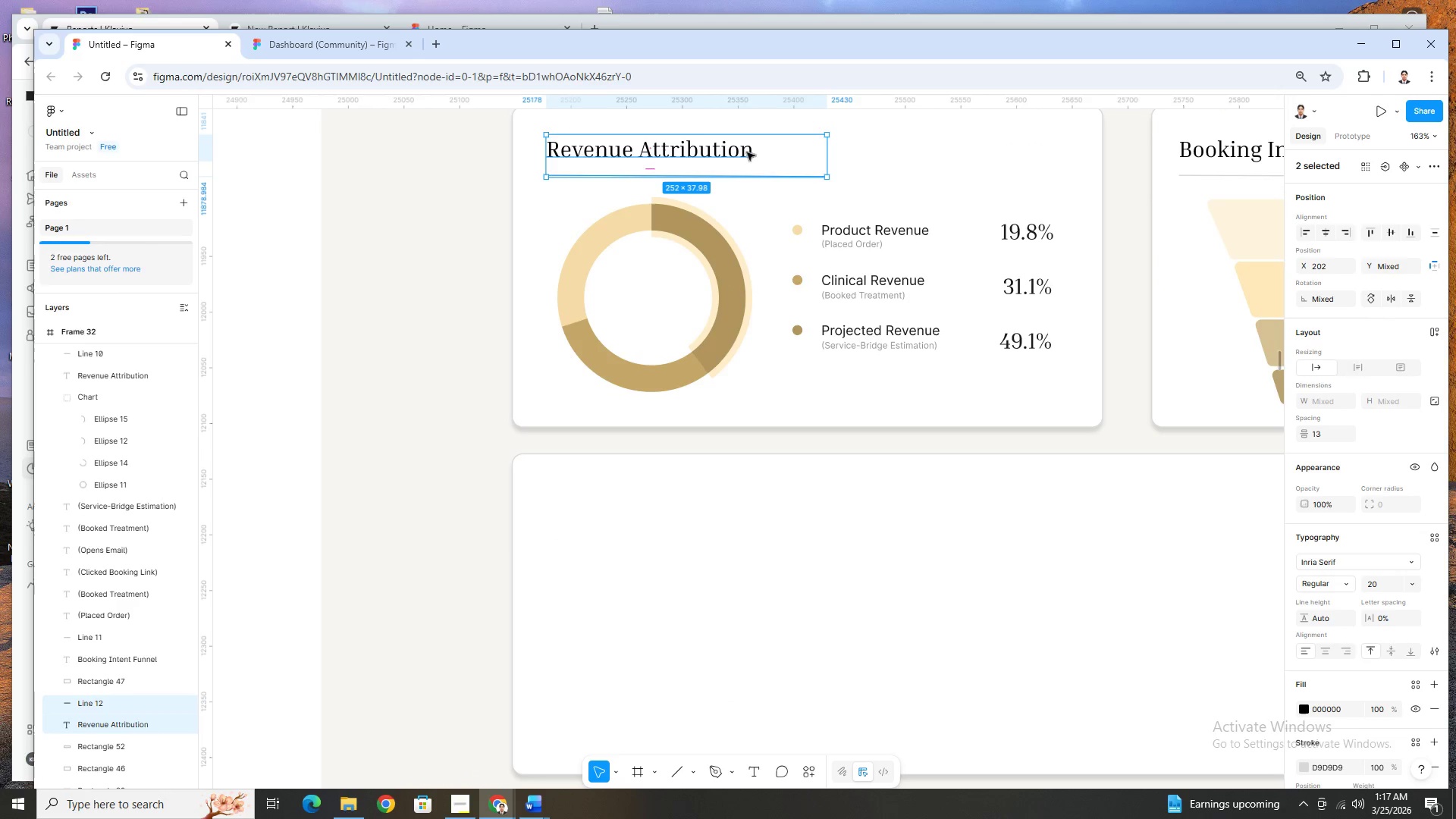 
left_click_drag(start_coordinate=[747, 152], to_coordinate=[744, 506])
 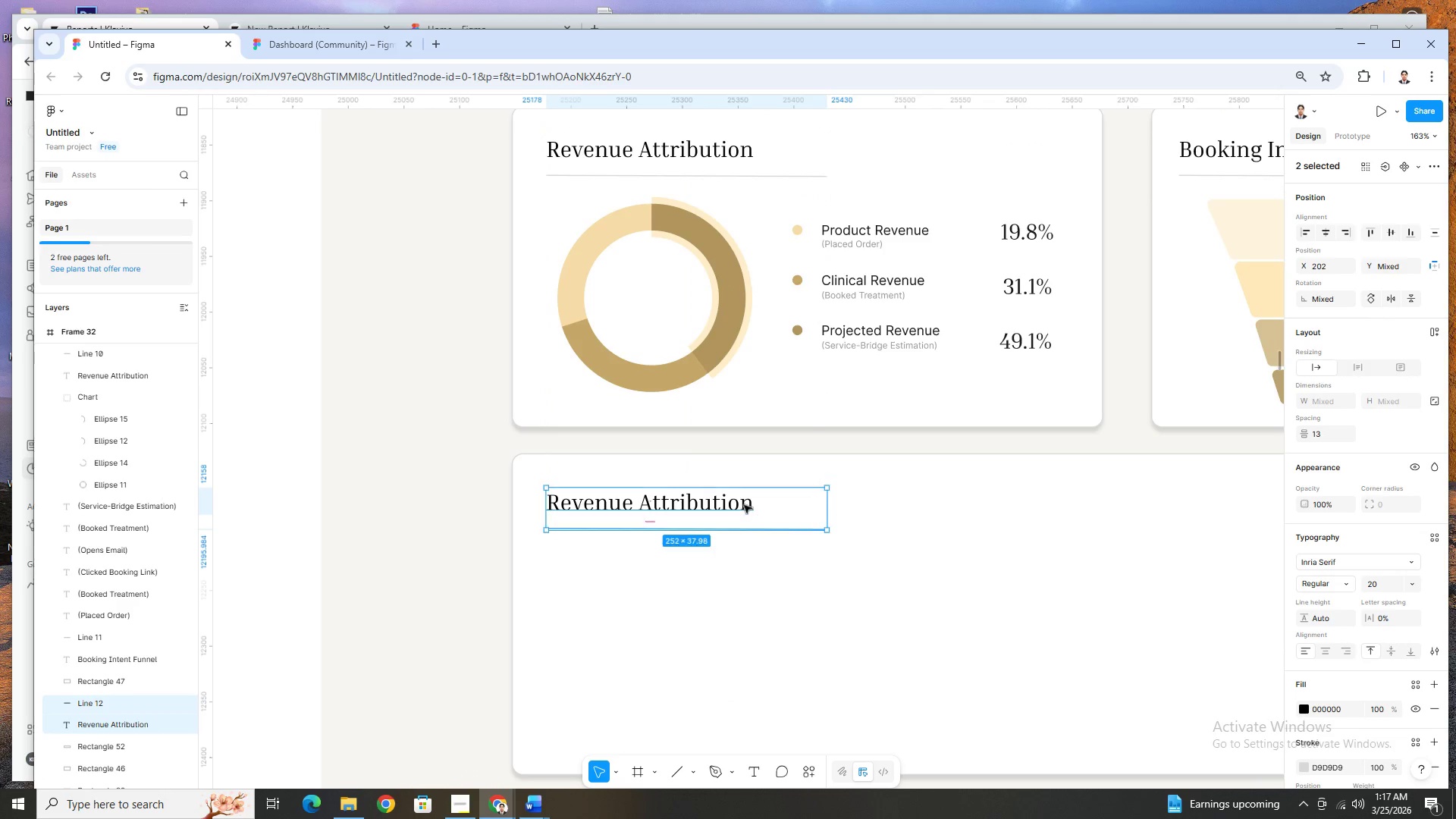 
hold_key(key=ControlLeft, duration=0.81)
 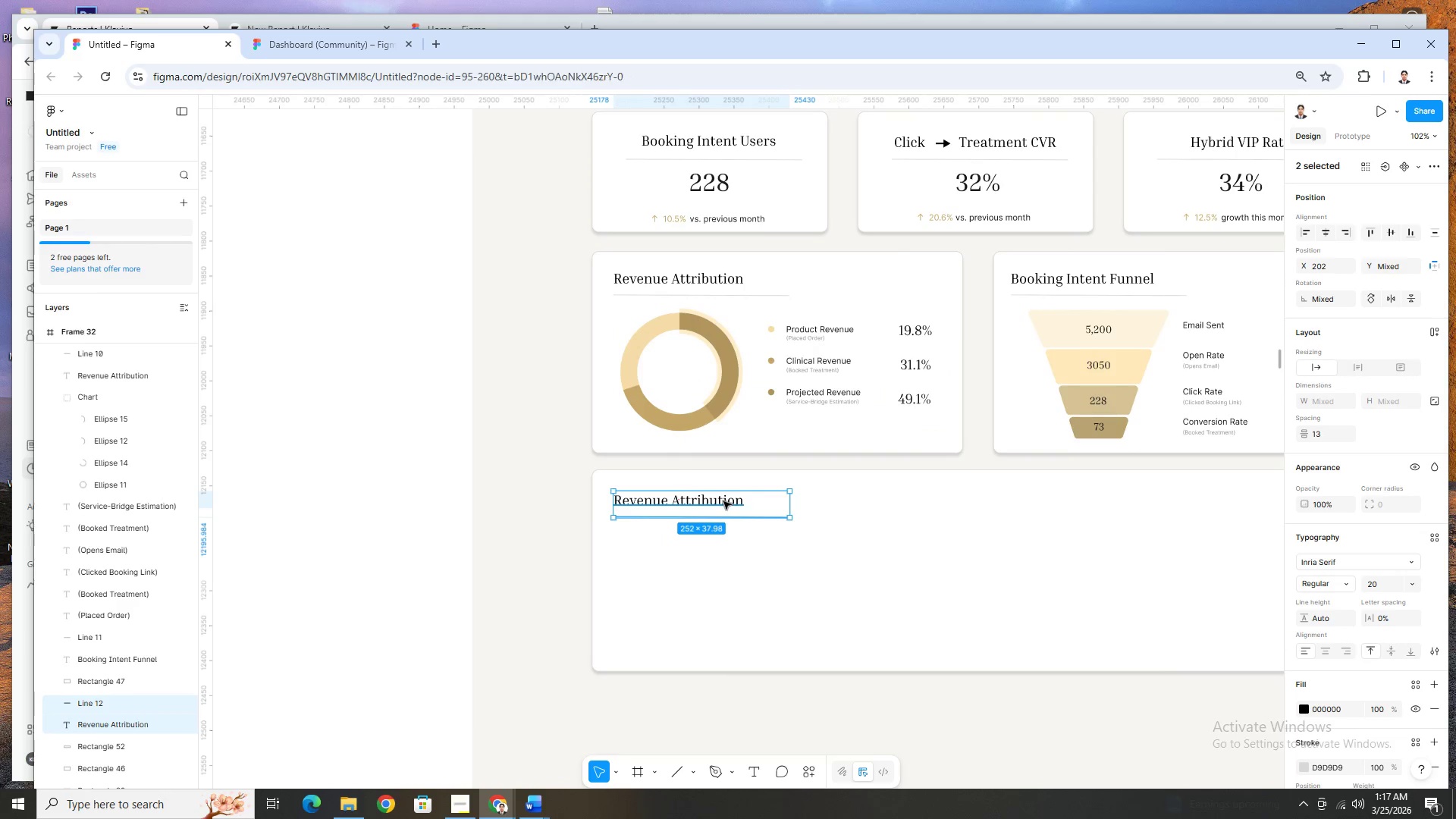 
left_click([723, 501])
 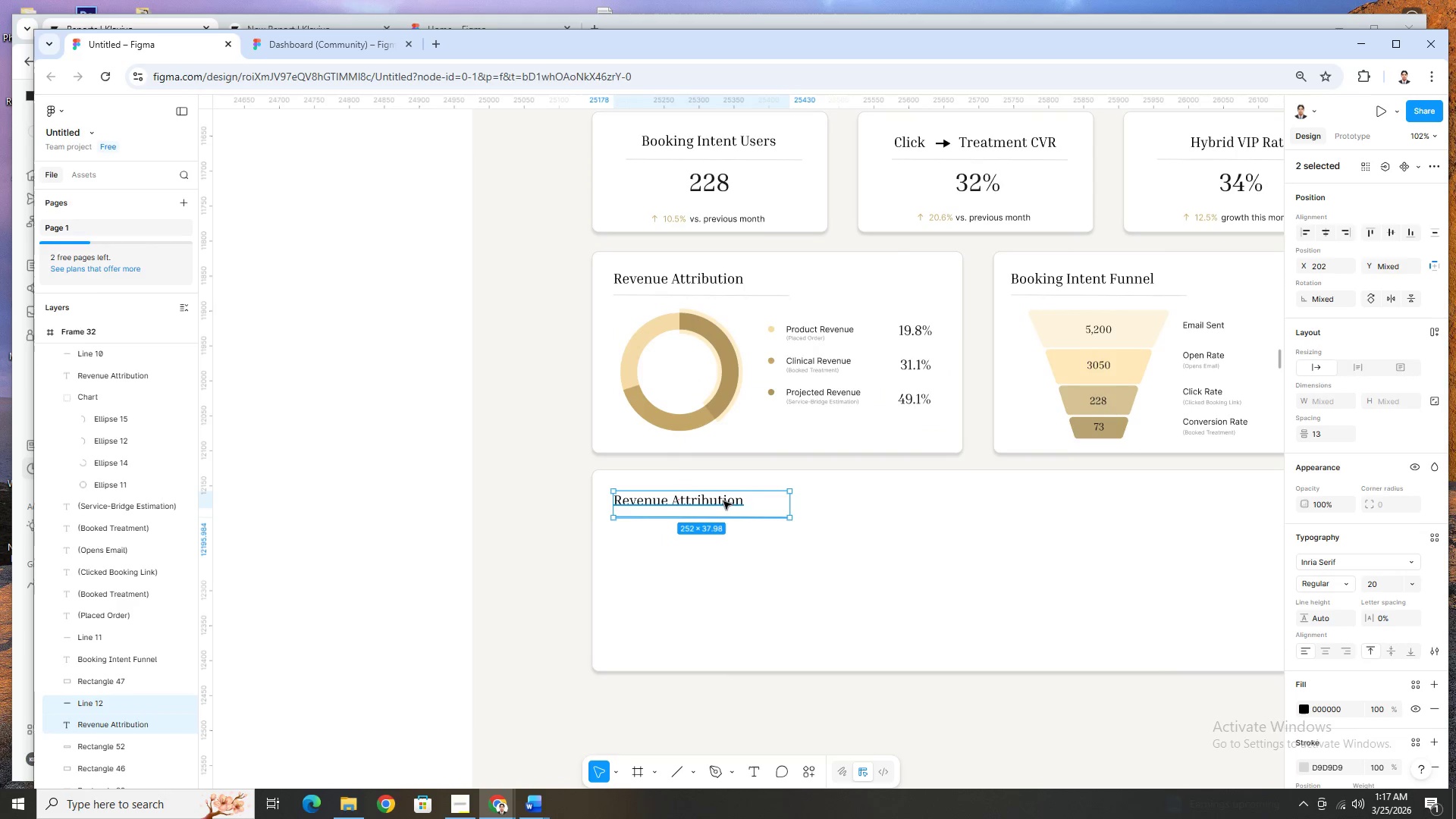 
double_click([723, 501])
 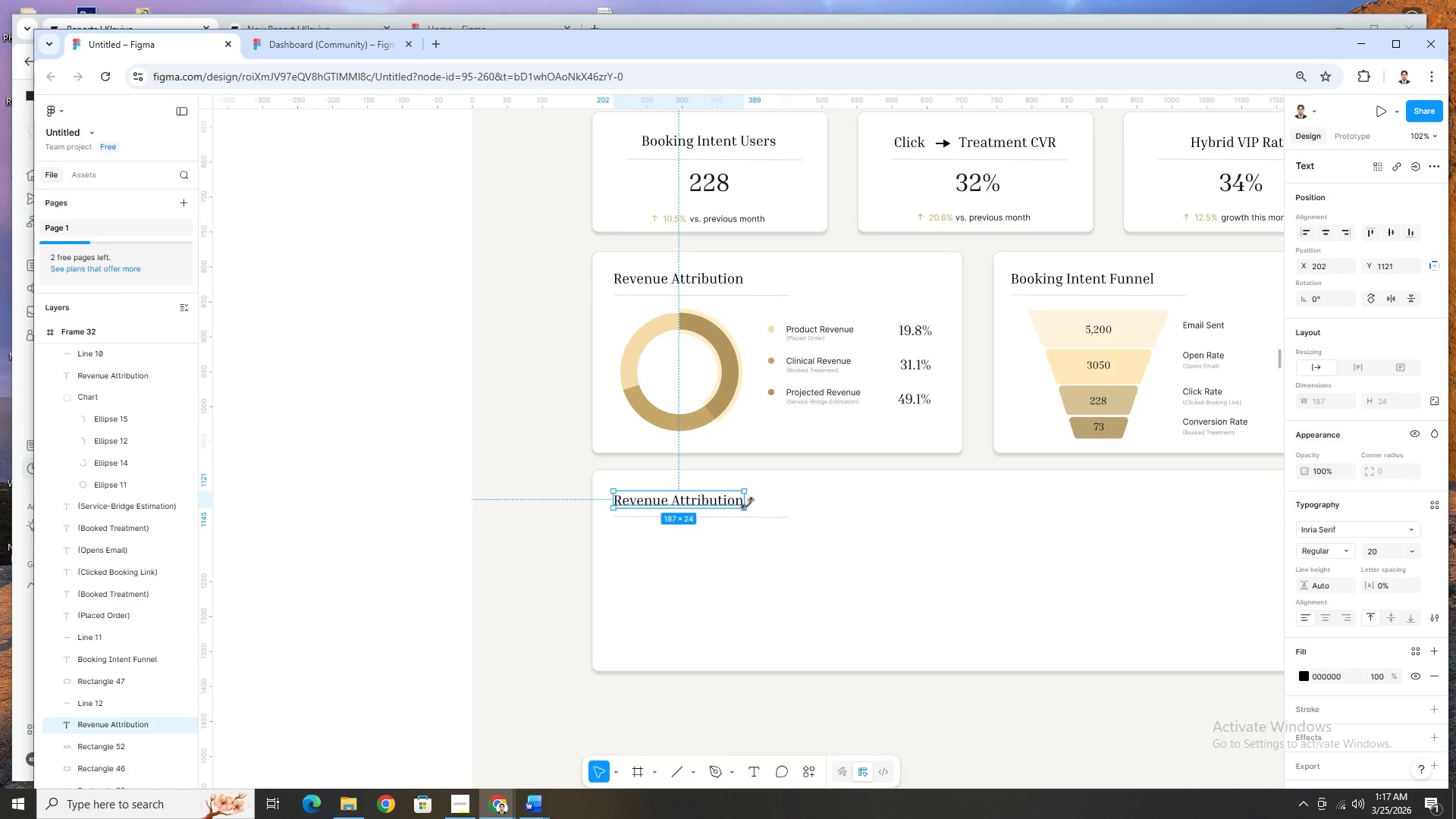 
scroll: coordinate [750, 509], scroll_direction: down, amount: 2.0
 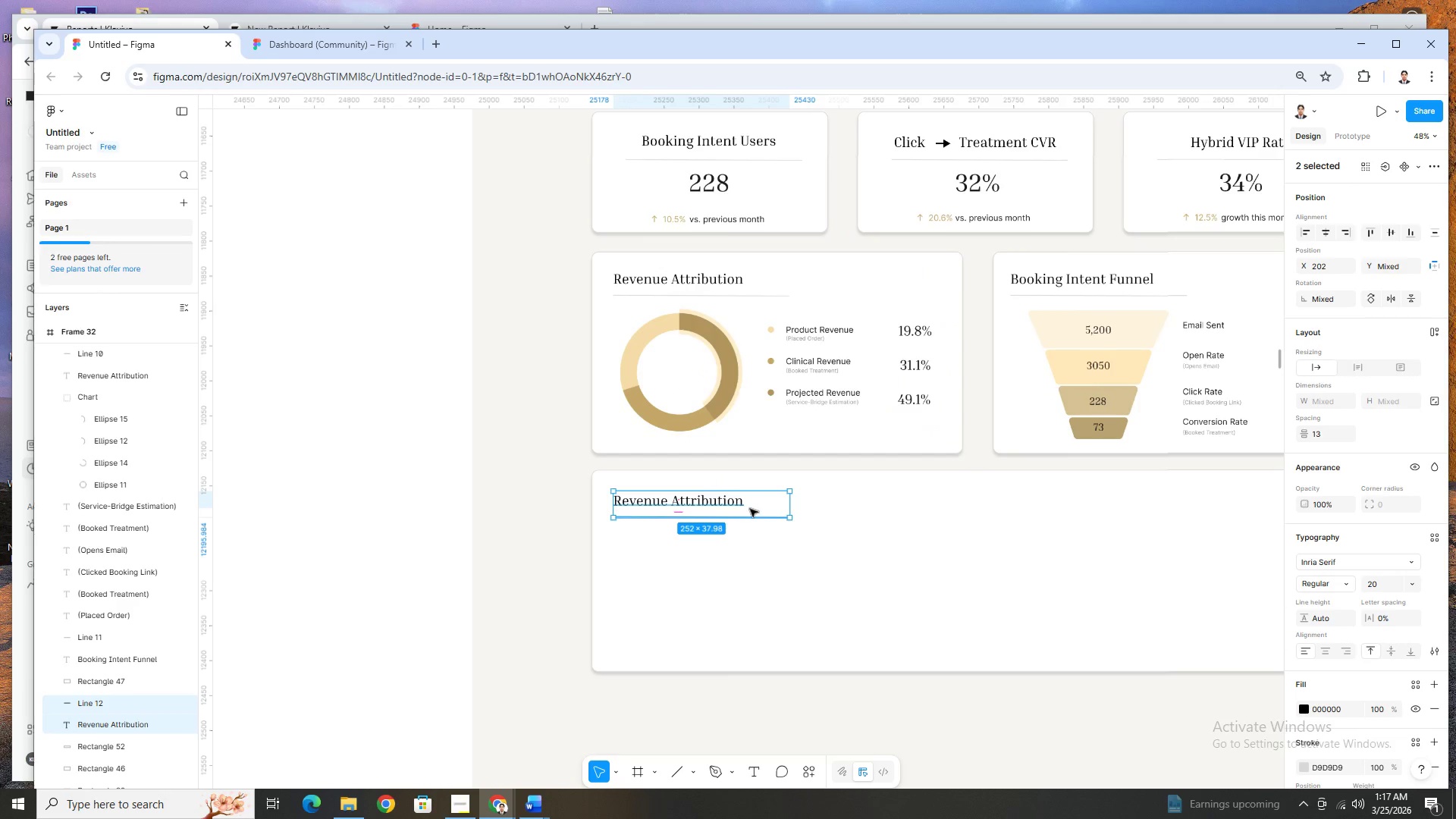 
double_click([715, 502])
 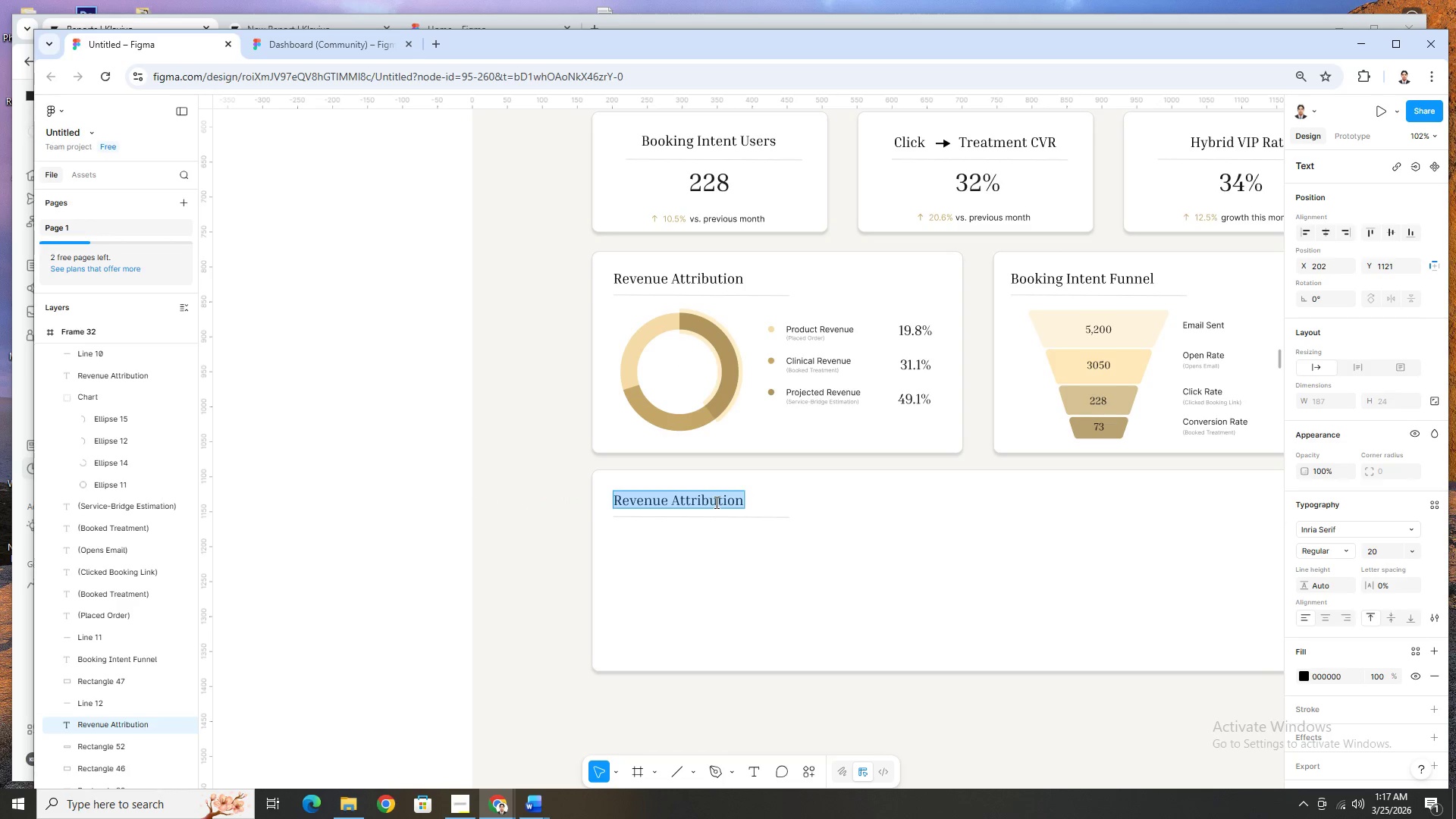 
type(Segment Growth)
 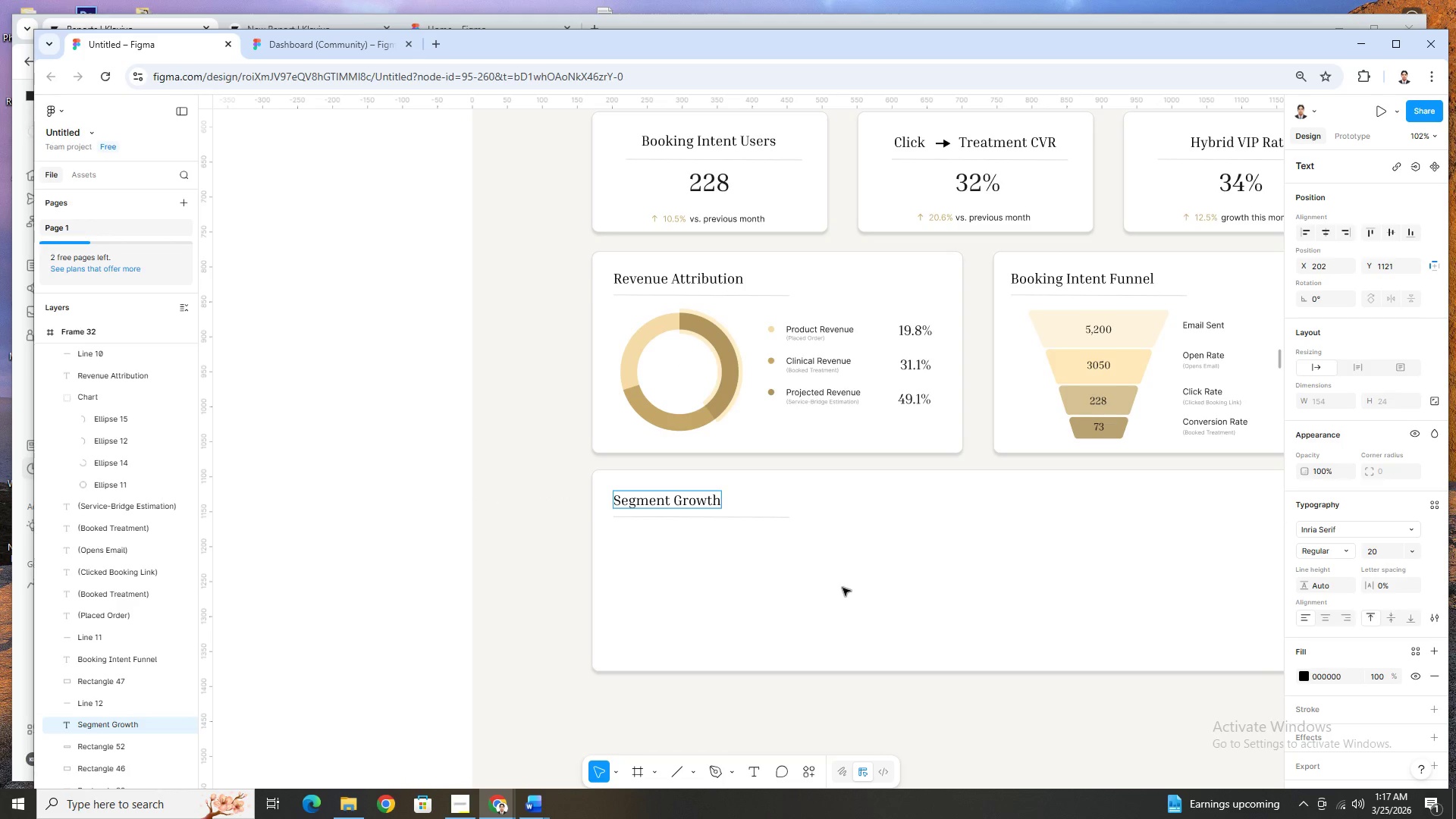 
left_click([844, 588])
 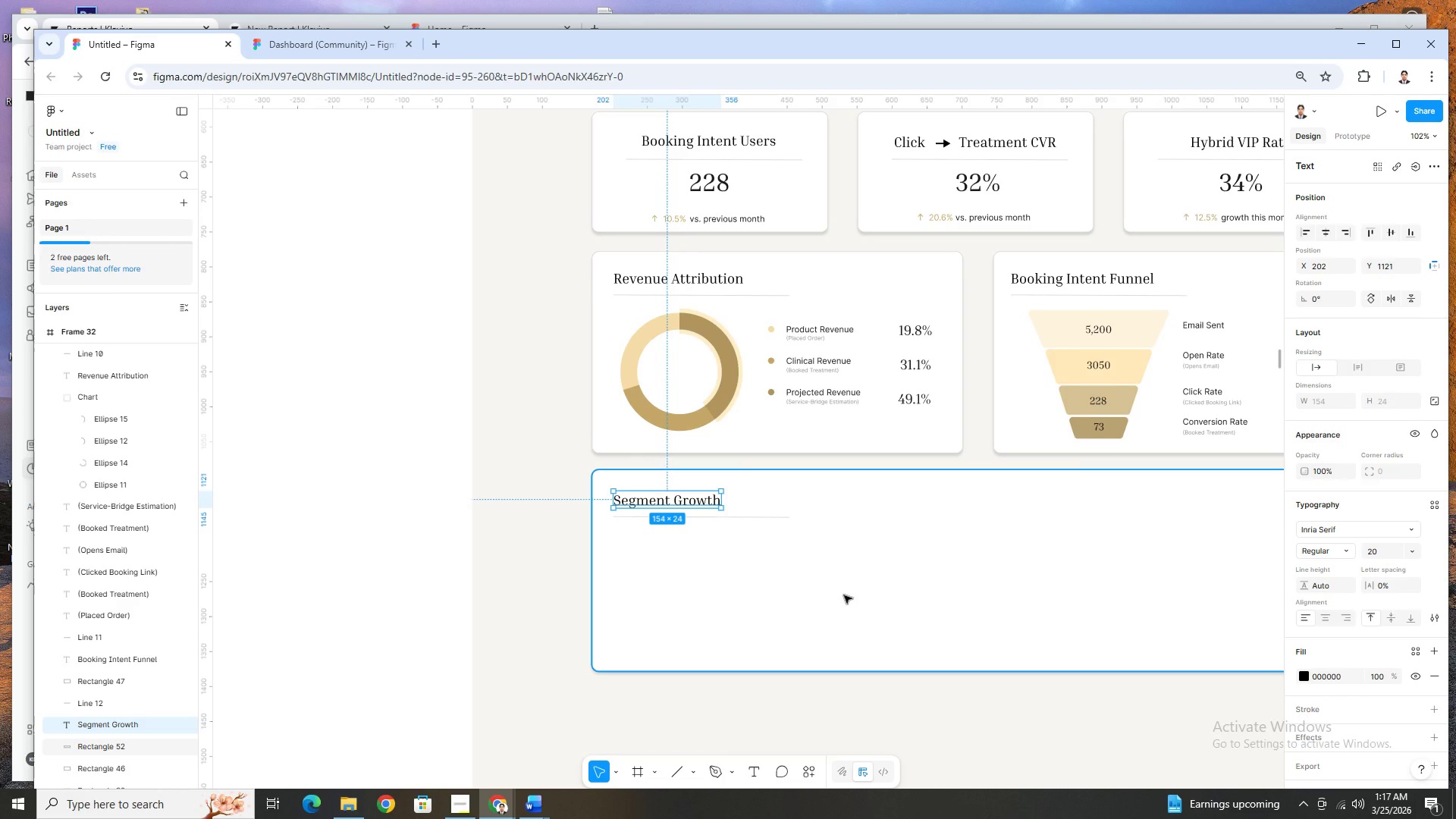 
left_click([844, 595])
 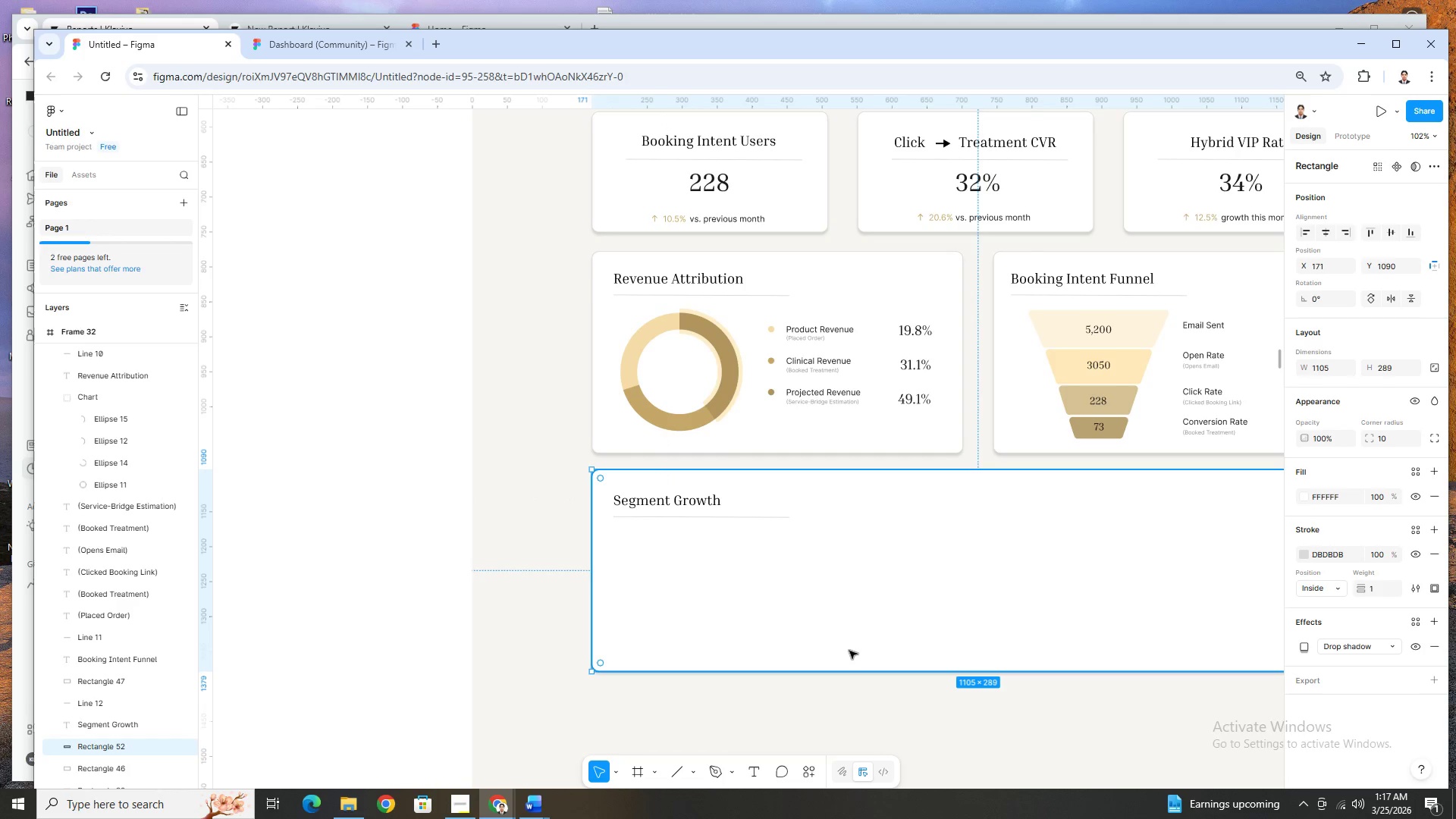 
hold_key(key=ControlLeft, duration=1.06)
scroll: coordinate [983, 660], scroll_direction: down, amount: 1.0
 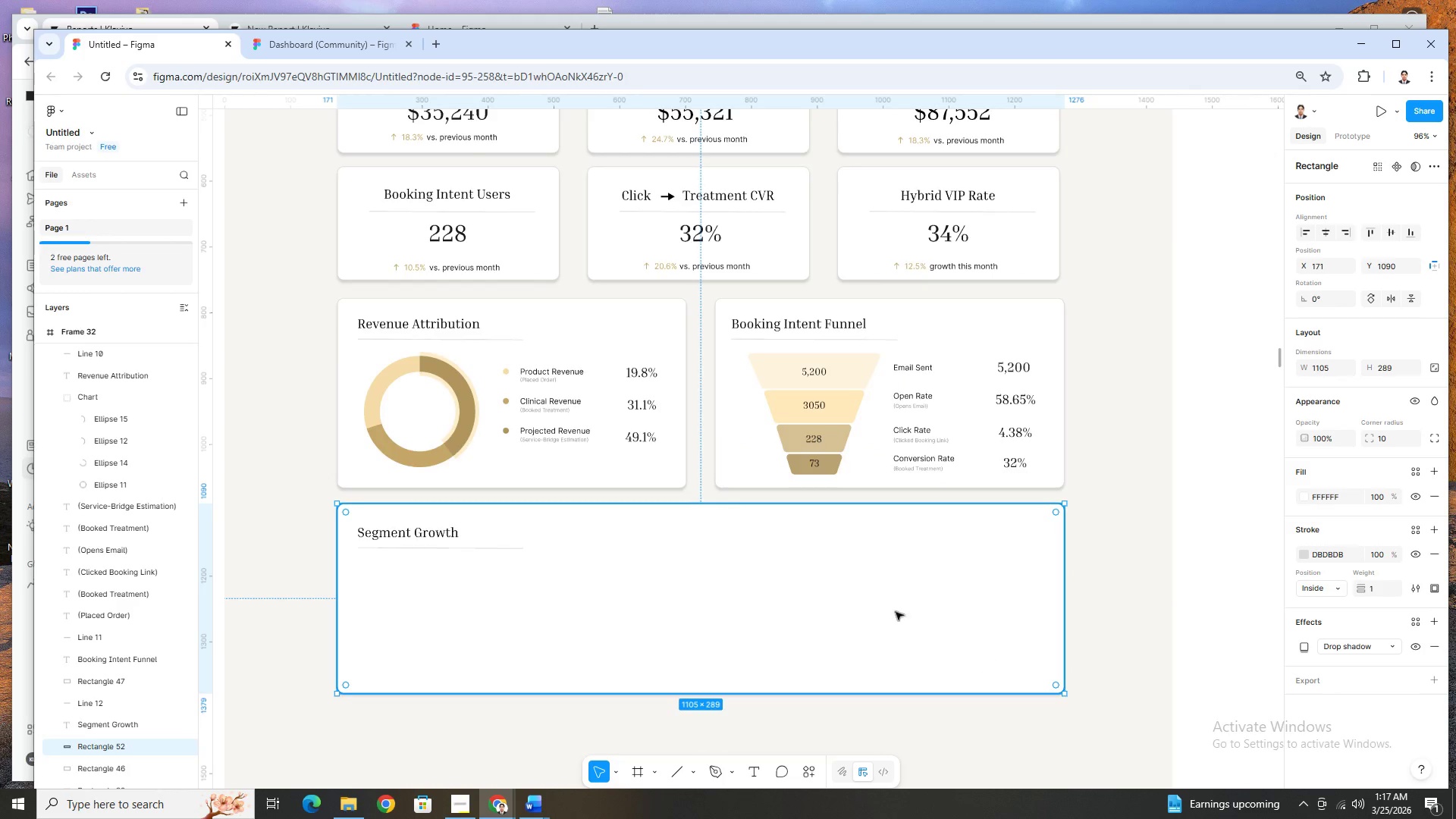 
hold_key(key=ControlLeft, duration=0.91)
 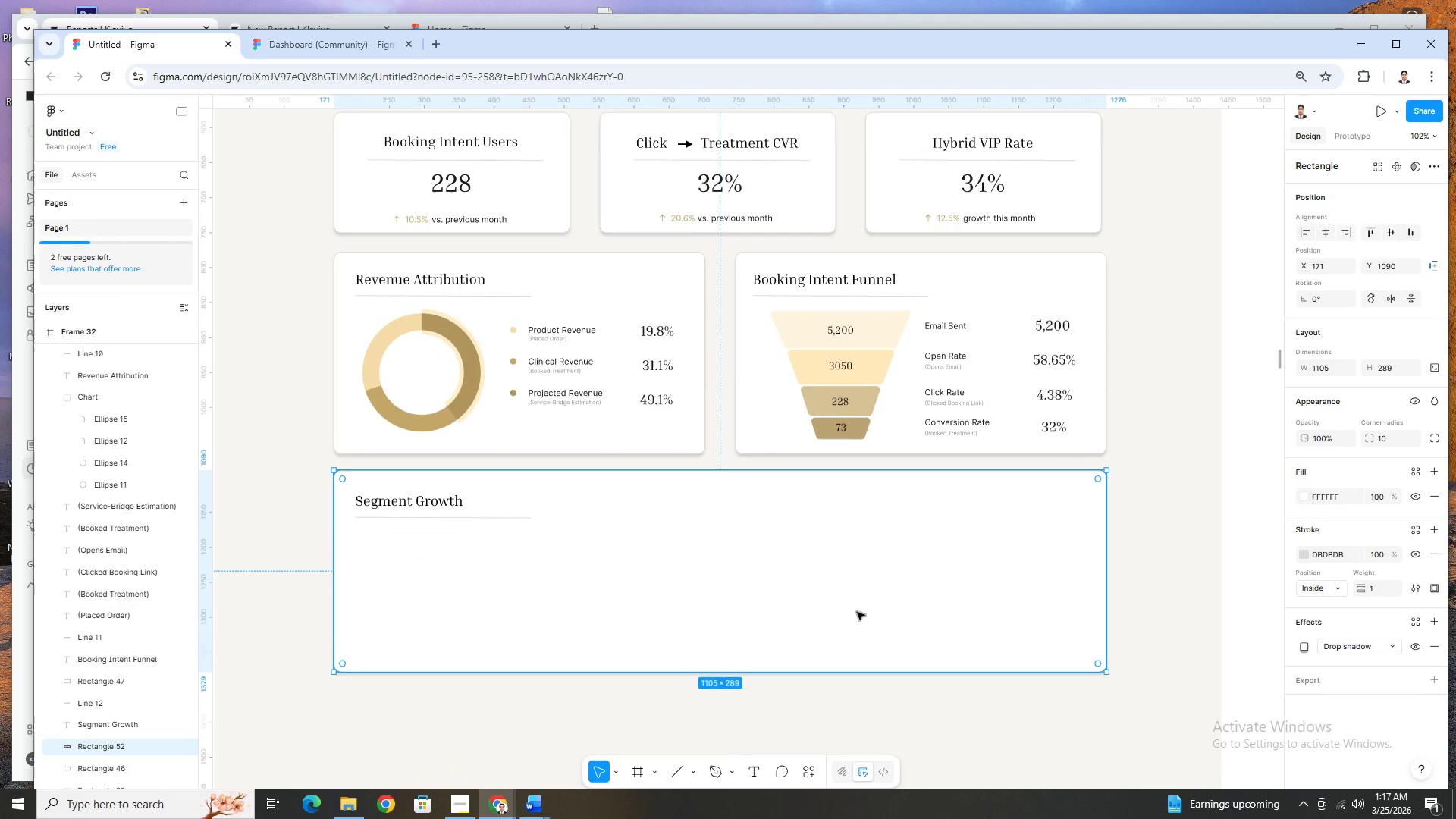 
scroll: coordinate [813, 633], scroll_direction: up, amount: 3.0
 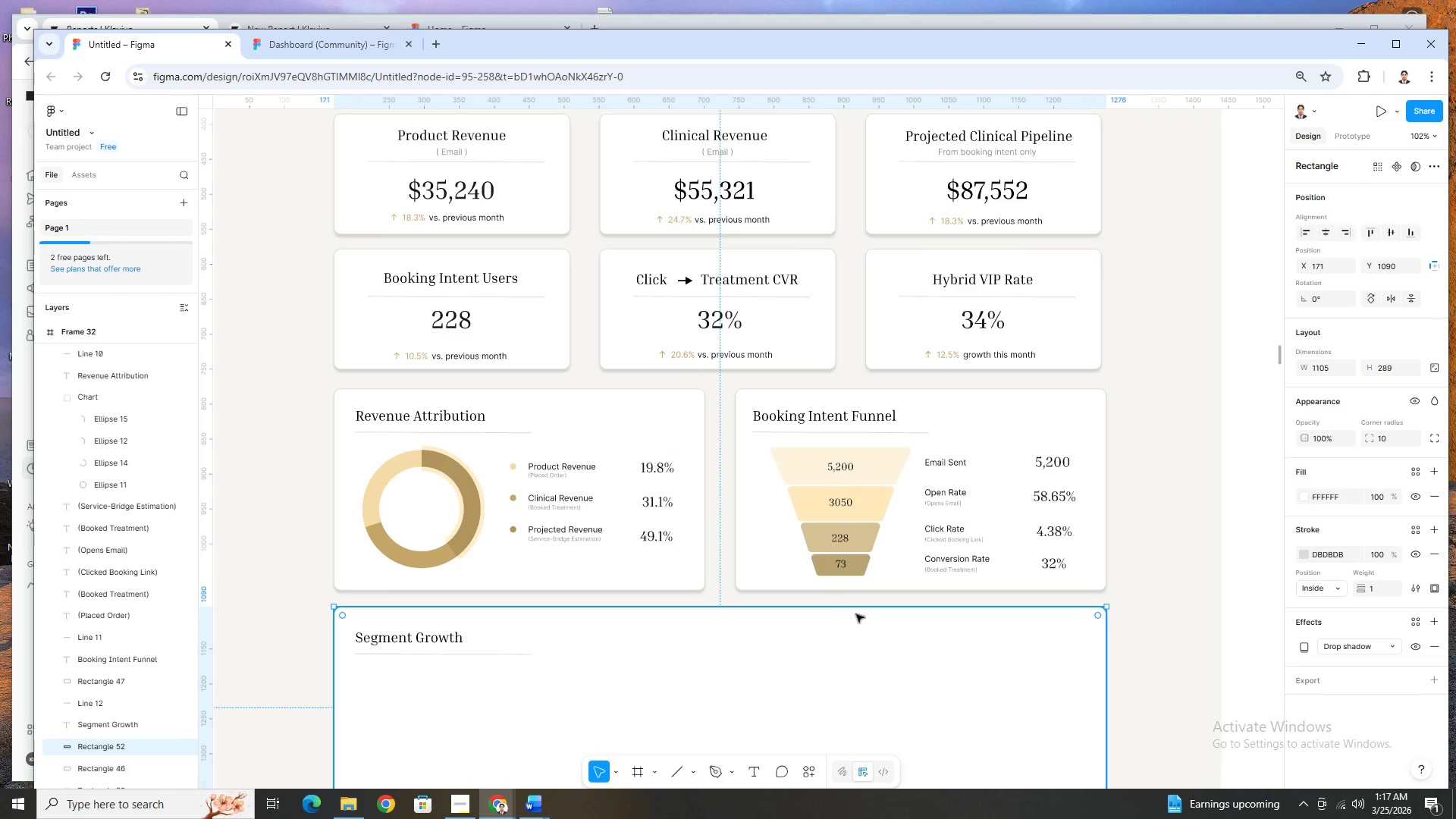 
scroll: coordinate [856, 614], scroll_direction: down, amount: 2.0
 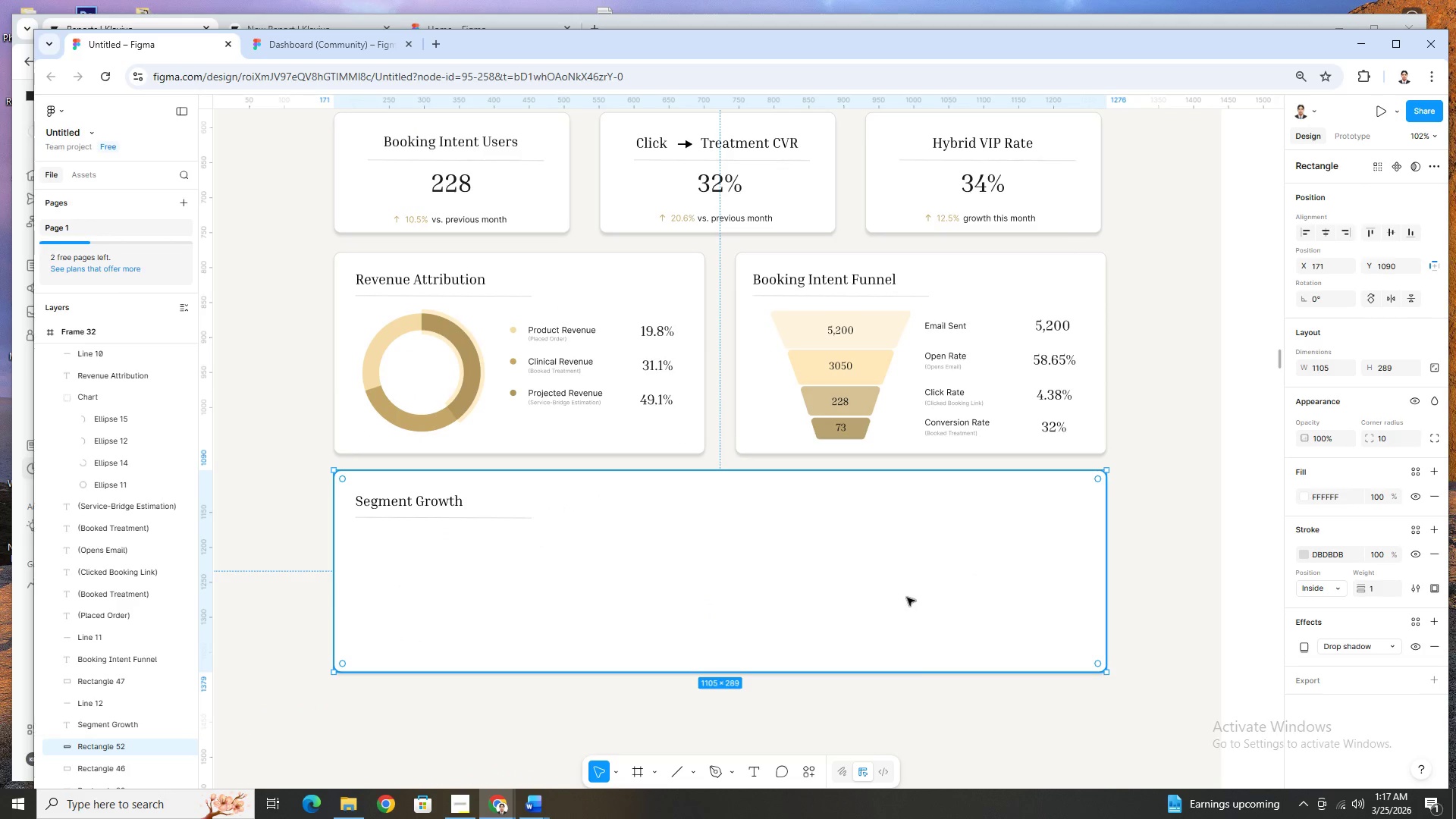 
scroll: coordinate [930, 588], scroll_direction: up, amount: 2.0
 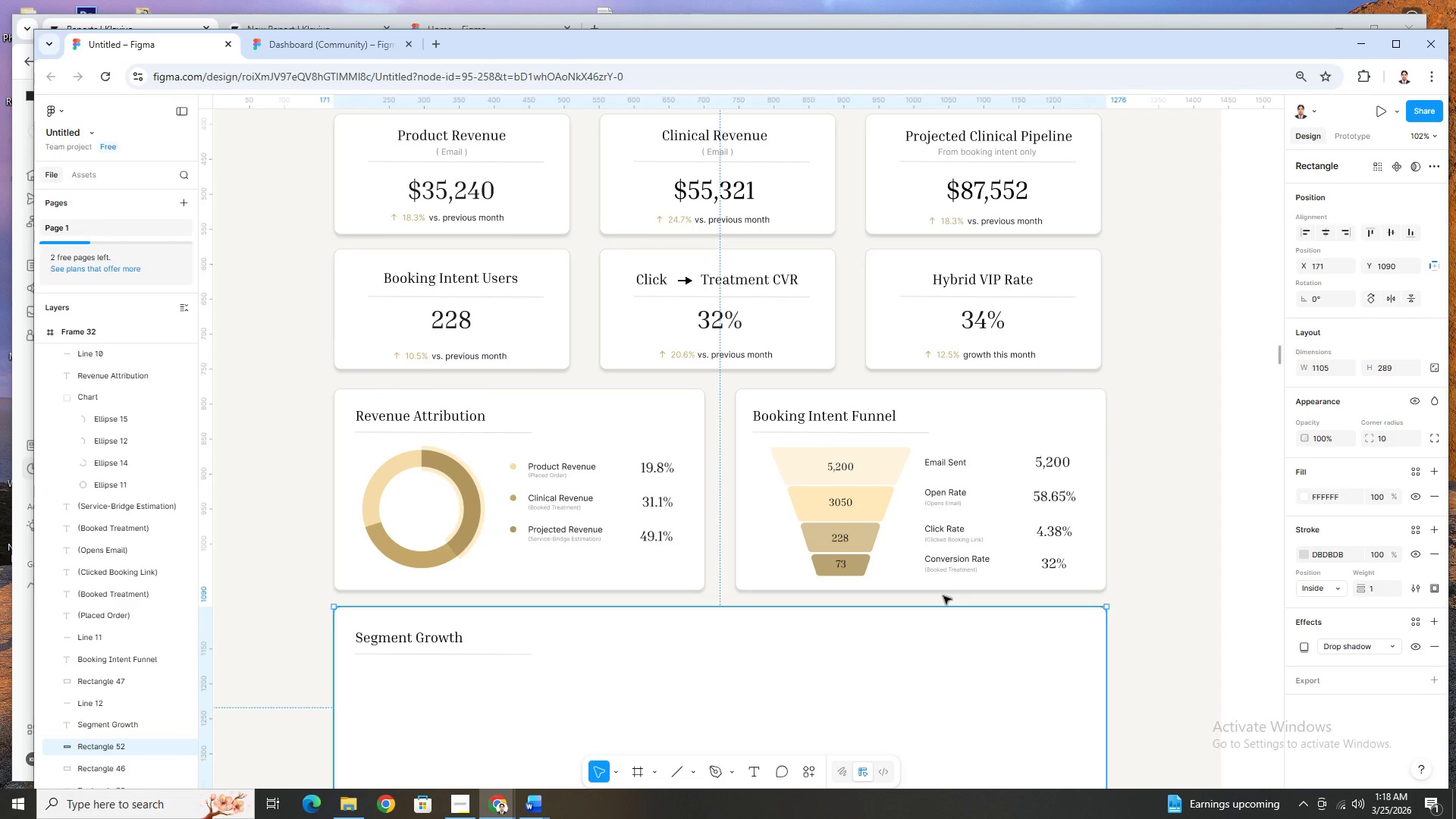 
wait(34.86)
 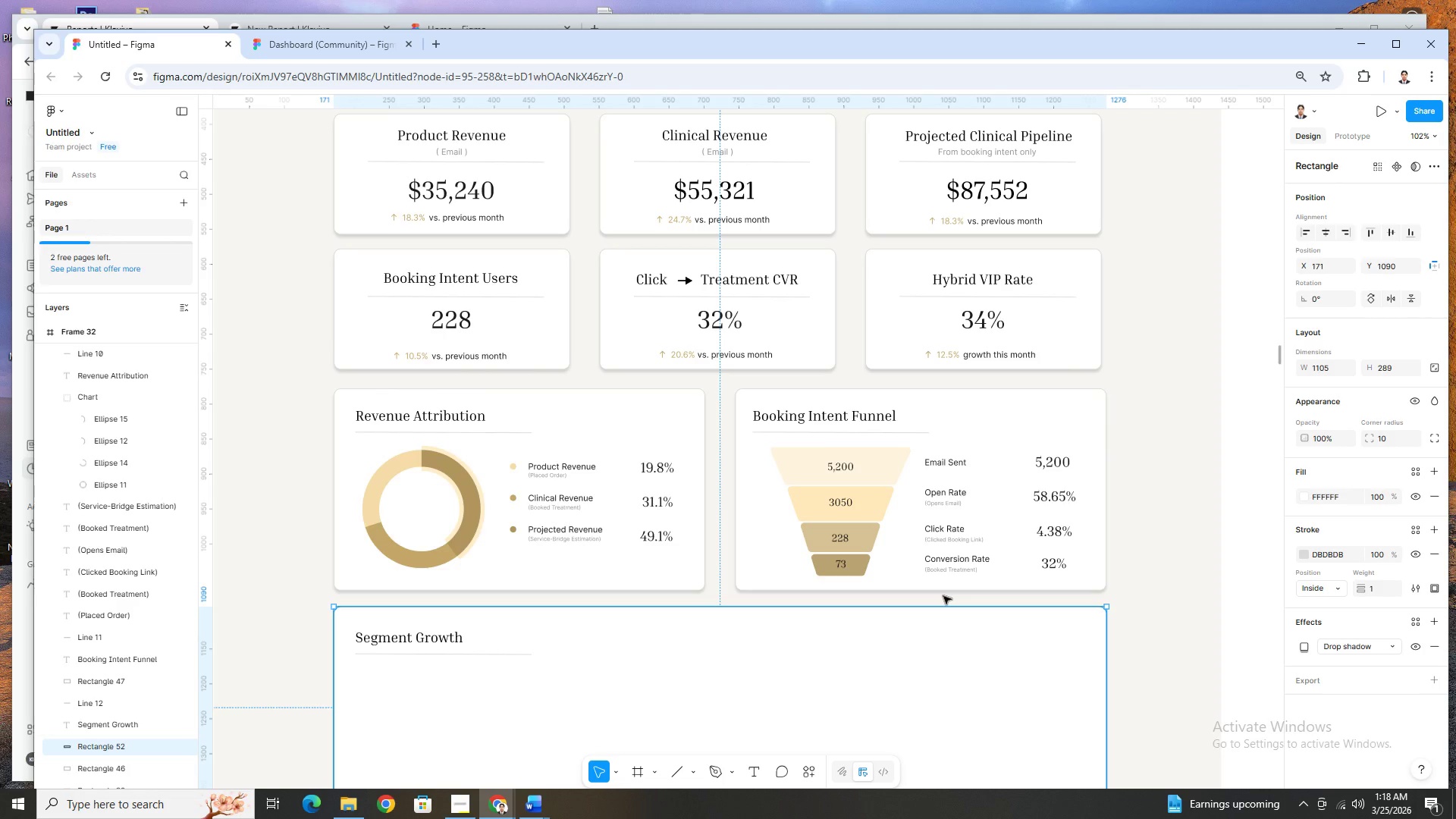 
hold_key(key=ControlLeft, duration=0.83)
scroll: coordinate [778, 615], scroll_direction: down, amount: 4.0
 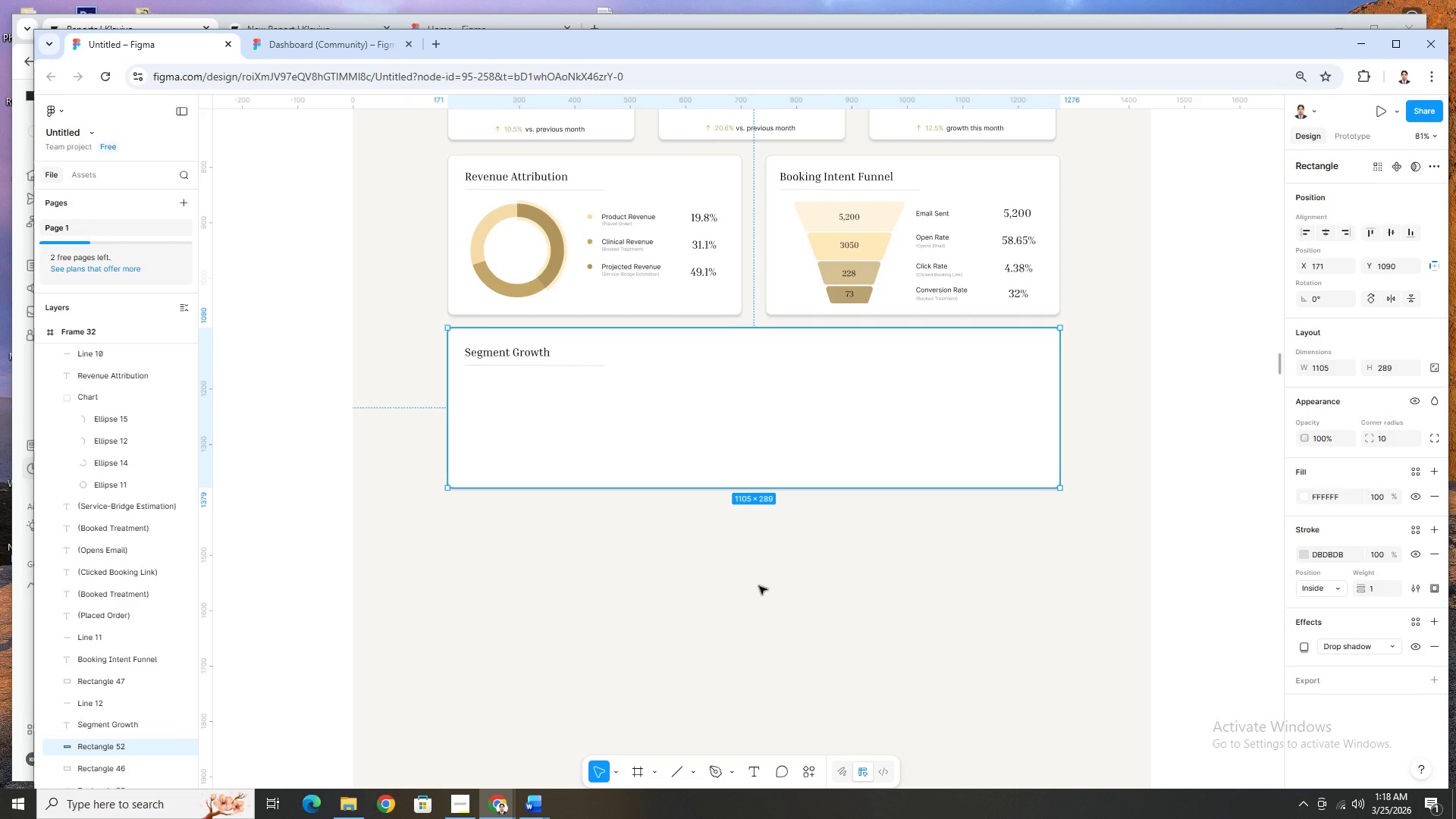 
wait(17.25)
 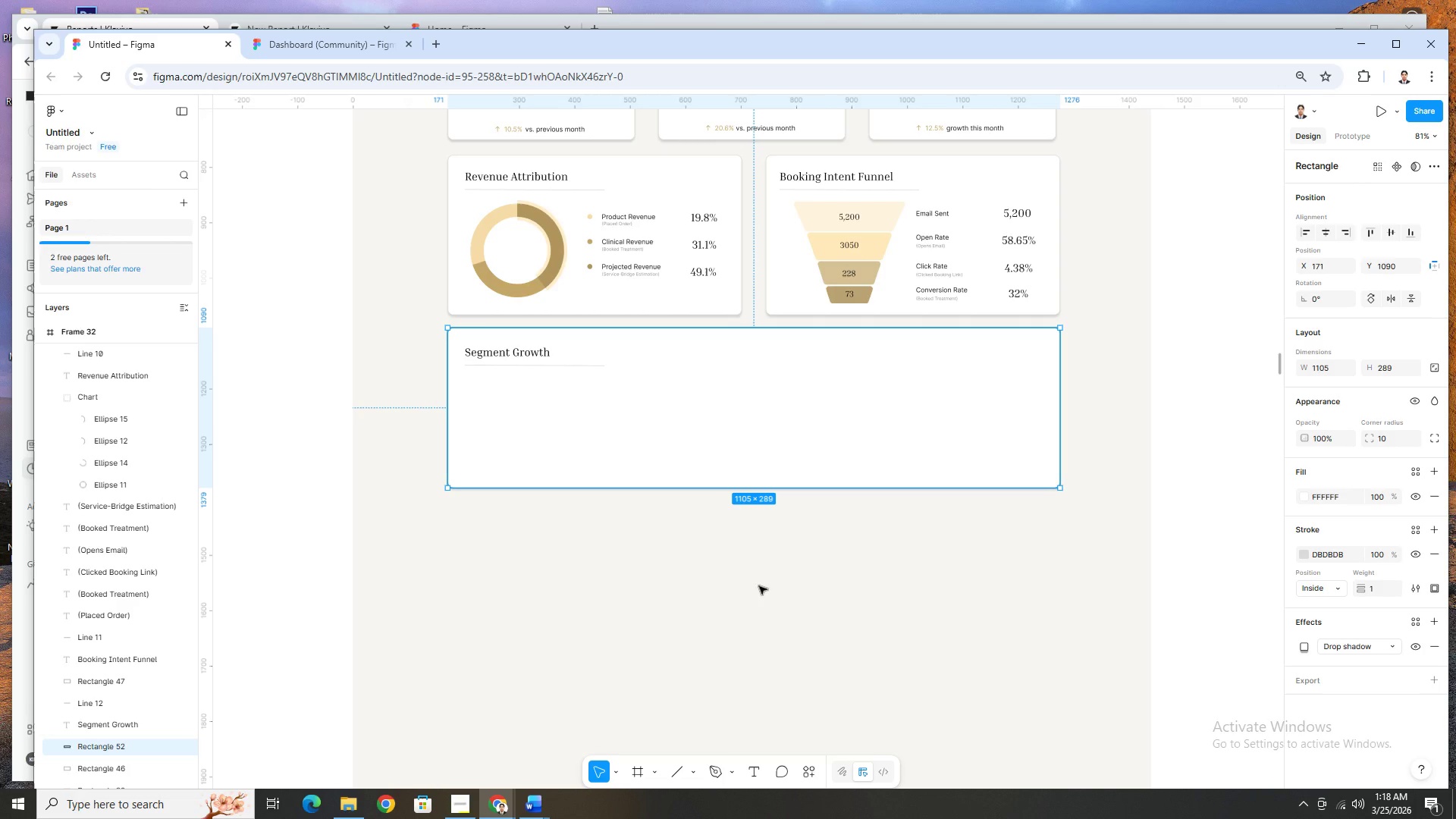 
left_click_drag(start_coordinate=[712, 488], to_coordinate=[711, 532])
 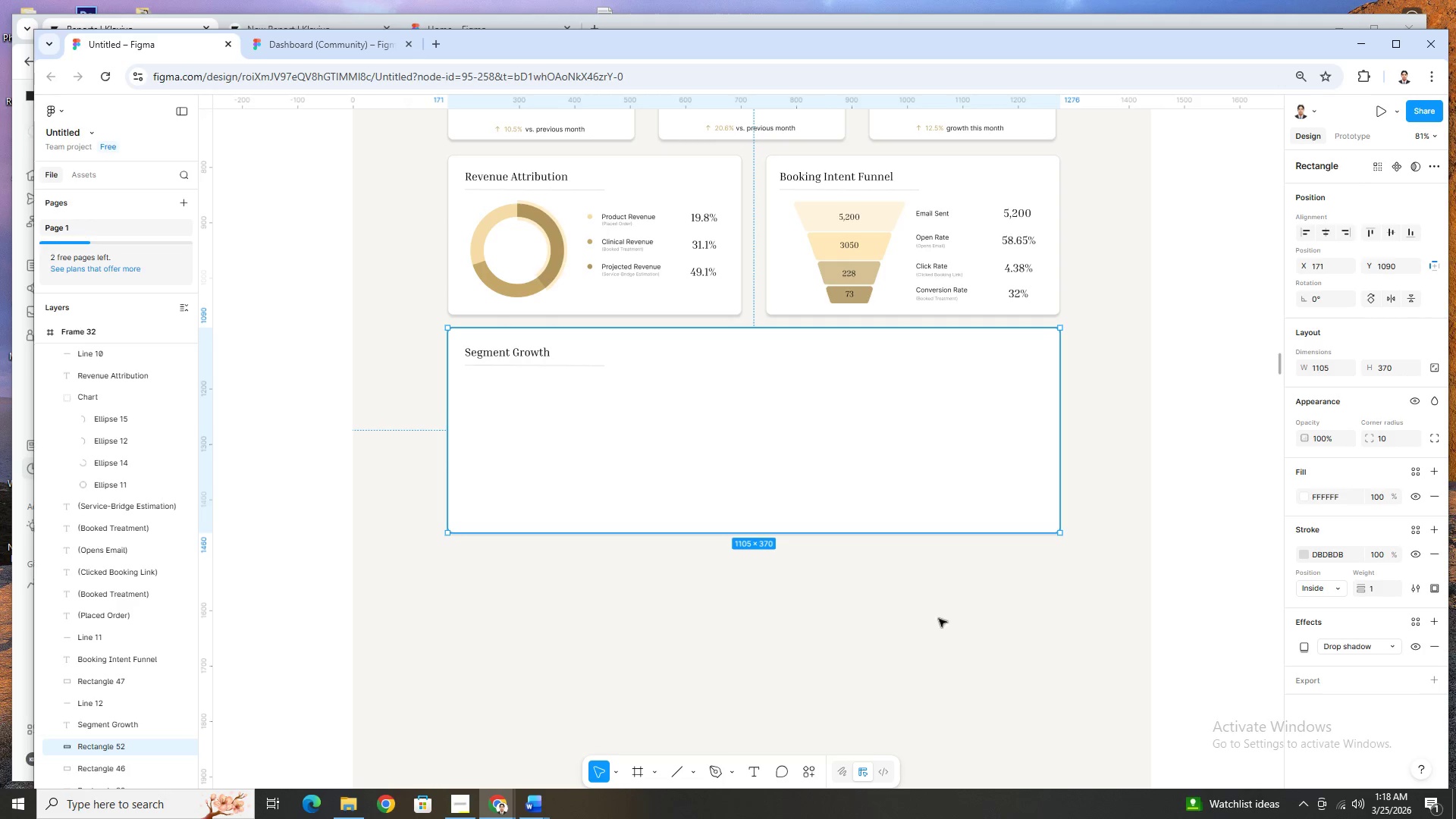 
left_click([949, 620])
 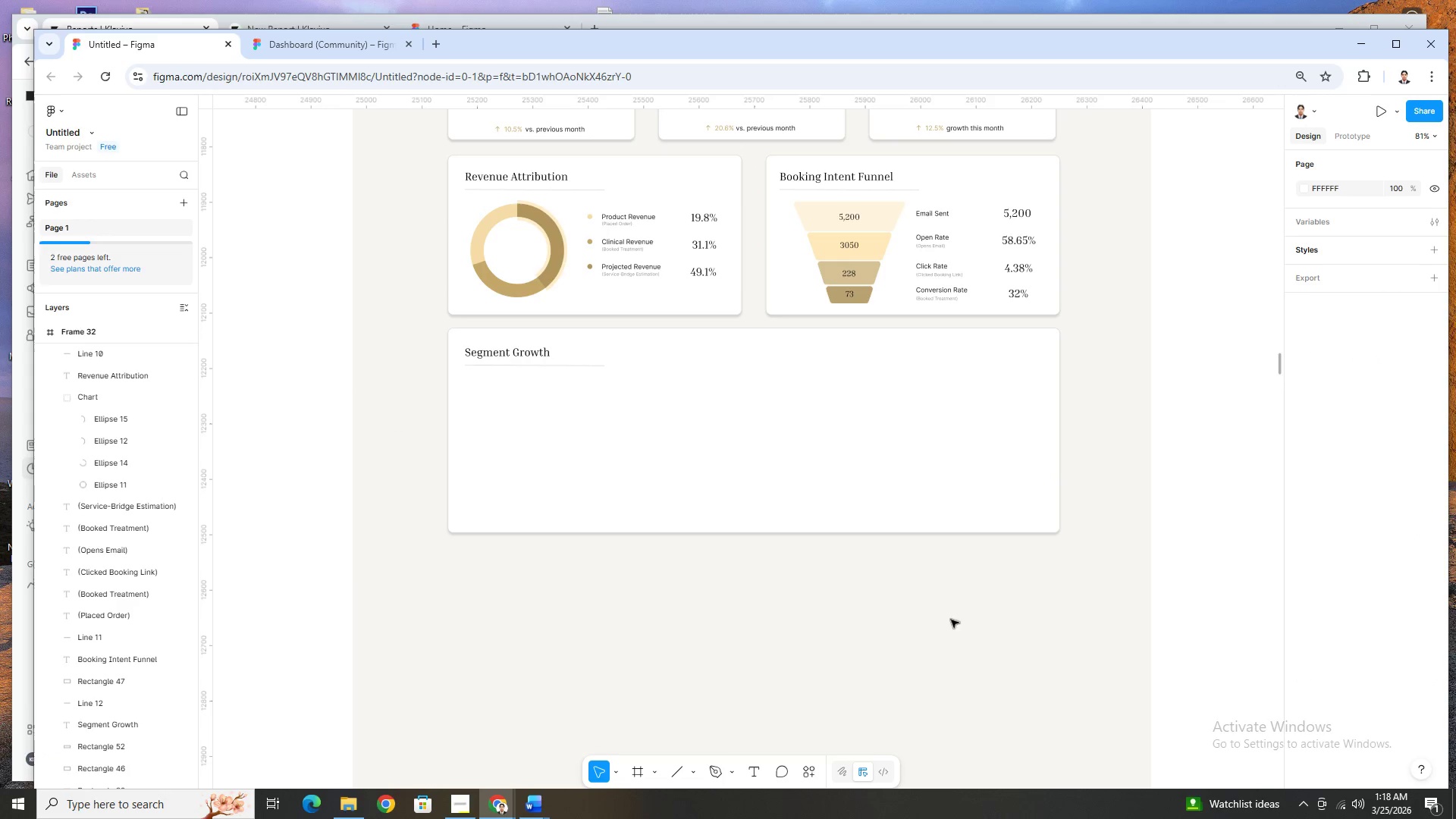 
hold_key(key=ControlLeft, duration=1.17)
 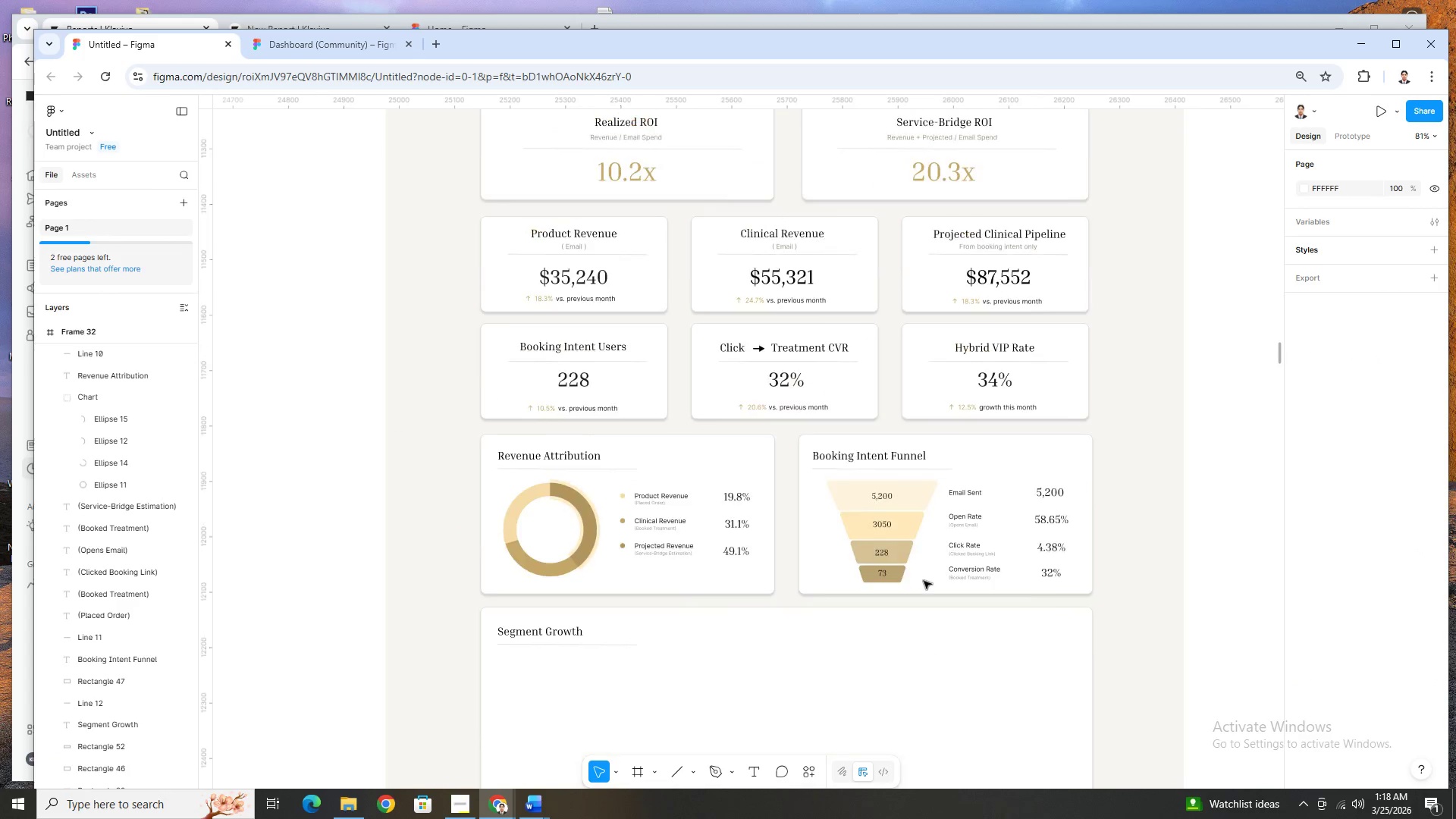 
hold_key(key=ControlLeft, duration=1.52)
 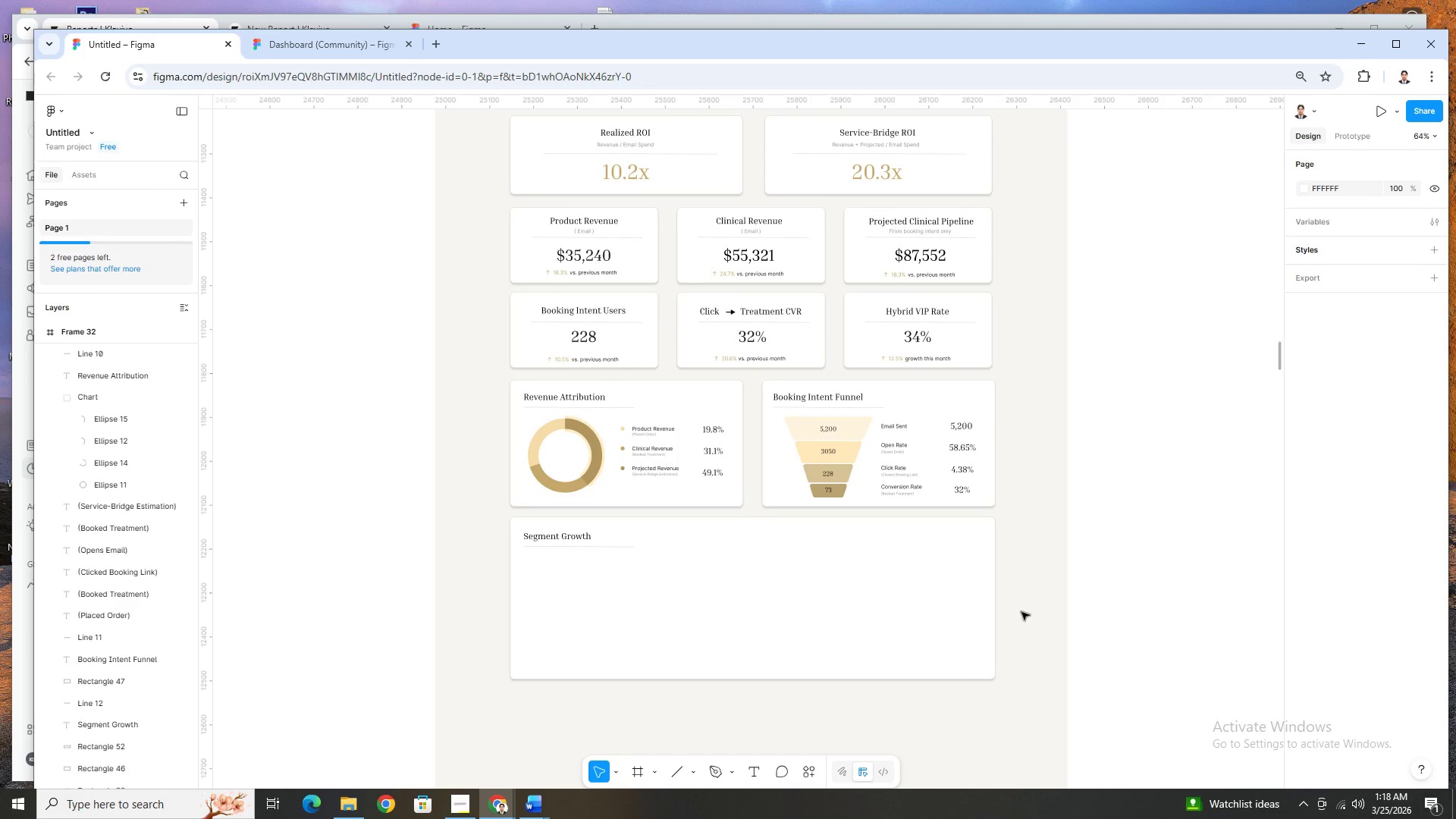 
hold_key(key=ControlLeft, duration=3.52)
 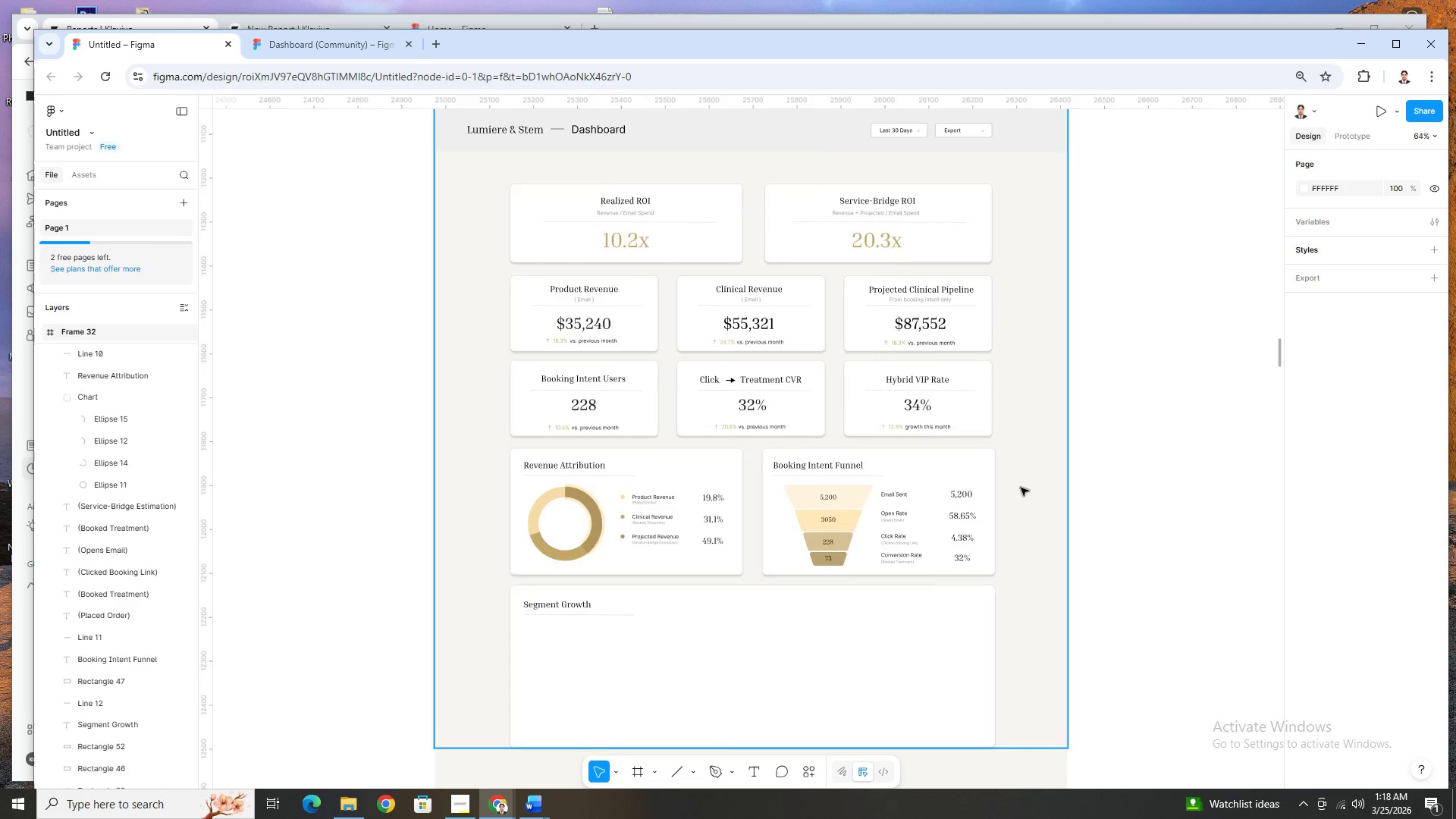 
scroll: coordinate [1021, 608], scroll_direction: up, amount: 4.0
 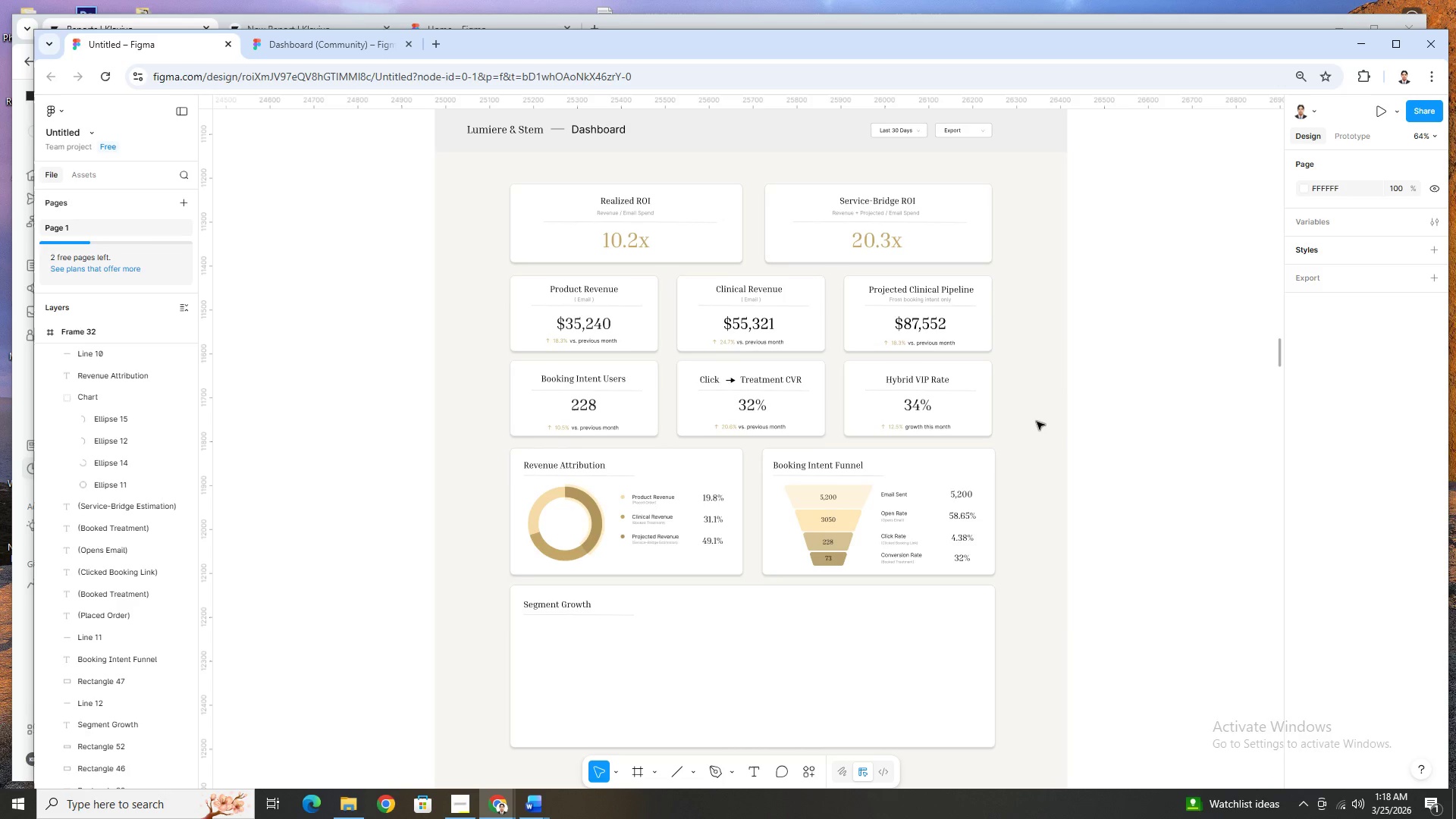 
hold_key(key=ControlLeft, duration=1.5)
scroll: coordinate [1021, 488], scroll_direction: up, amount: 1.0
 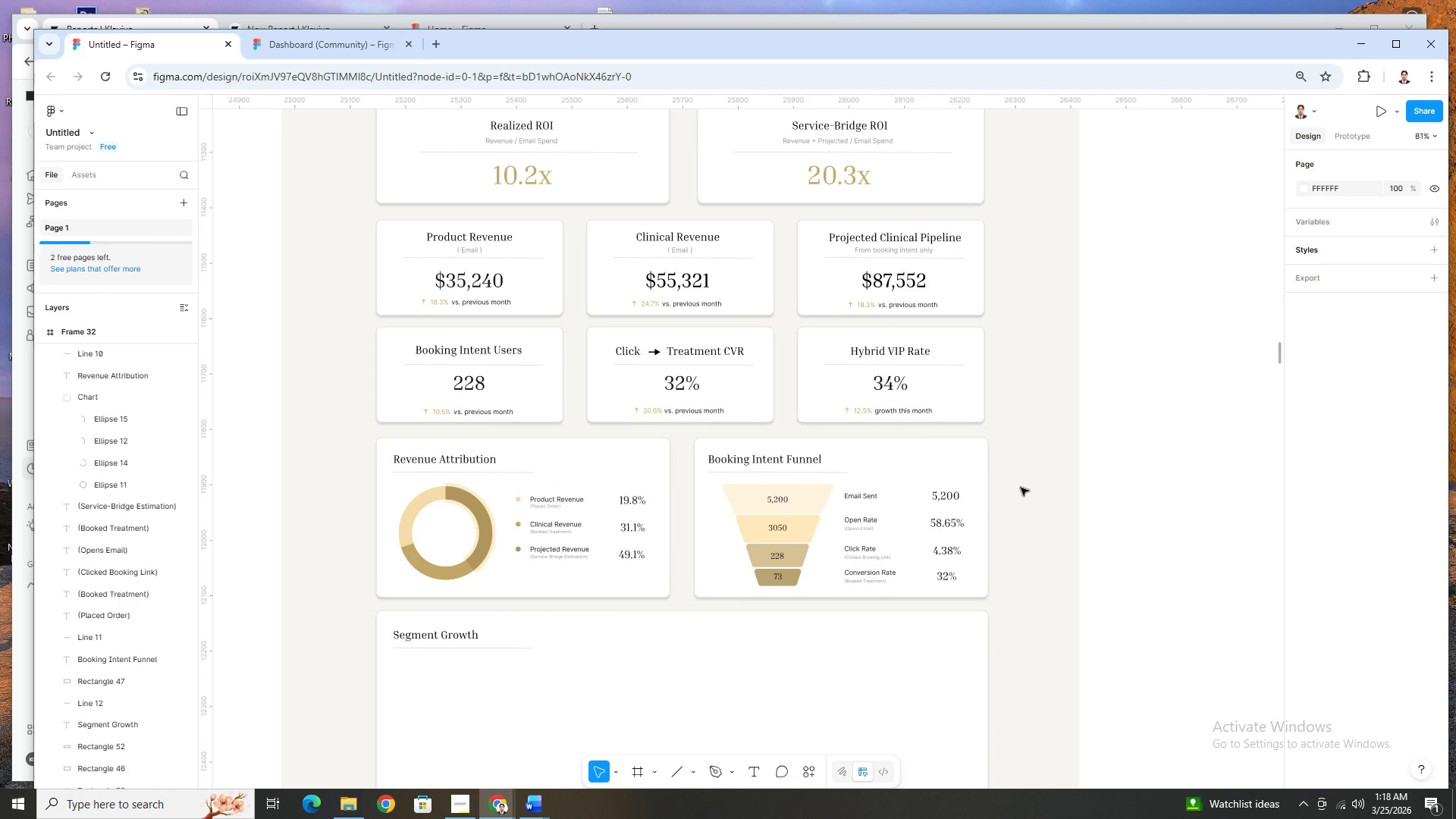 
hold_key(key=ControlLeft, duration=1.51)
 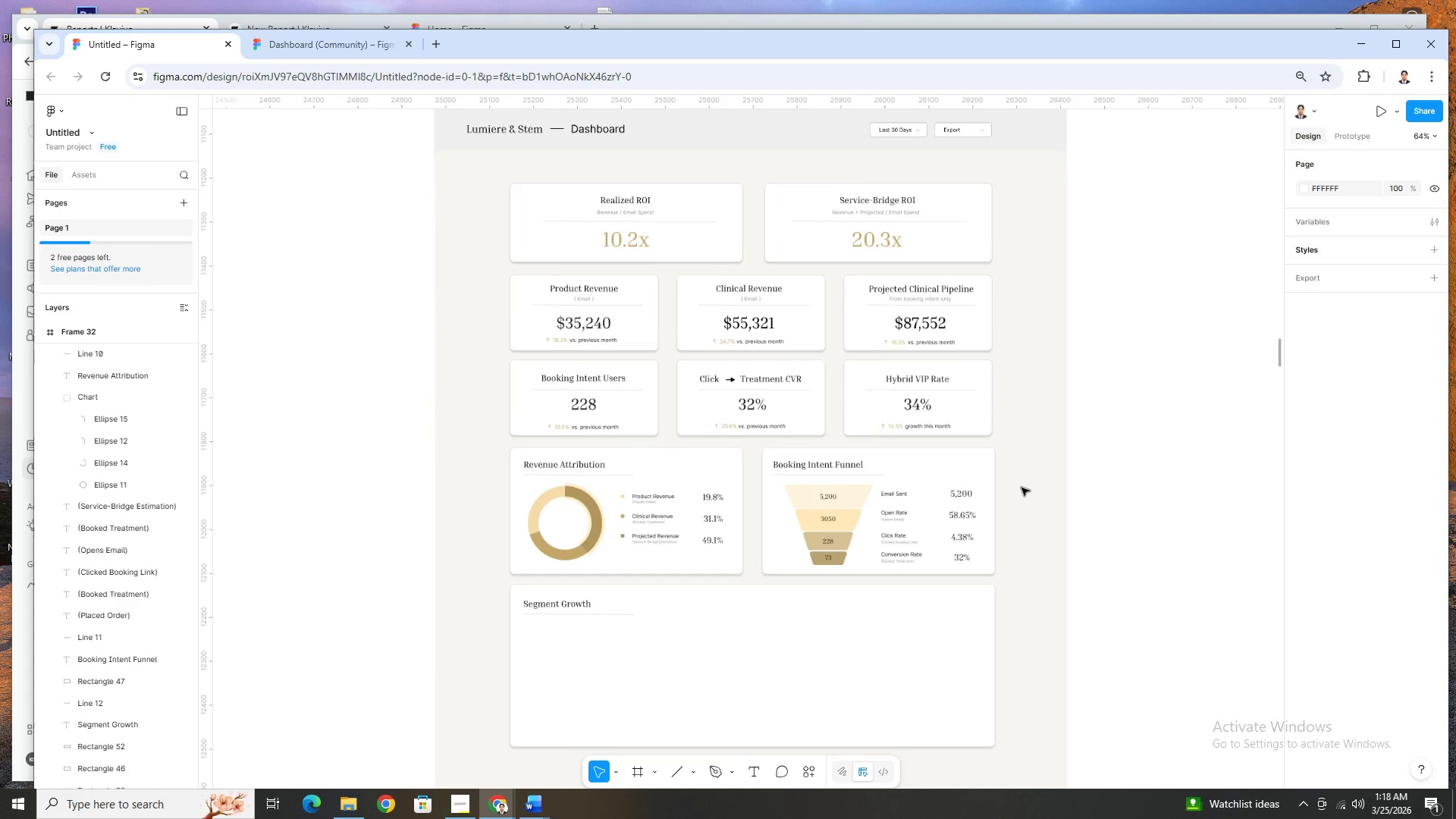 
hold_key(key=ControlLeft, duration=1.52)
scroll: coordinate [1021, 488], scroll_direction: down, amount: 1.0
 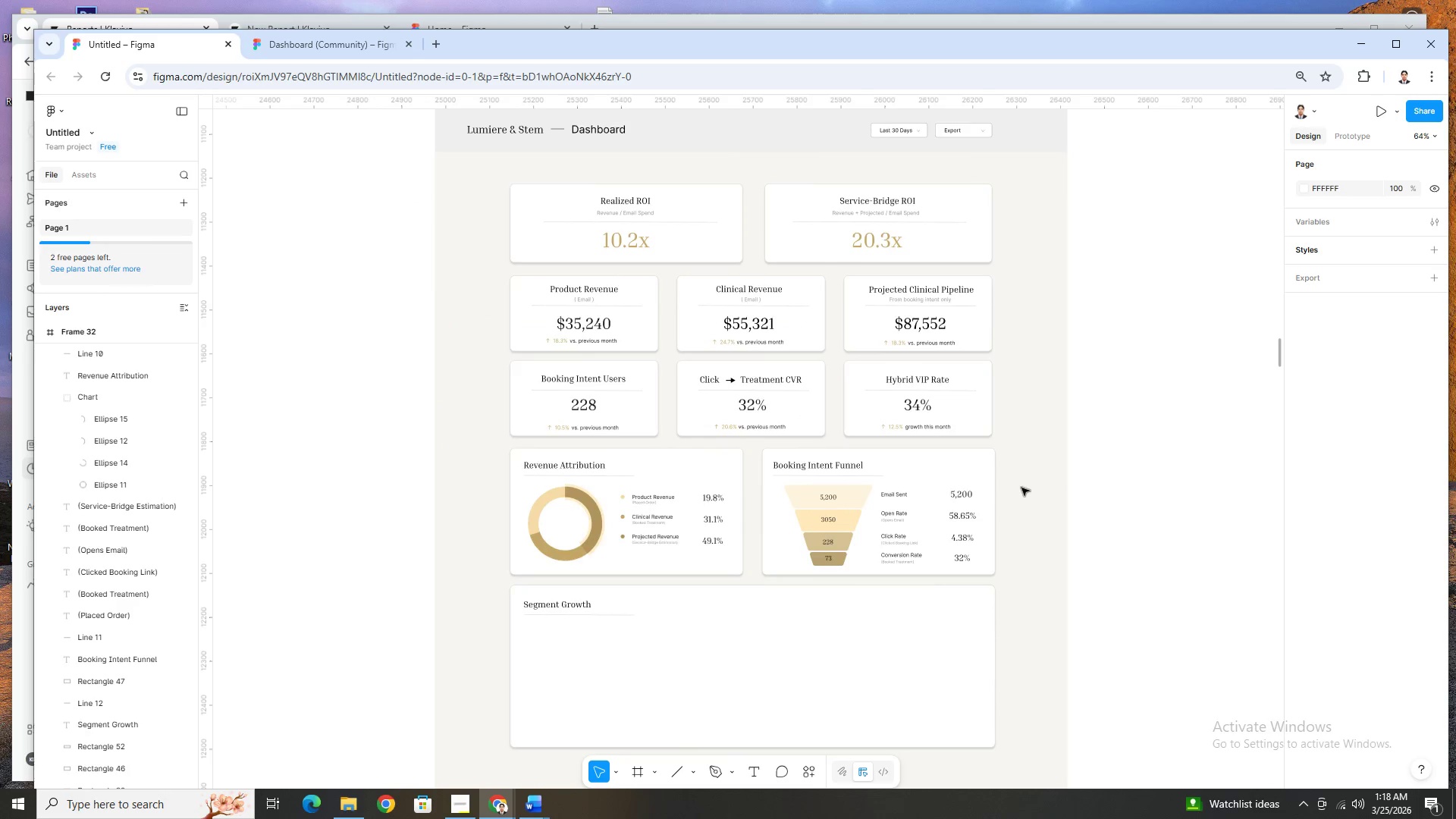 
hold_key(key=ControlLeft, duration=1.5)
 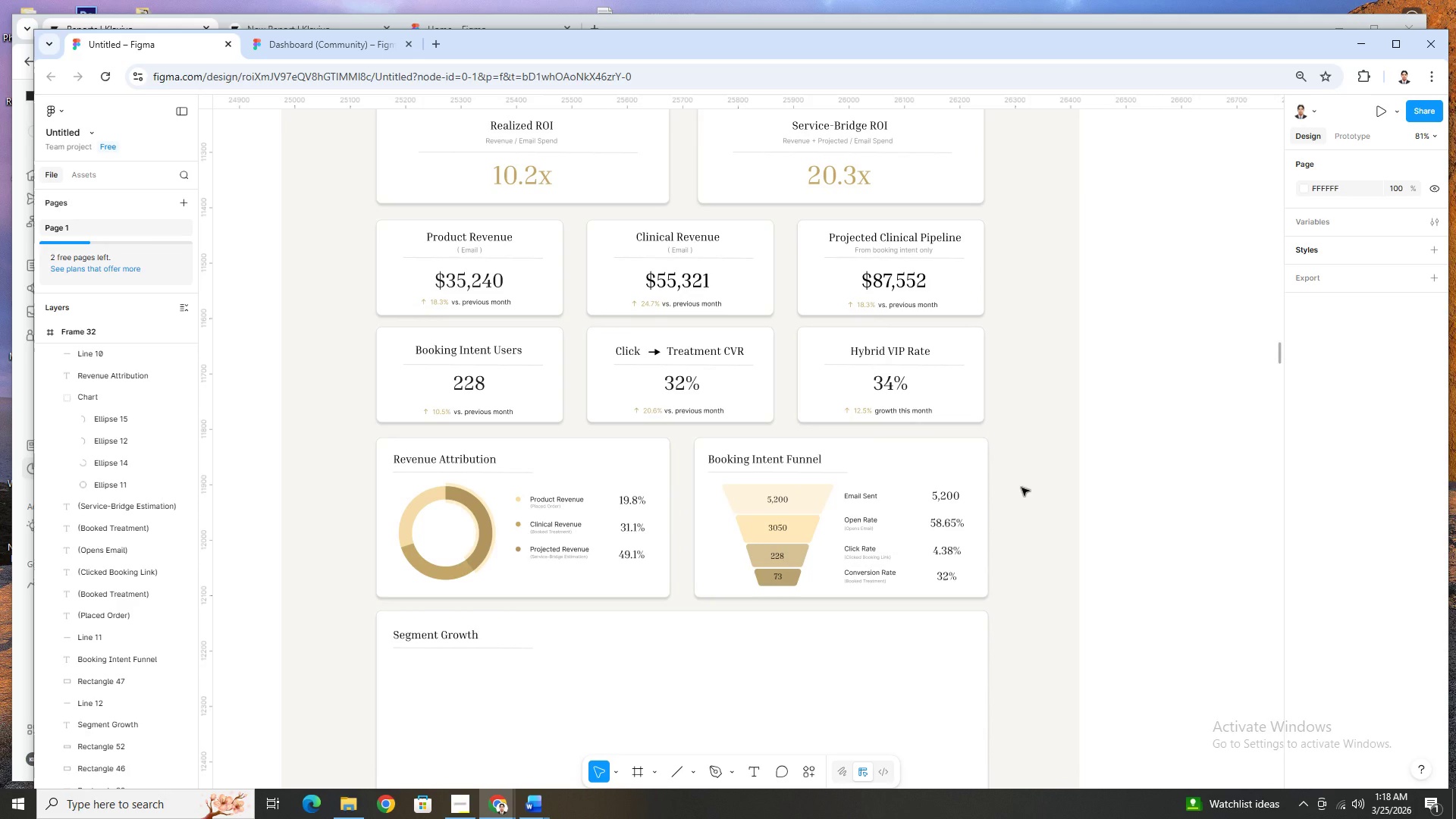 
scroll: coordinate [1021, 488], scroll_direction: up, amount: 1.0
 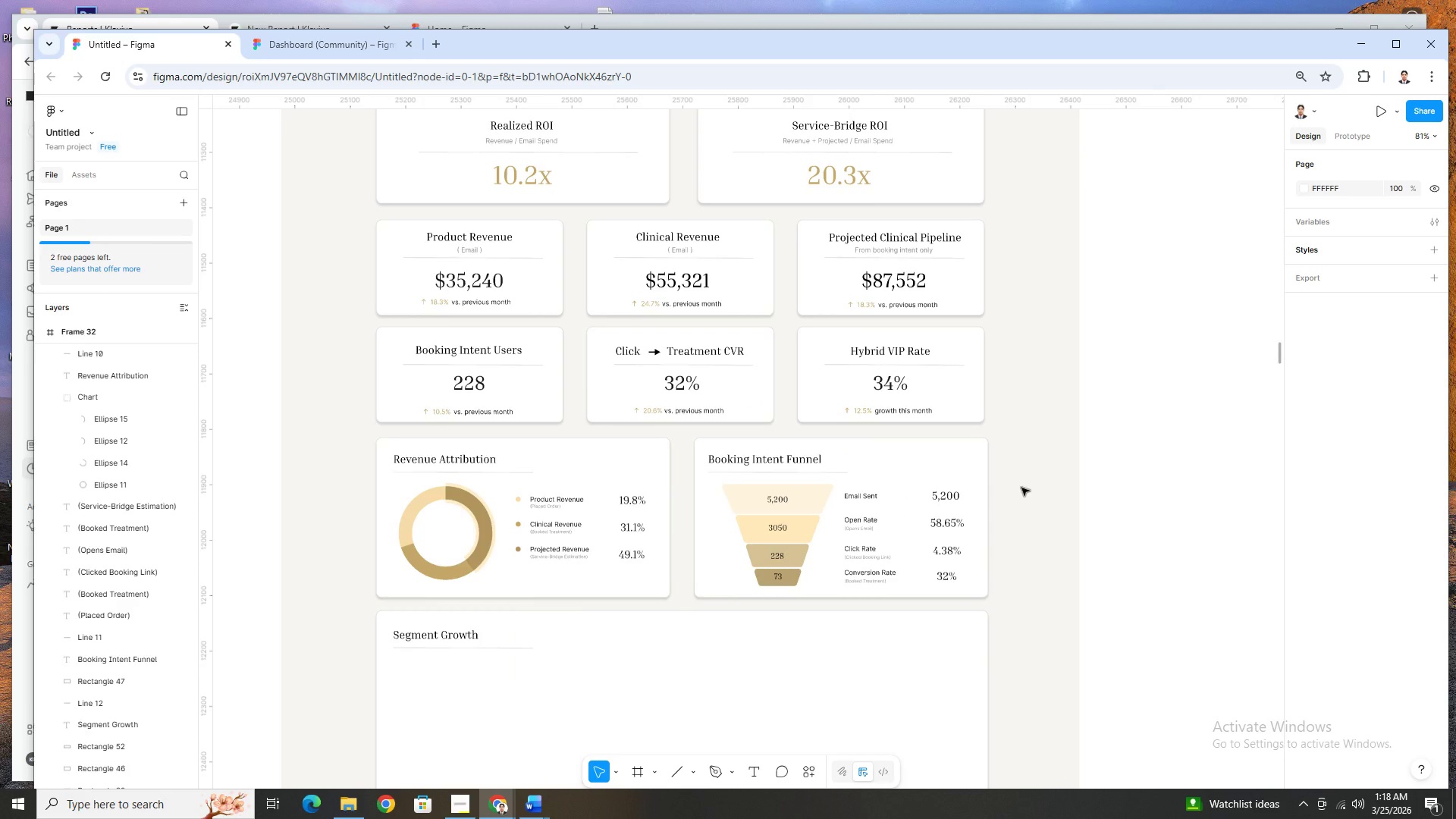 
hold_key(key=ControlLeft, duration=1.5)
 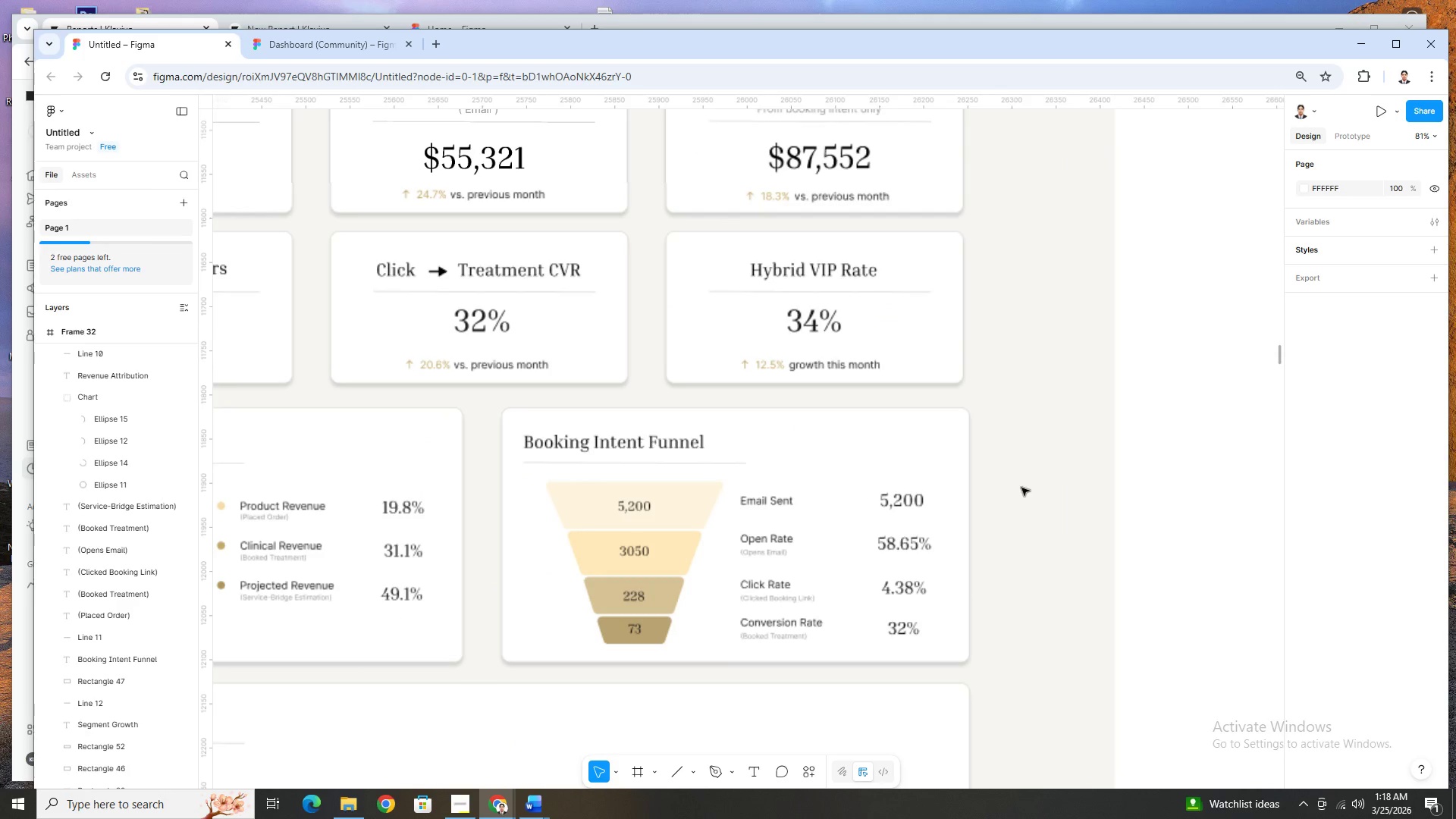 
hold_key(key=ControlLeft, duration=0.8)
 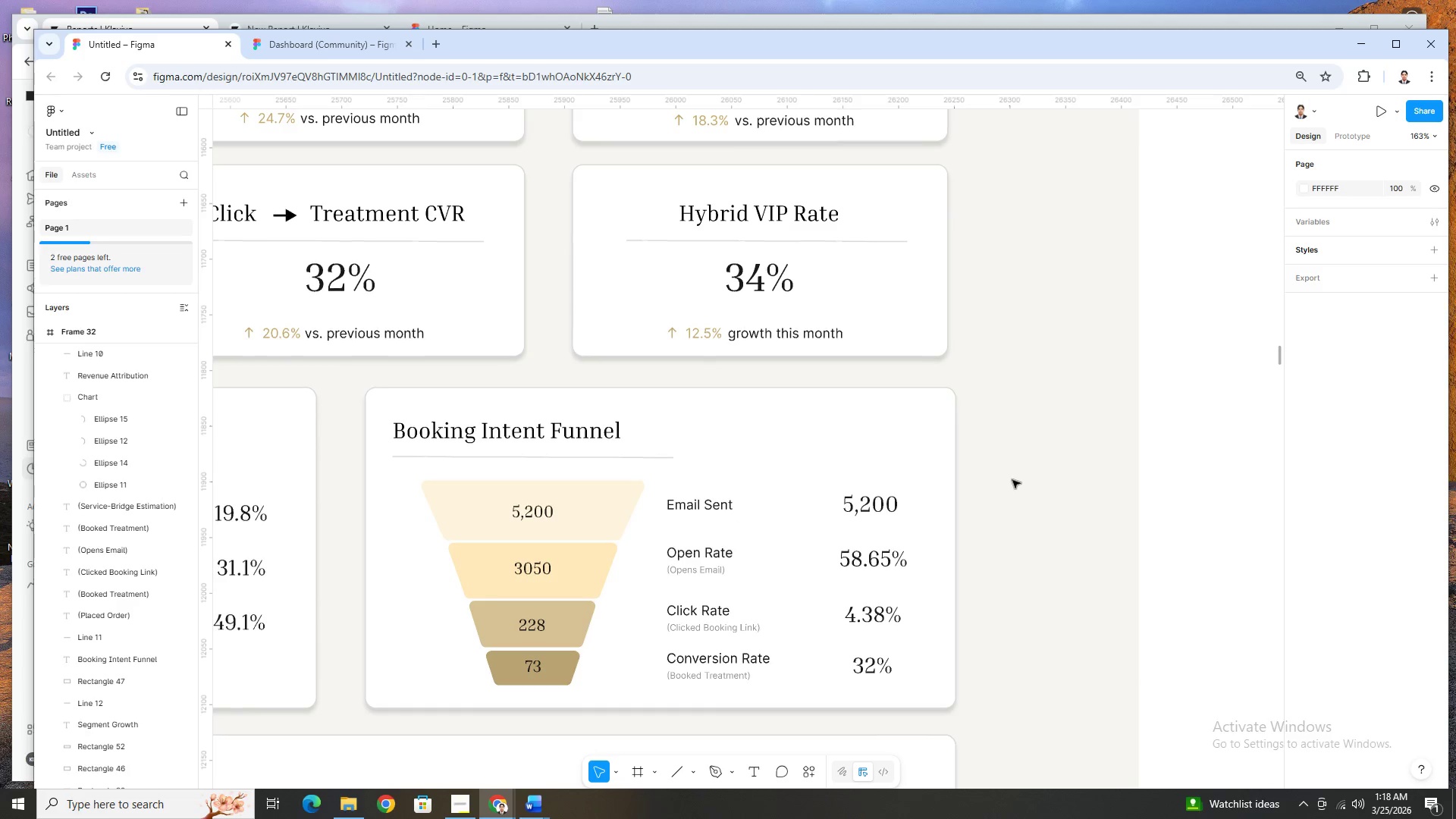 
scroll: coordinate [1021, 488], scroll_direction: down, amount: 2.0
 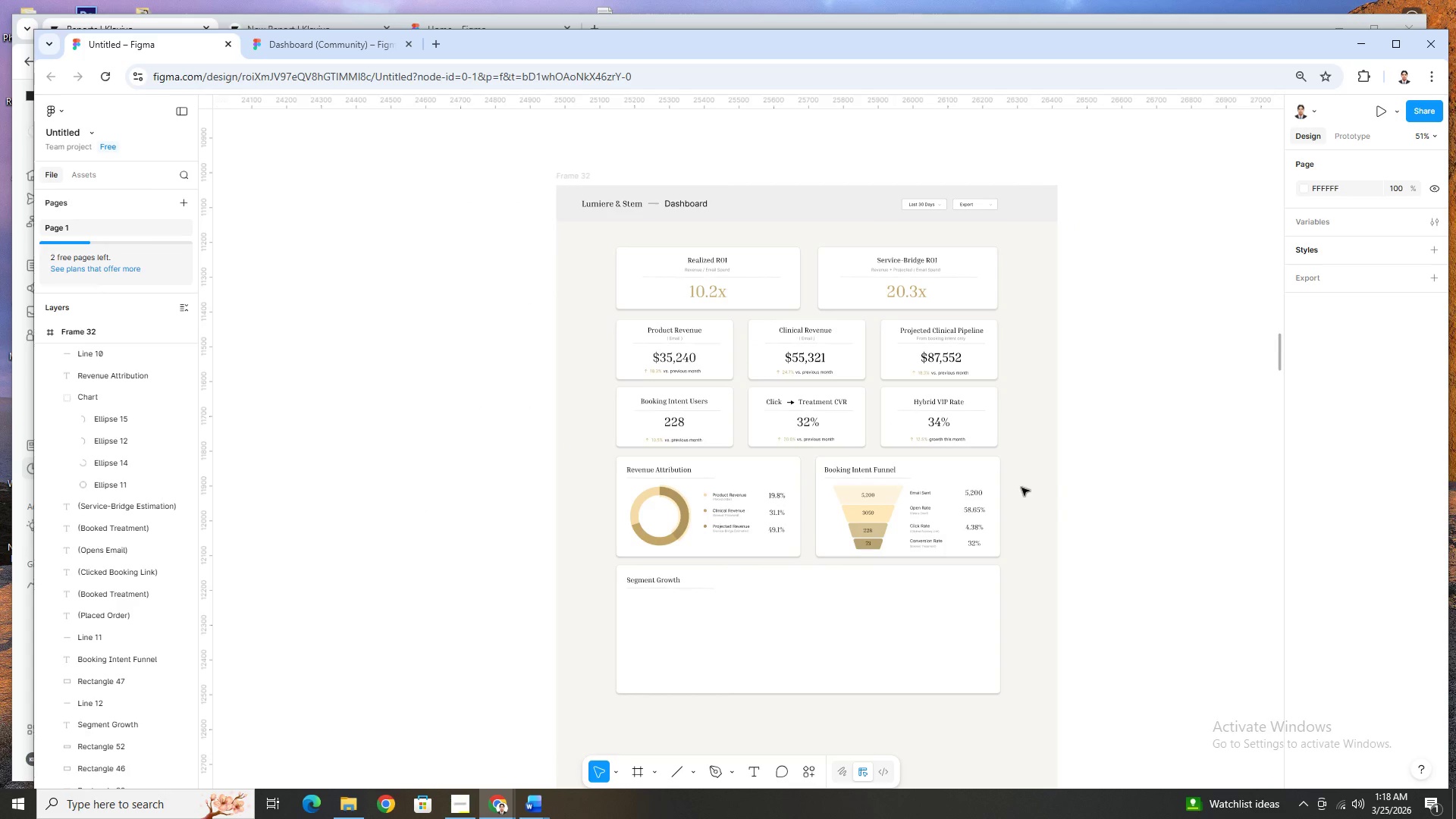 
hold_key(key=ControlLeft, duration=1.52)
 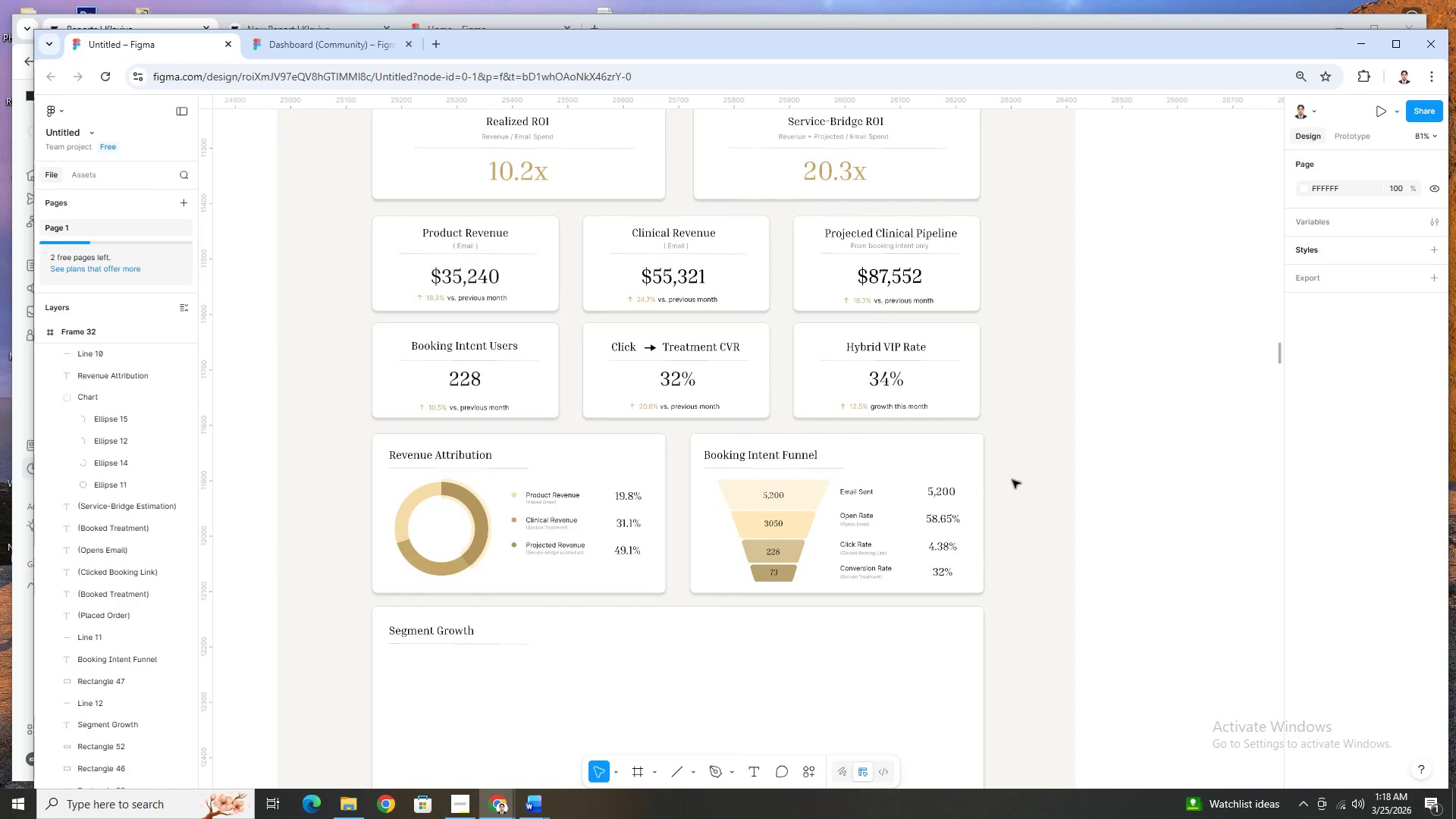 
scroll: coordinate [1021, 488], scroll_direction: up, amount: 5.0
 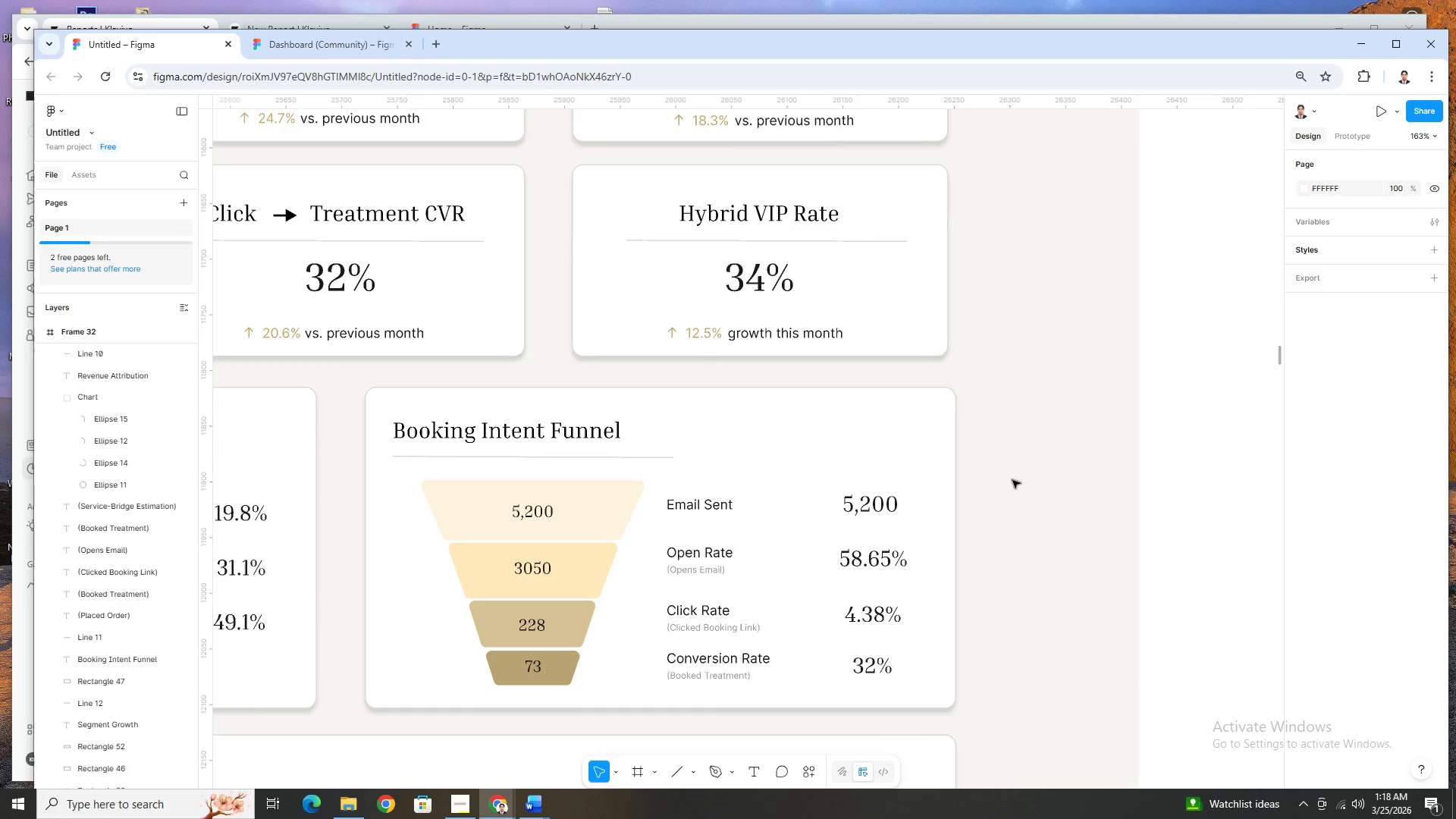 
hold_key(key=ControlLeft, duration=0.44)
scroll: coordinate [1012, 480], scroll_direction: down, amount: 3.0
 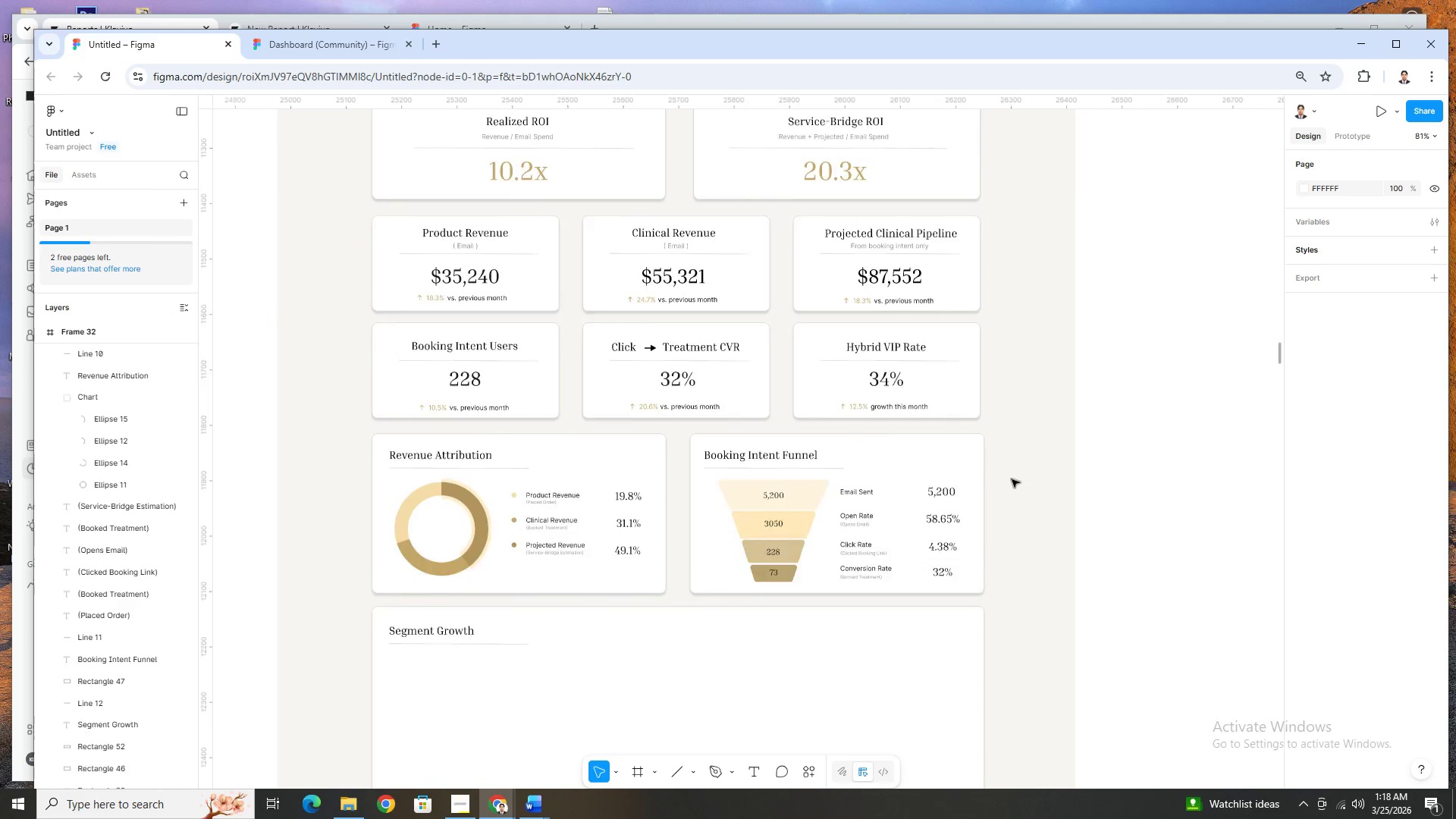 
scroll: coordinate [1012, 479], scroll_direction: up, amount: 2.0
 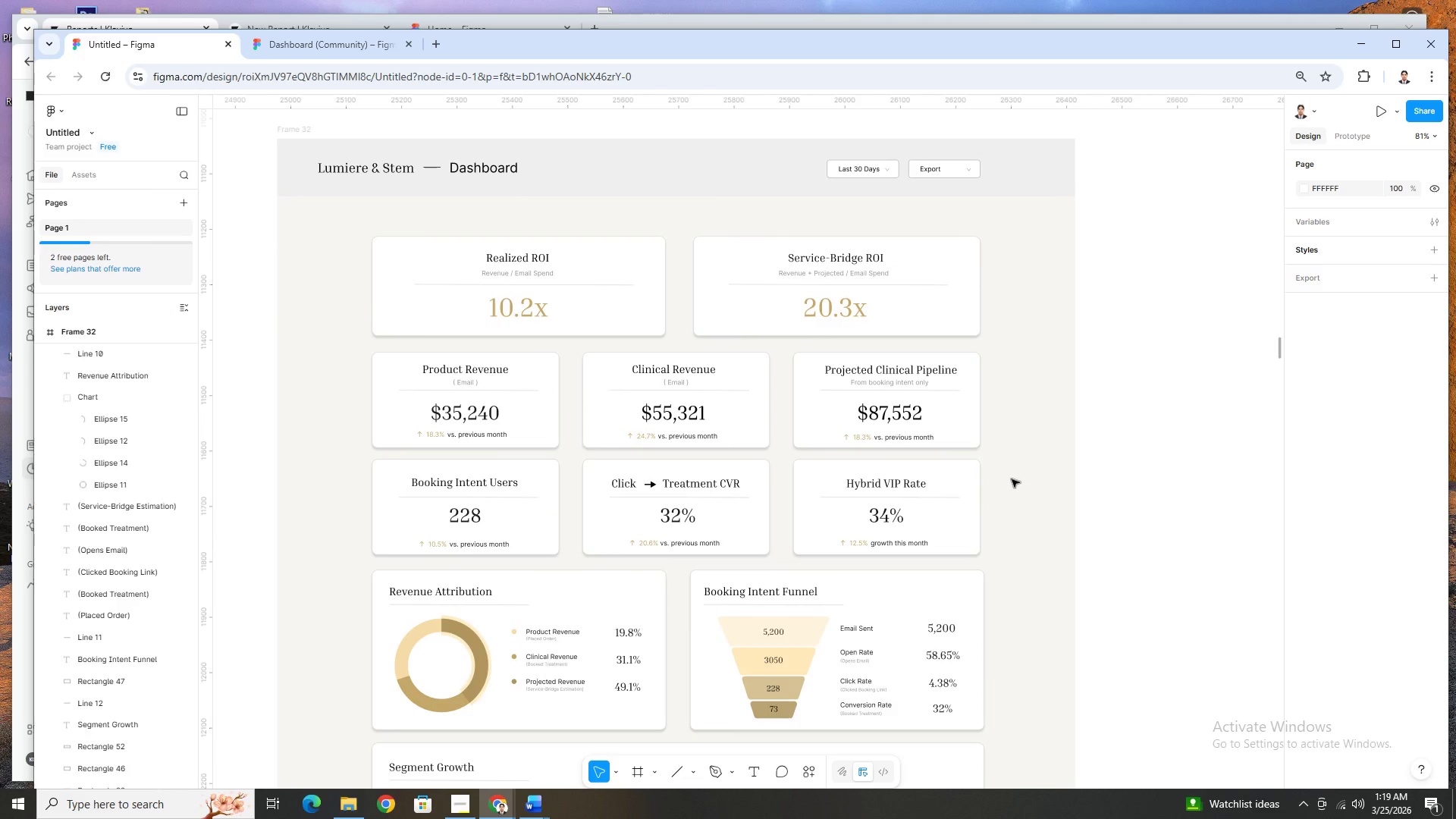 
hold_key(key=ControlLeft, duration=1.23)
scroll: coordinate [1012, 479], scroll_direction: down, amount: 2.0
 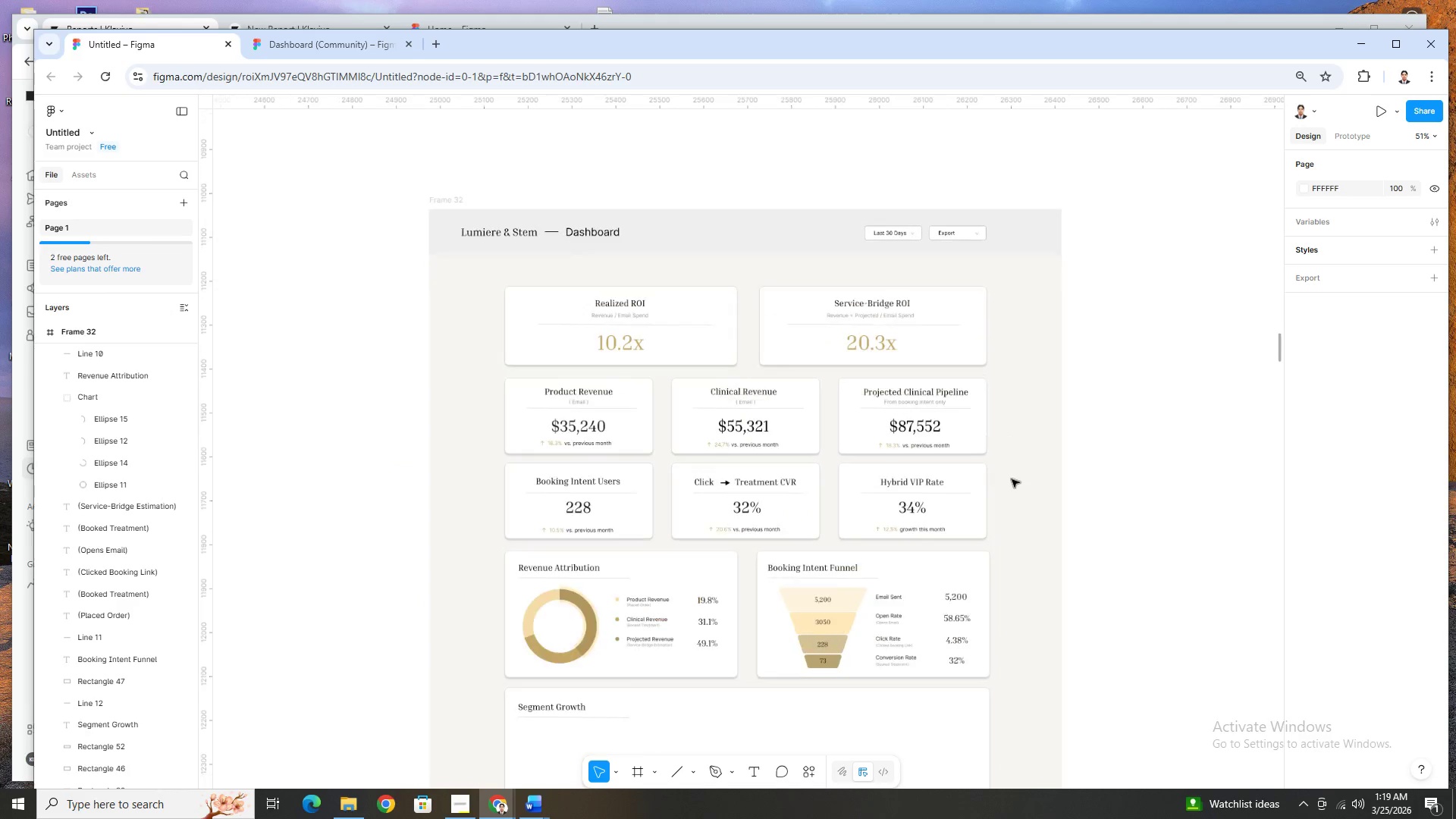 
scroll: coordinate [1012, 479], scroll_direction: up, amount: 3.0
 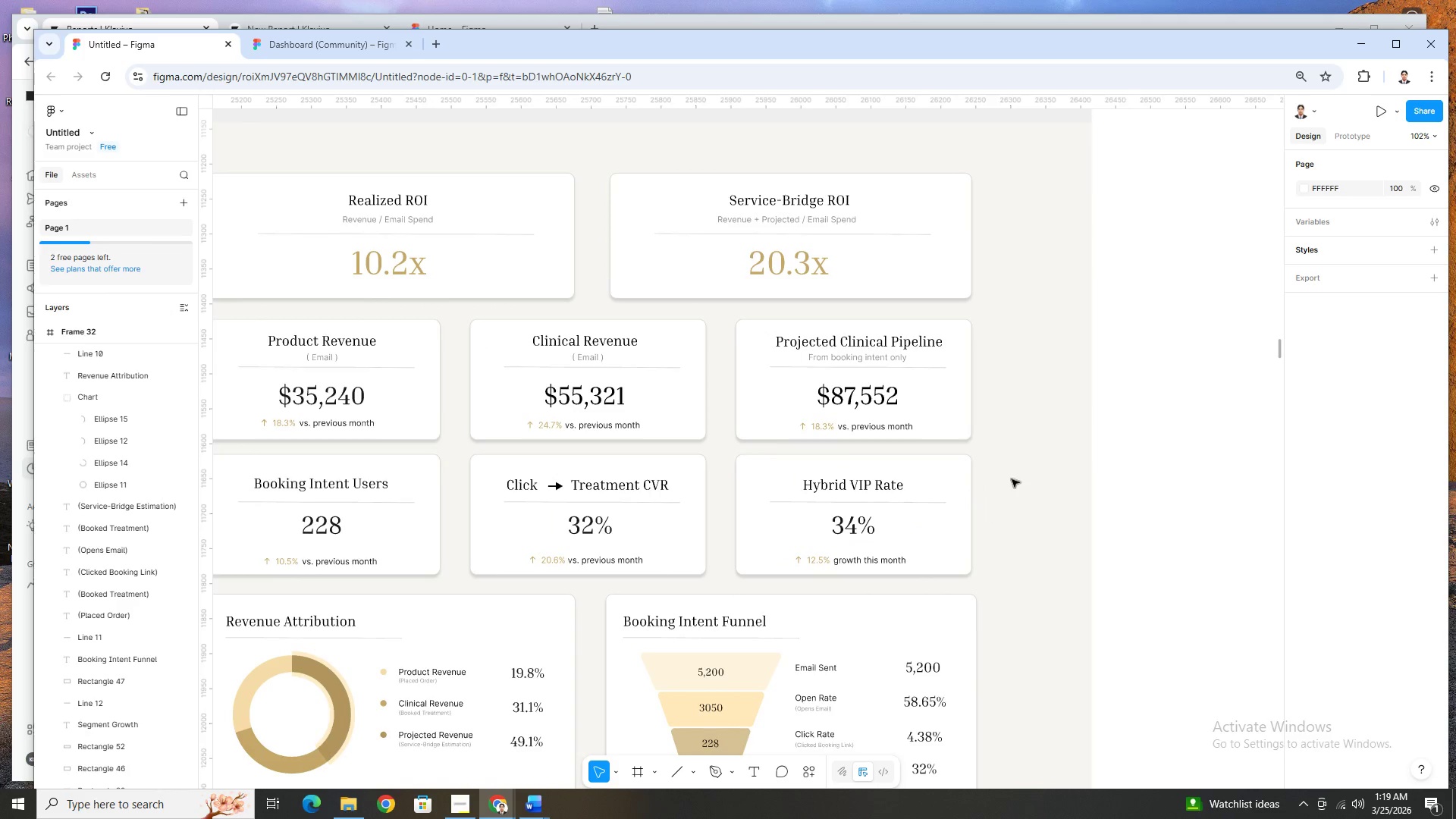 
hold_key(key=ControlLeft, duration=1.12)
scroll: coordinate [1012, 479], scroll_direction: down, amount: 4.0
 